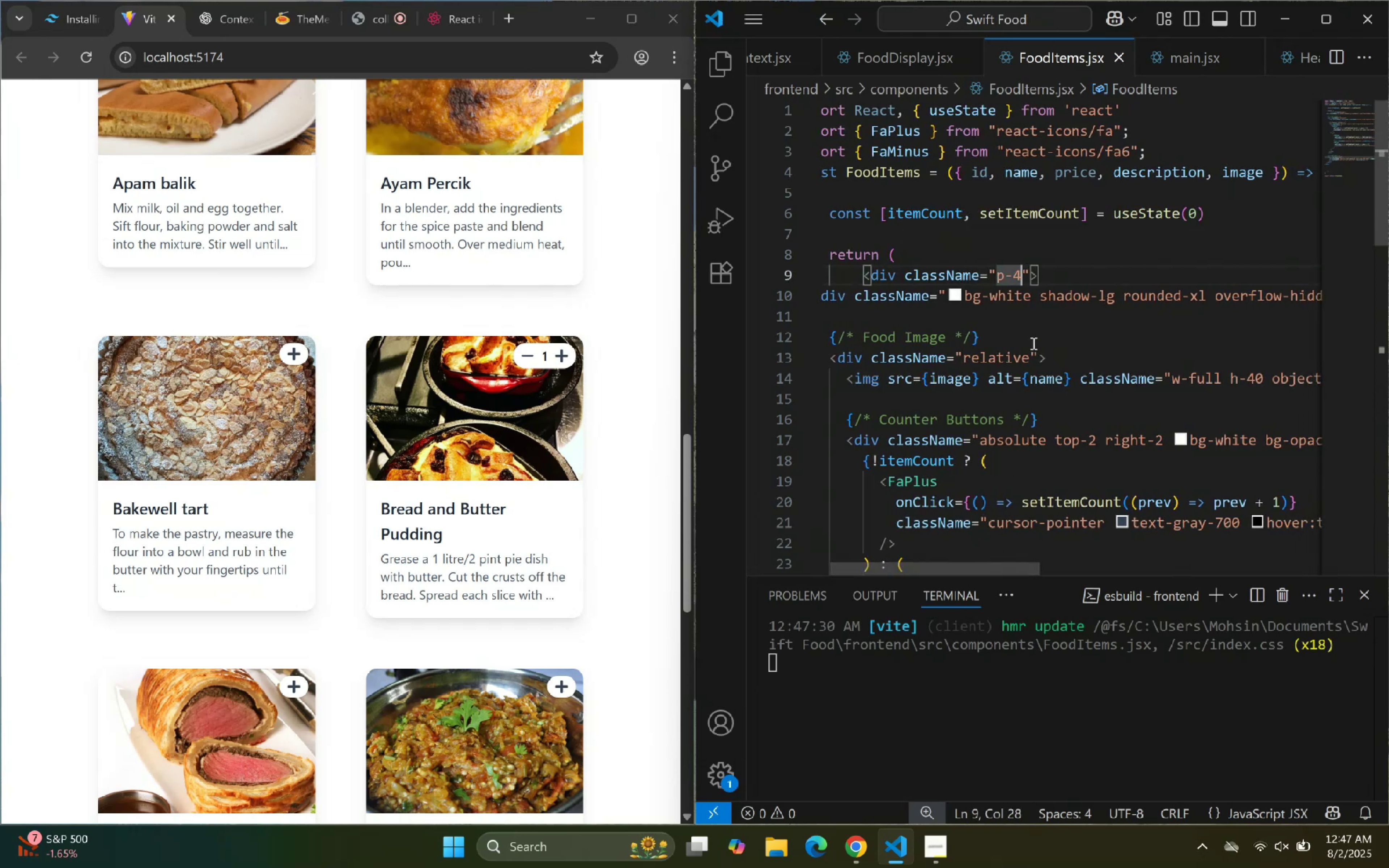 
scroll: coordinate [1038, 435], scroll_direction: down, amount: 1.0
 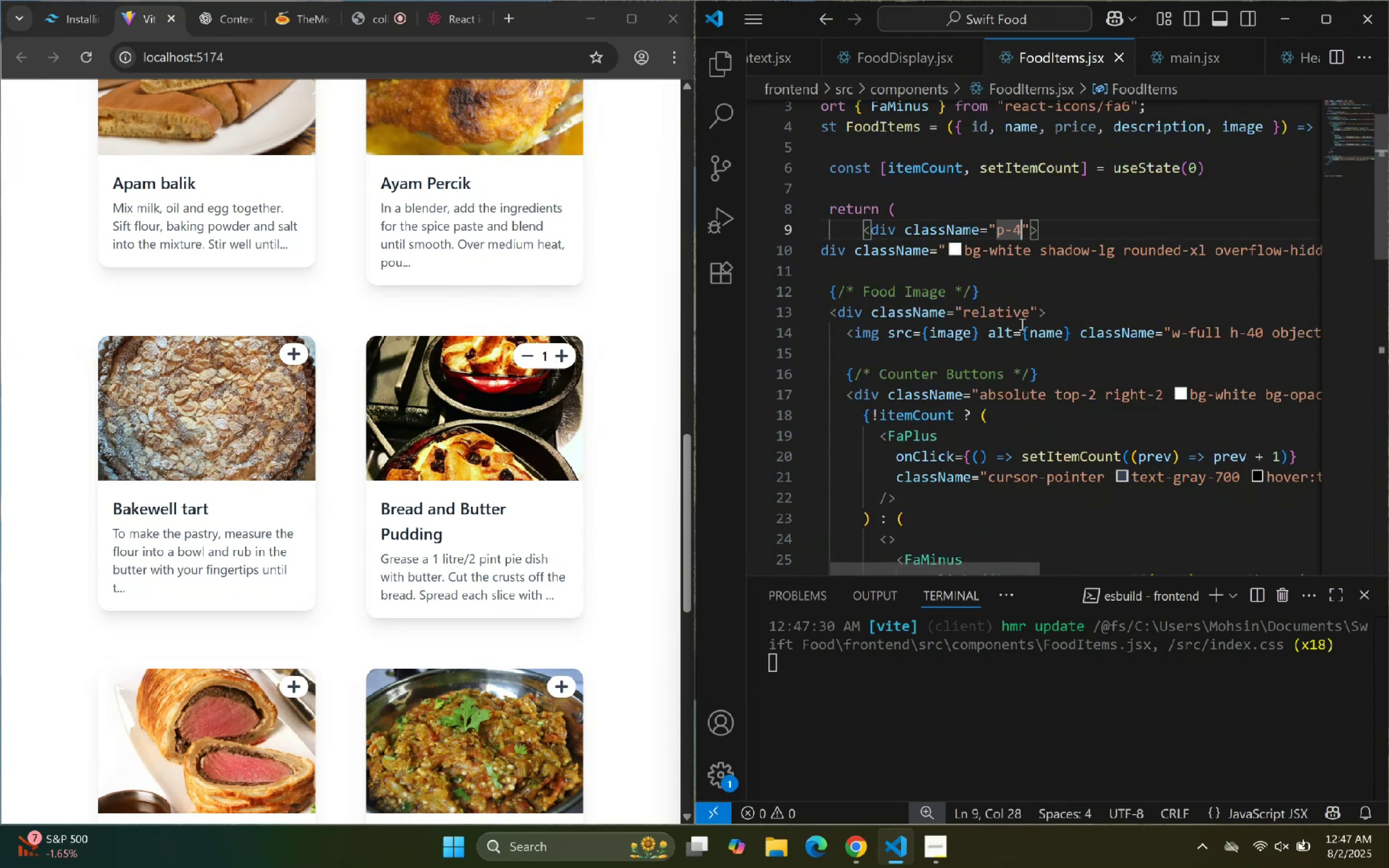 
left_click([1032, 316])
 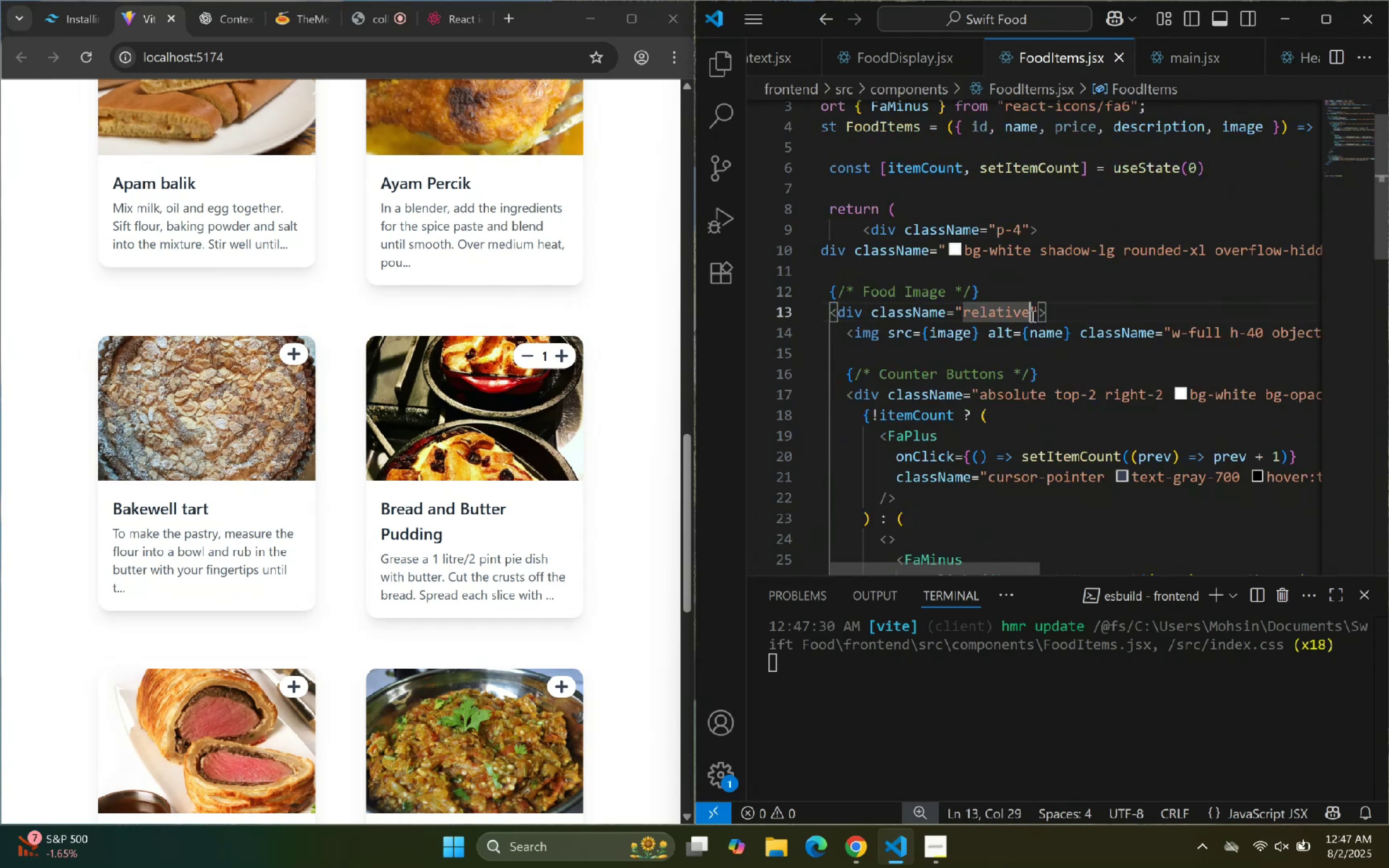 
type( cursor-po)
 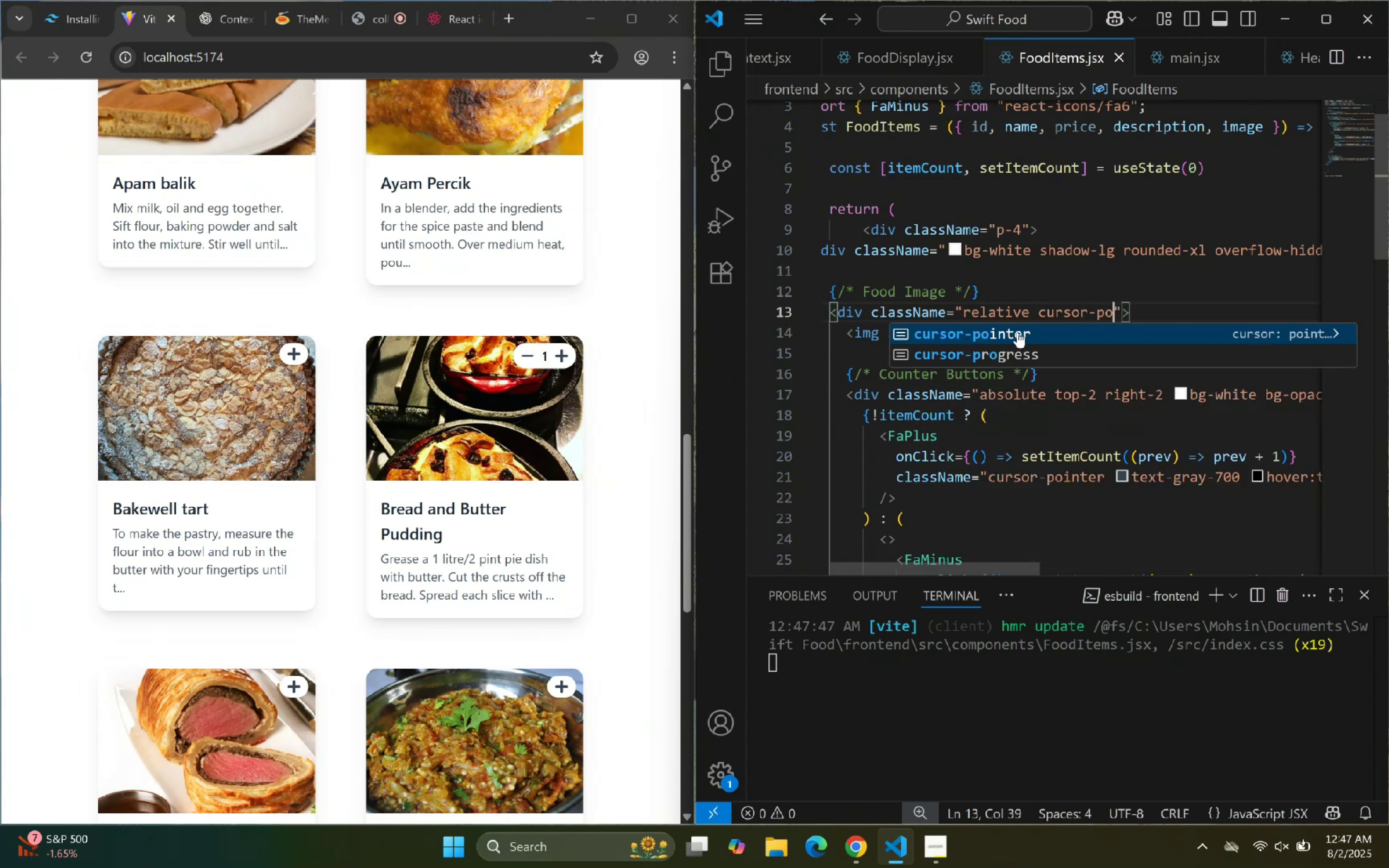 
key(Enter)
 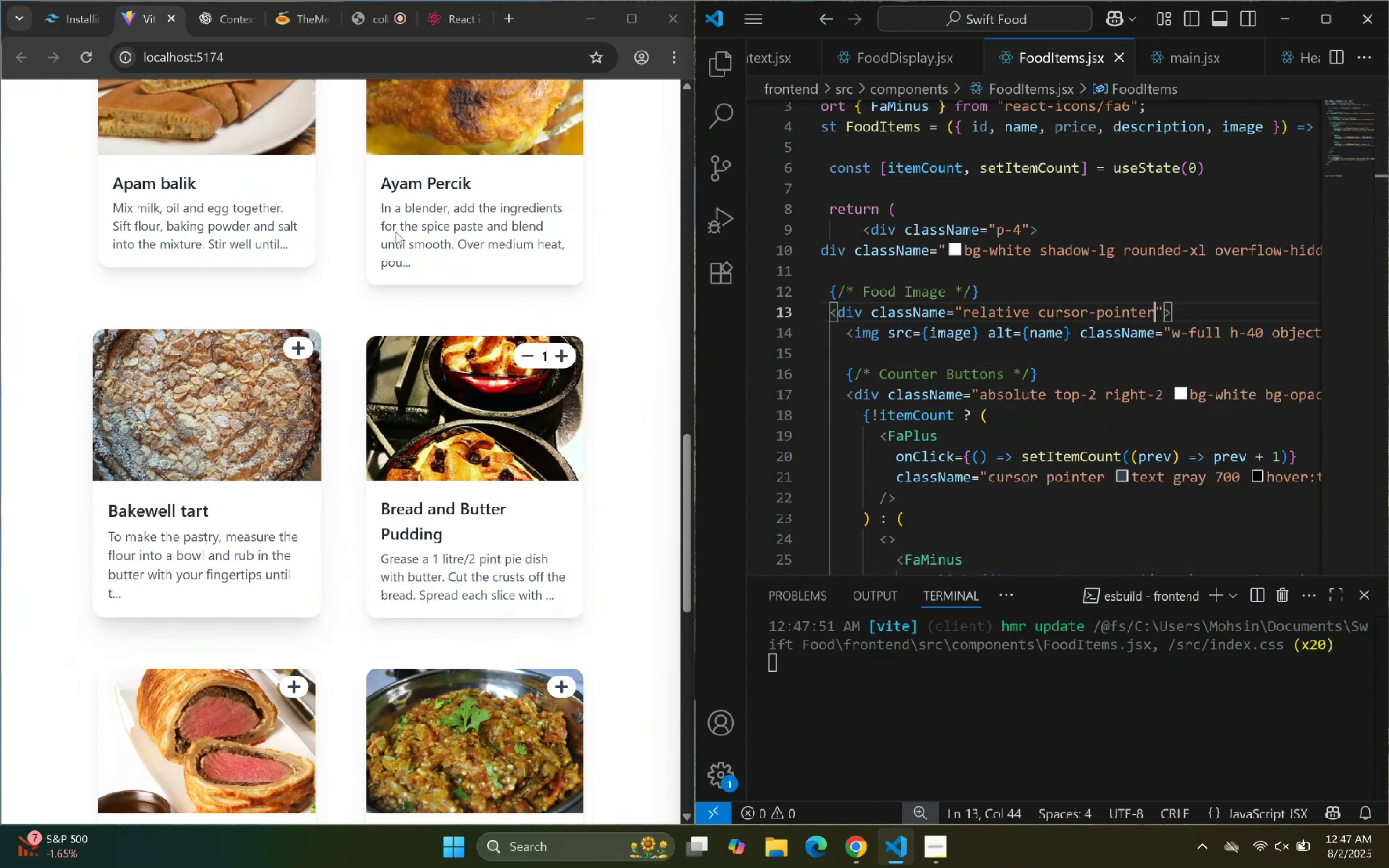 
left_click([381, 20])
 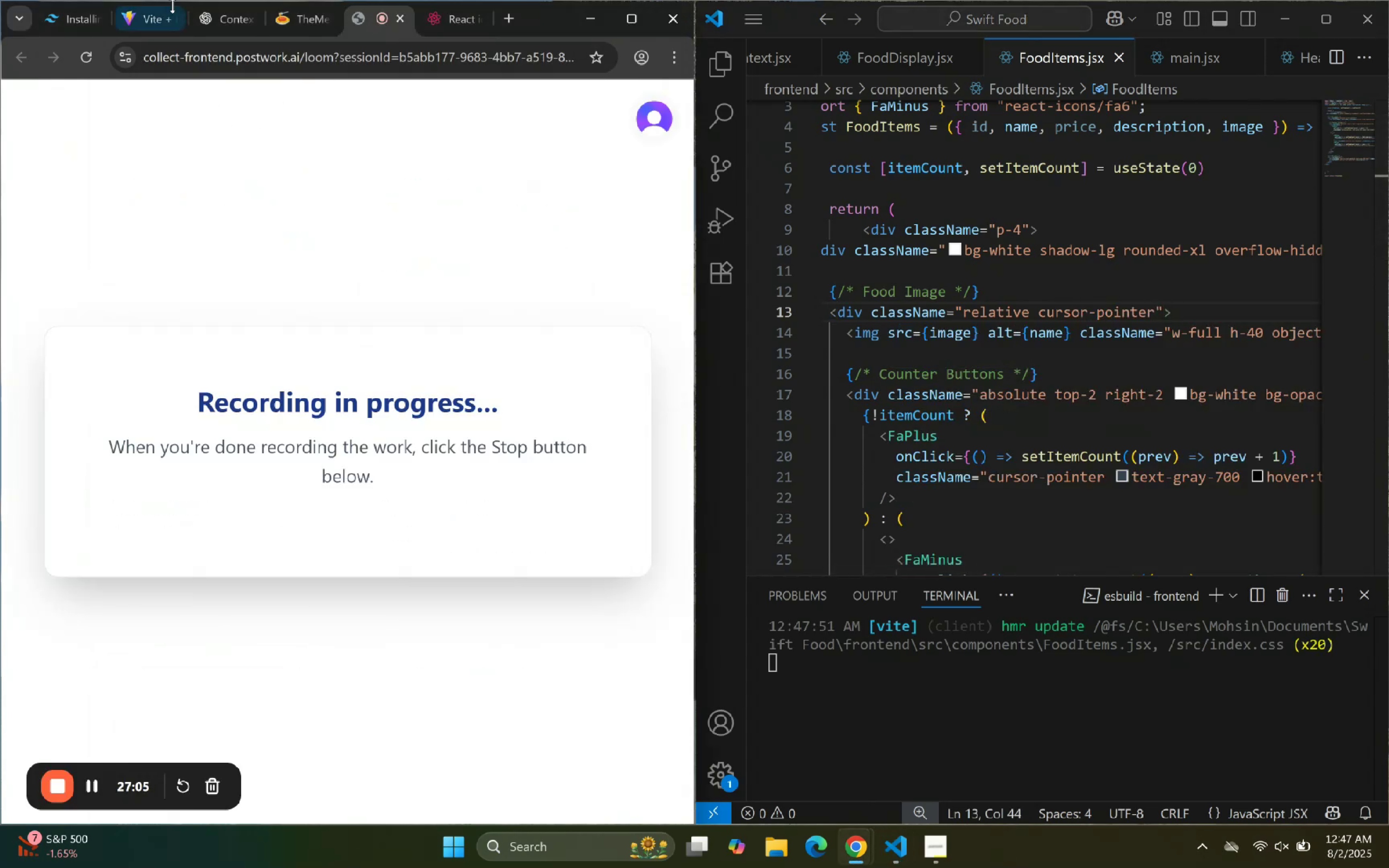 
left_click([140, 18])
 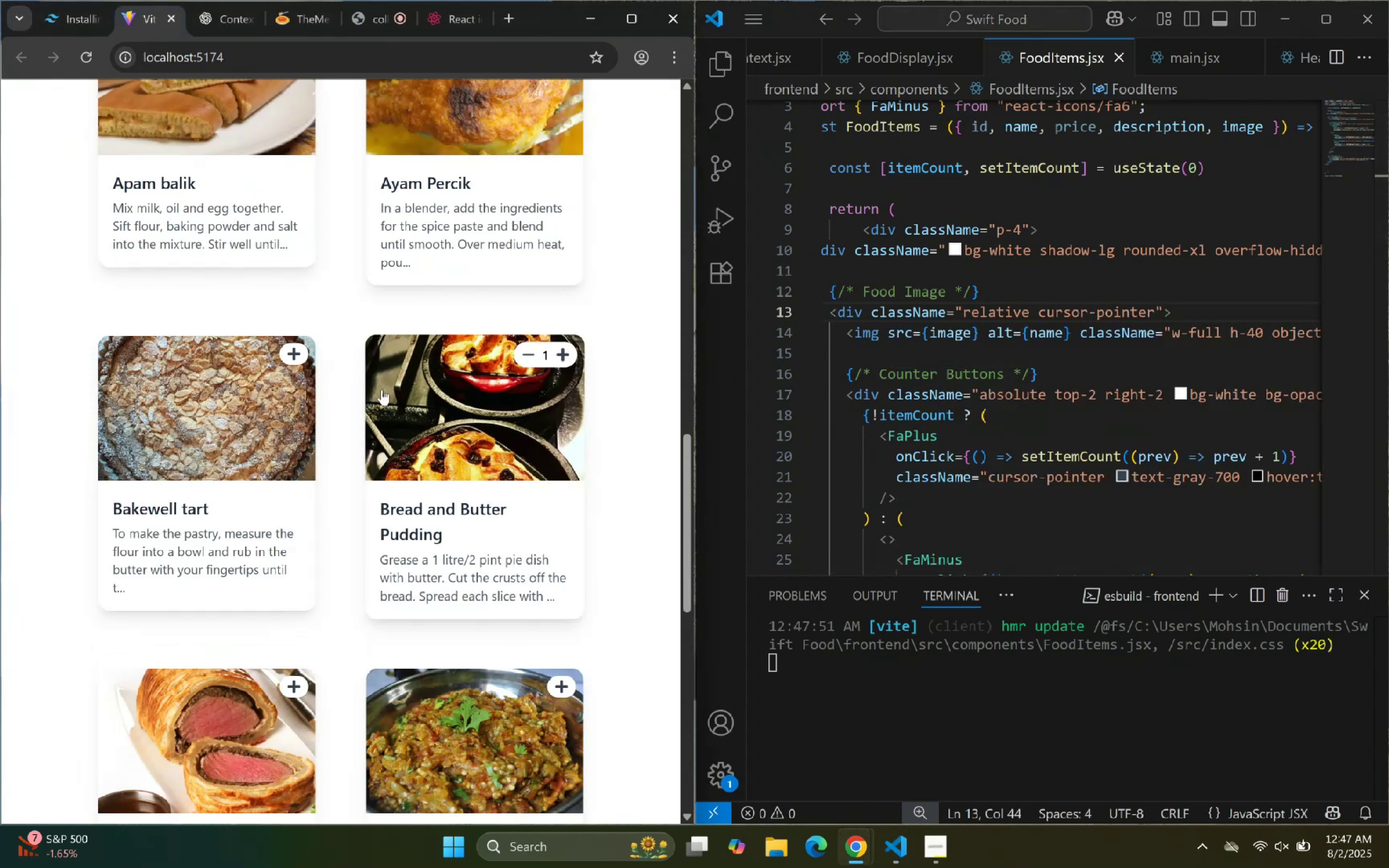 
scroll: coordinate [402, 331], scroll_direction: down, amount: 1.0
 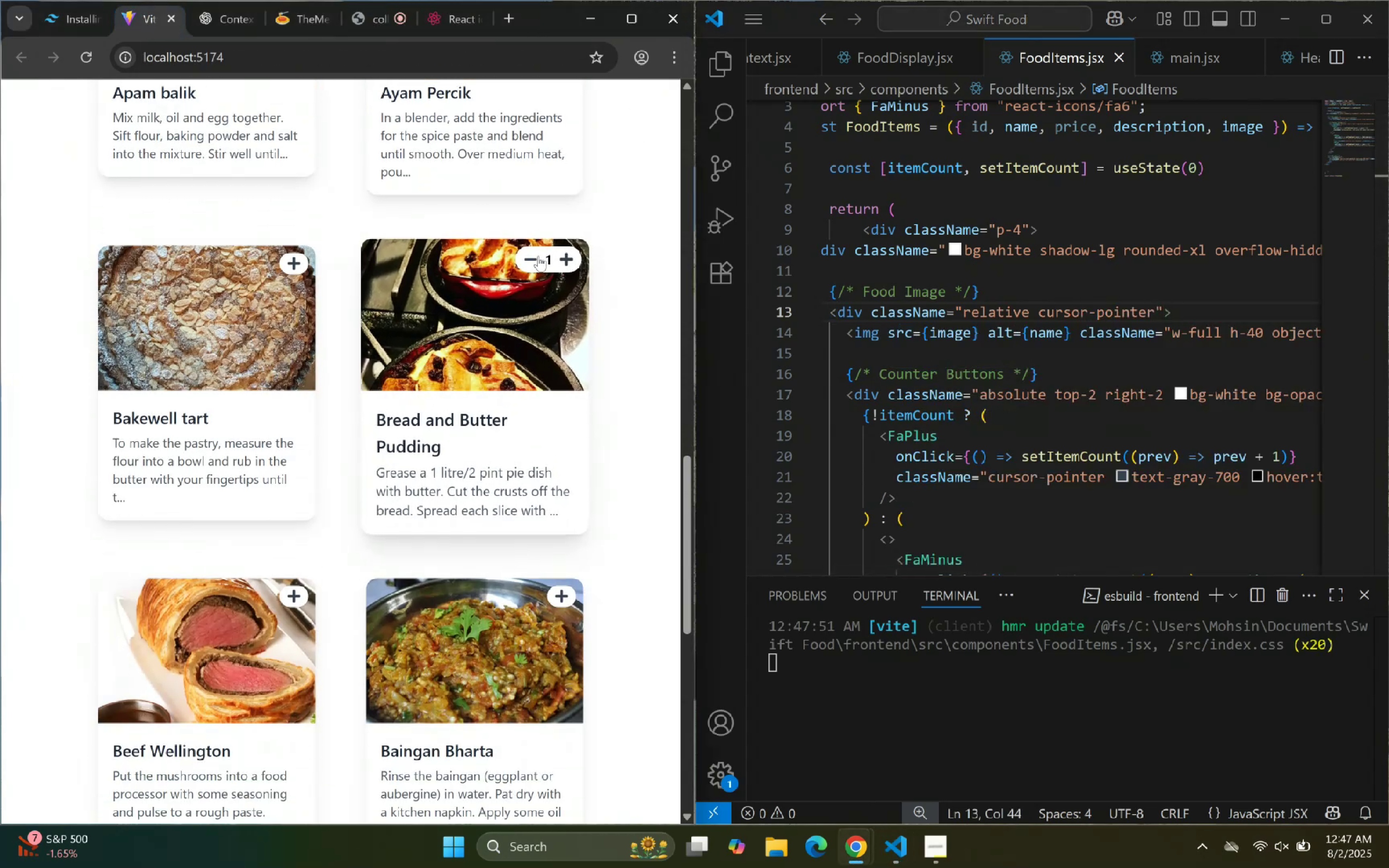 
double_click([532, 252])
 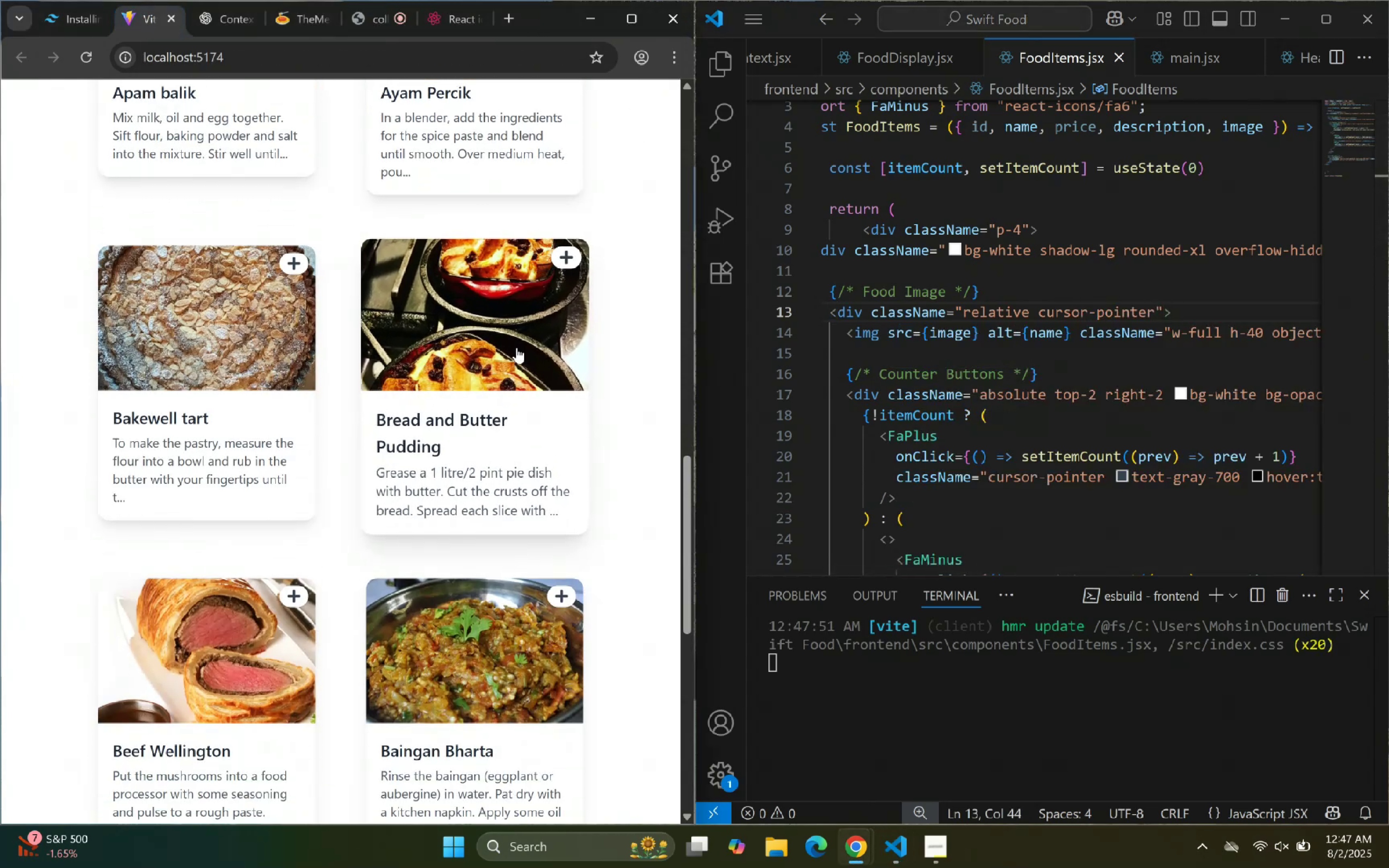 
scroll: coordinate [1152, 443], scroll_direction: down, amount: 17.0
 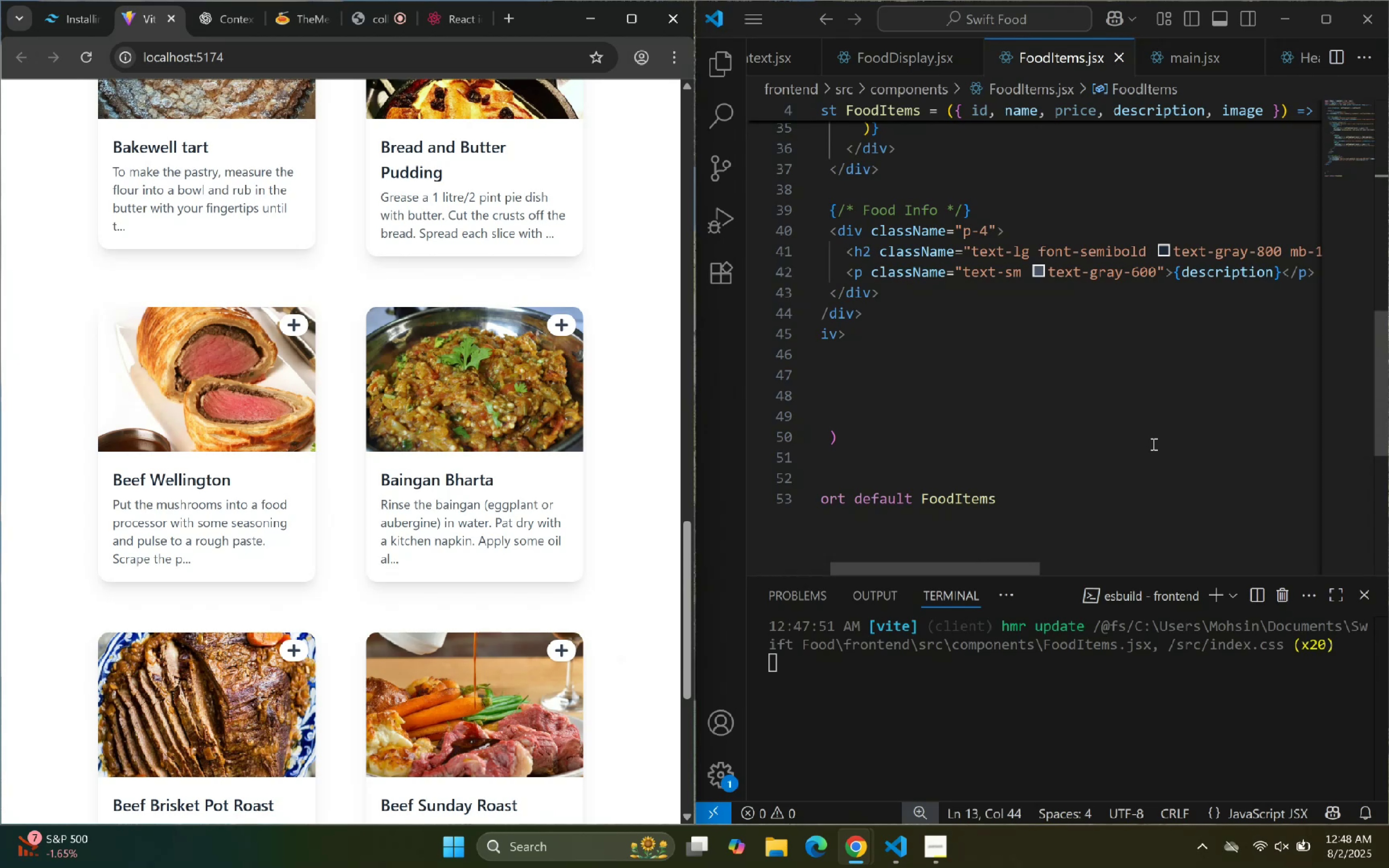 
scroll: coordinate [1169, 444], scroll_direction: up, amount: 3.0
 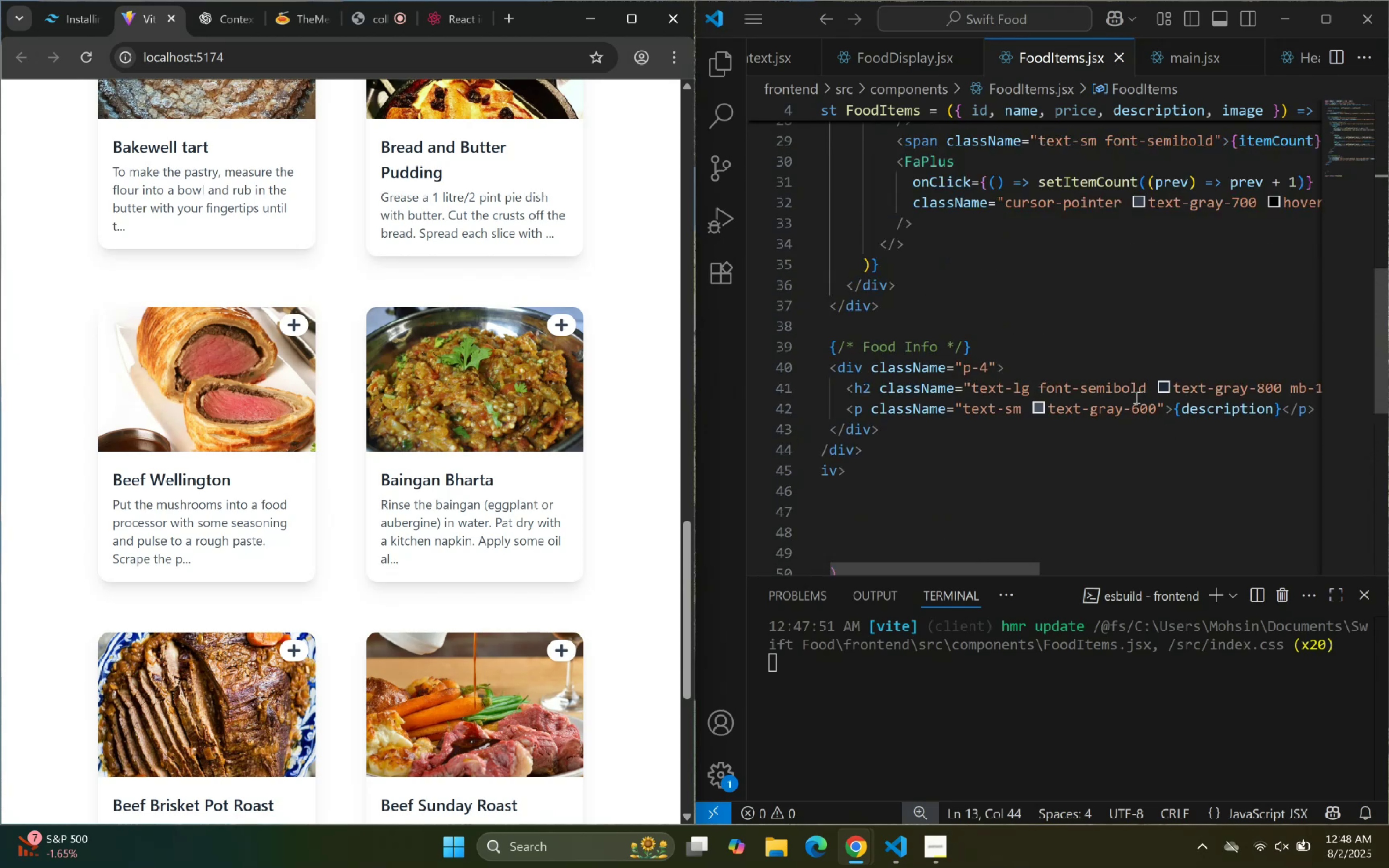 
scroll: coordinate [1135, 397], scroll_direction: down, amount: 2.0
 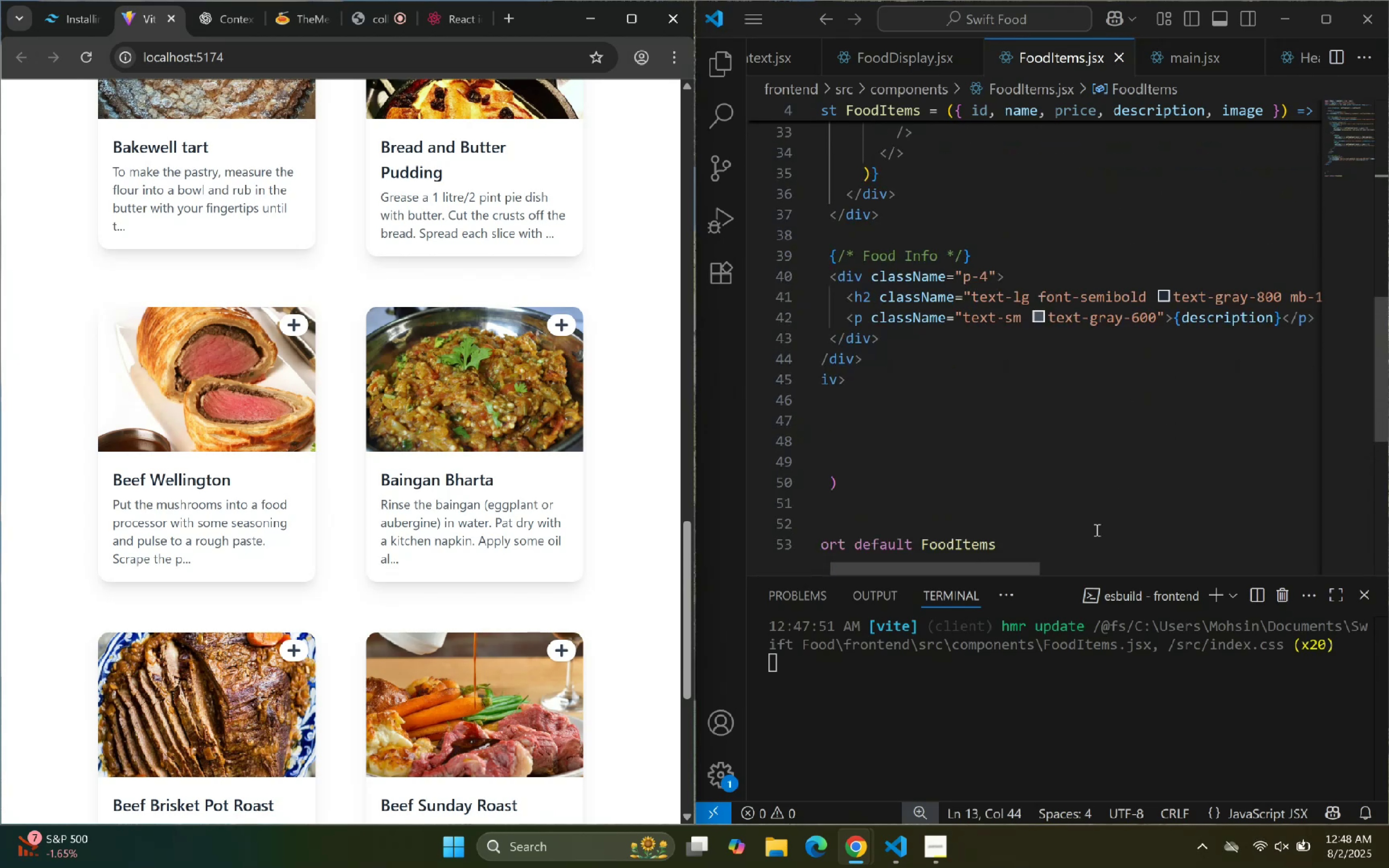 
left_click_drag(start_coordinate=[967, 568], to_coordinate=[914, 571])
 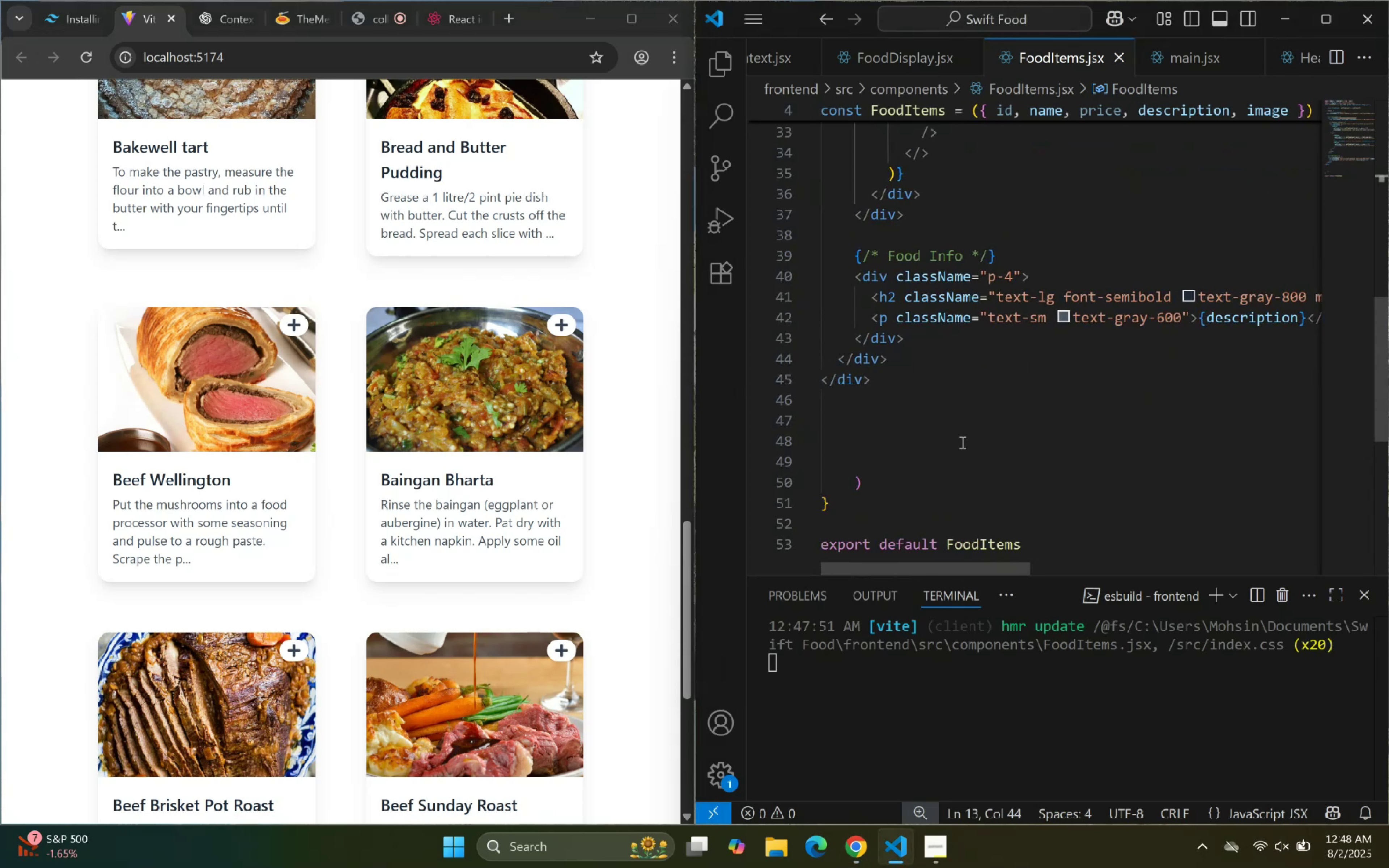 
scroll: coordinate [1004, 347], scroll_direction: up, amount: 7.0
 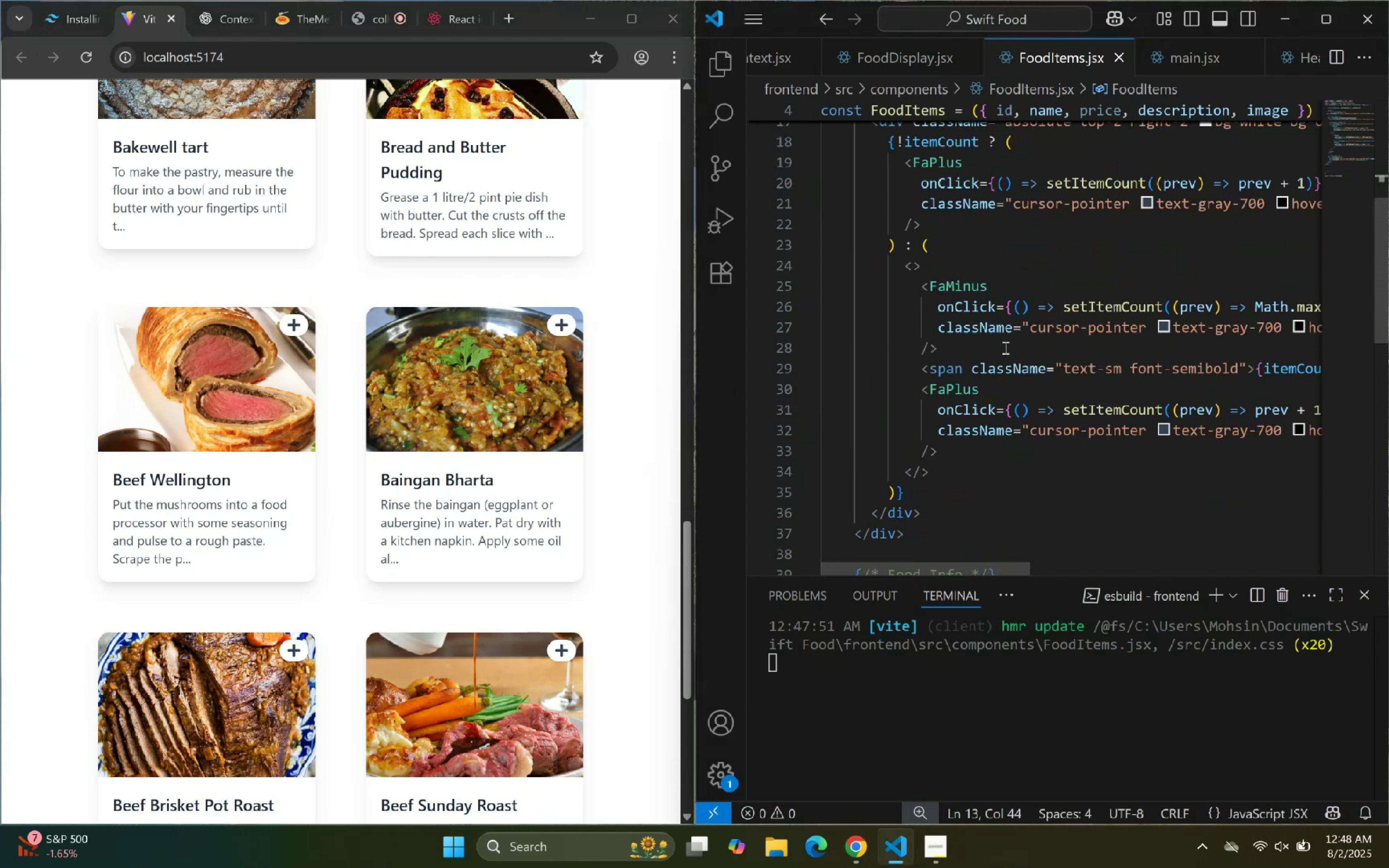 
scroll: coordinate [1004, 350], scroll_direction: down, amount: 6.0
 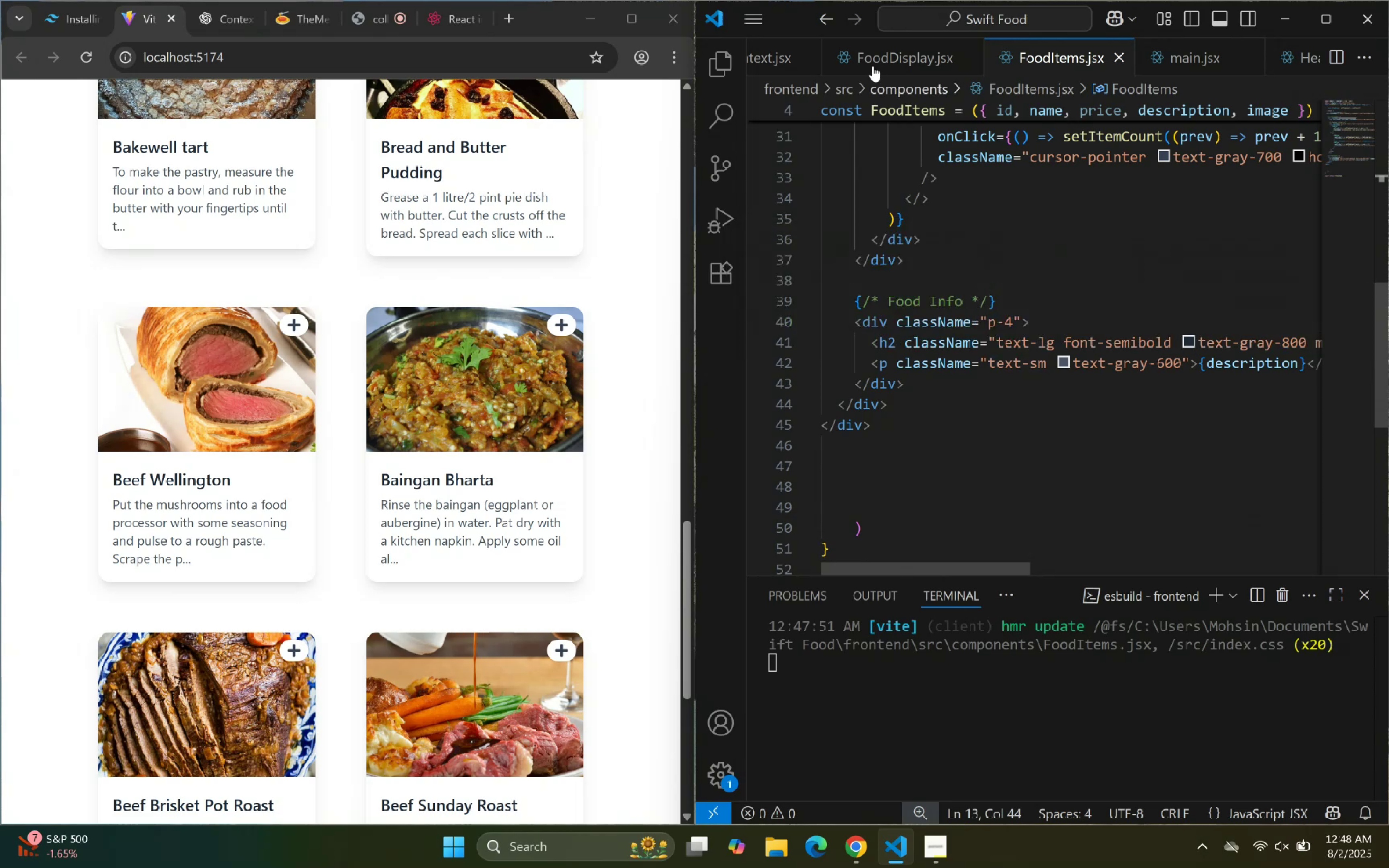 
left_click([882, 59])
 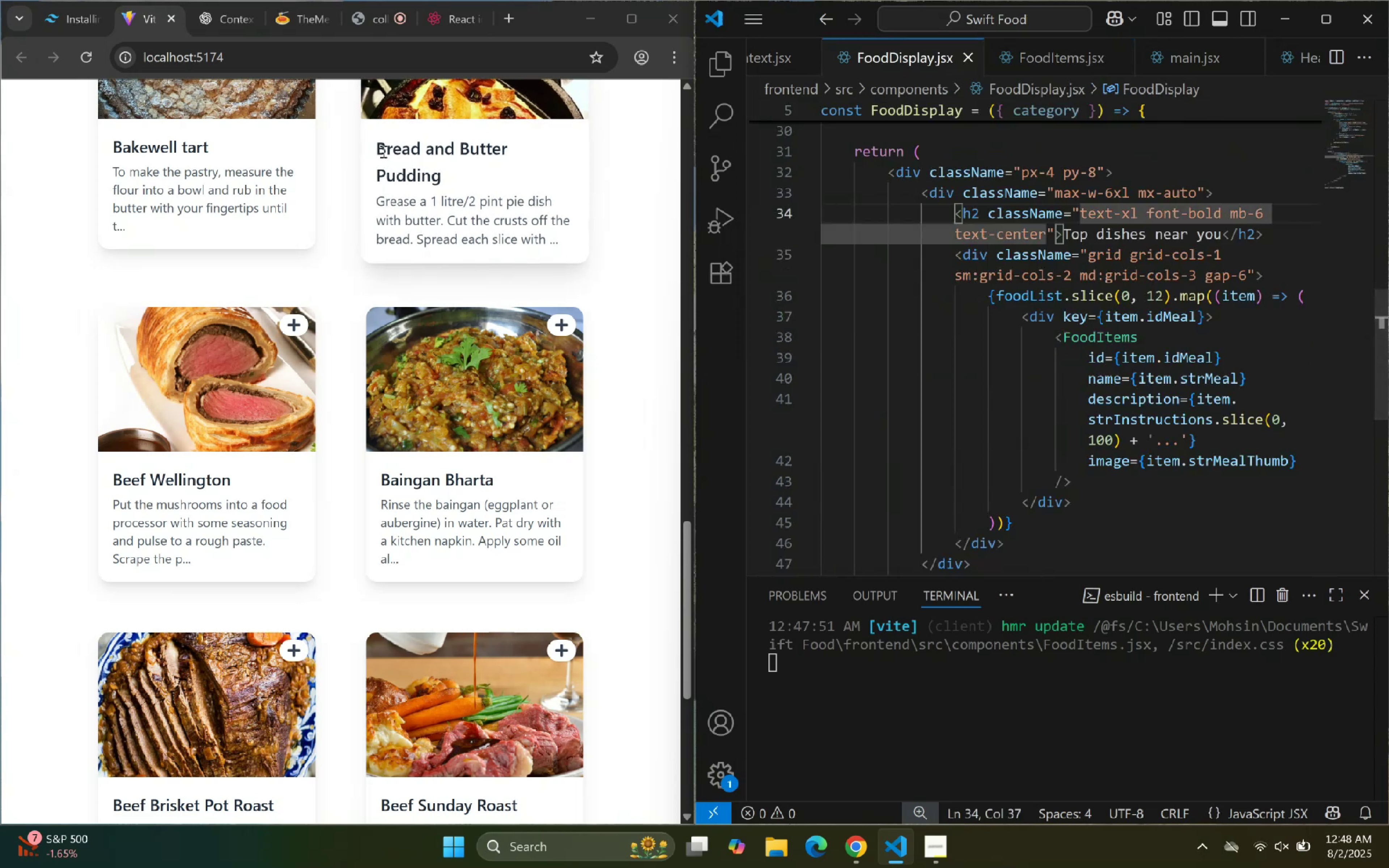 
left_click([290, 26])
 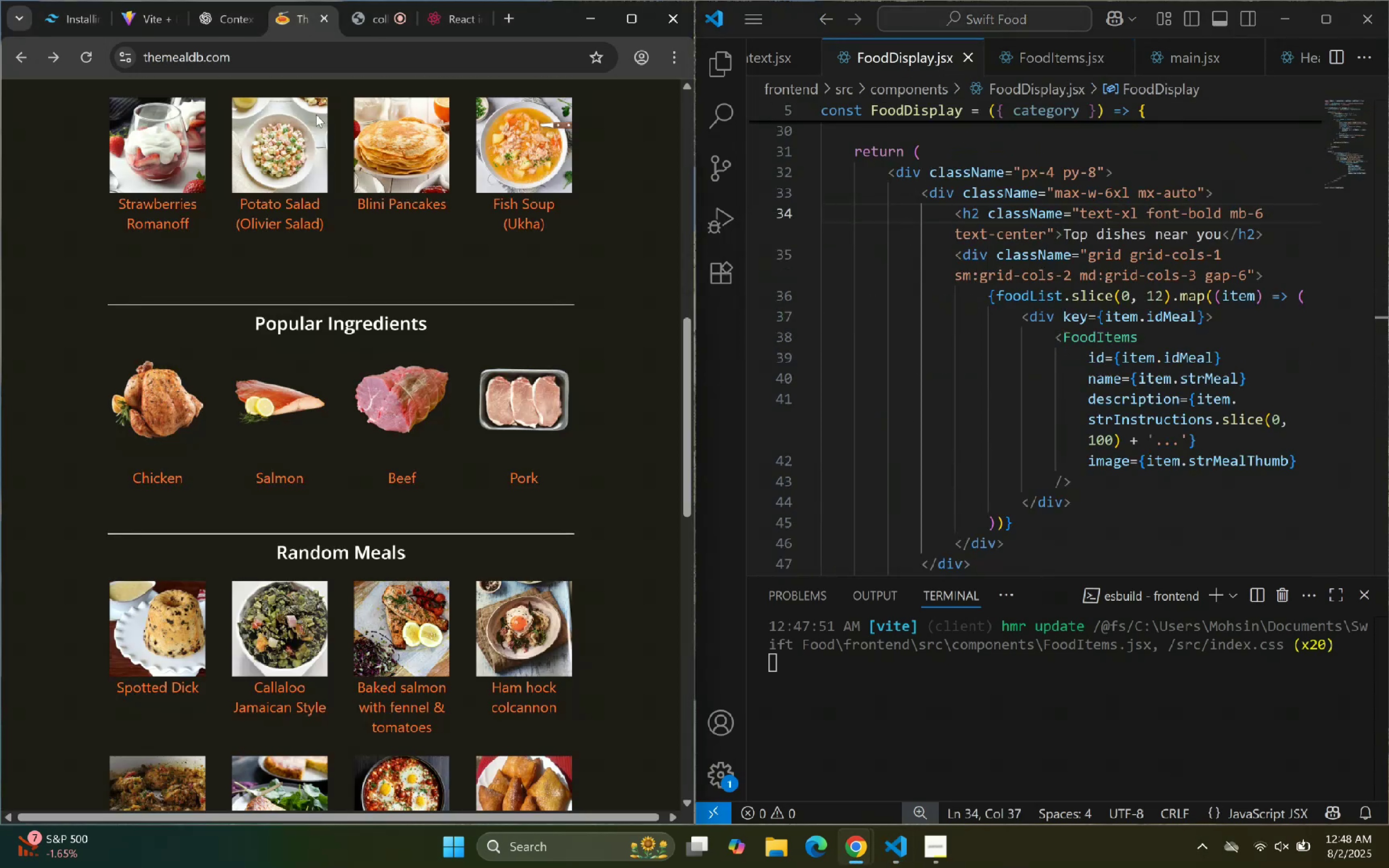 
scroll: coordinate [360, 311], scroll_direction: down, amount: 5.0
 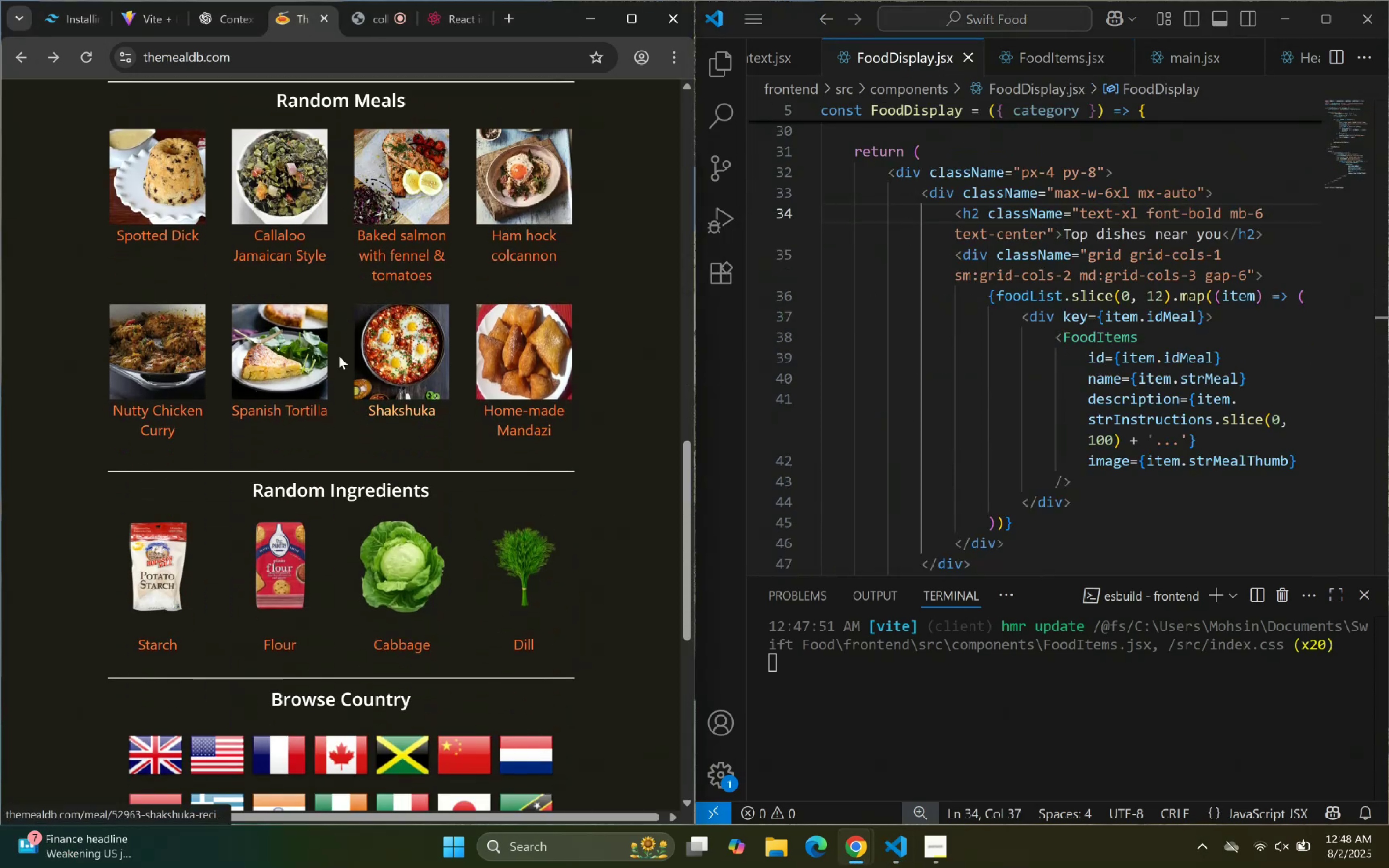 
scroll: coordinate [363, 88], scroll_direction: up, amount: 6.0
 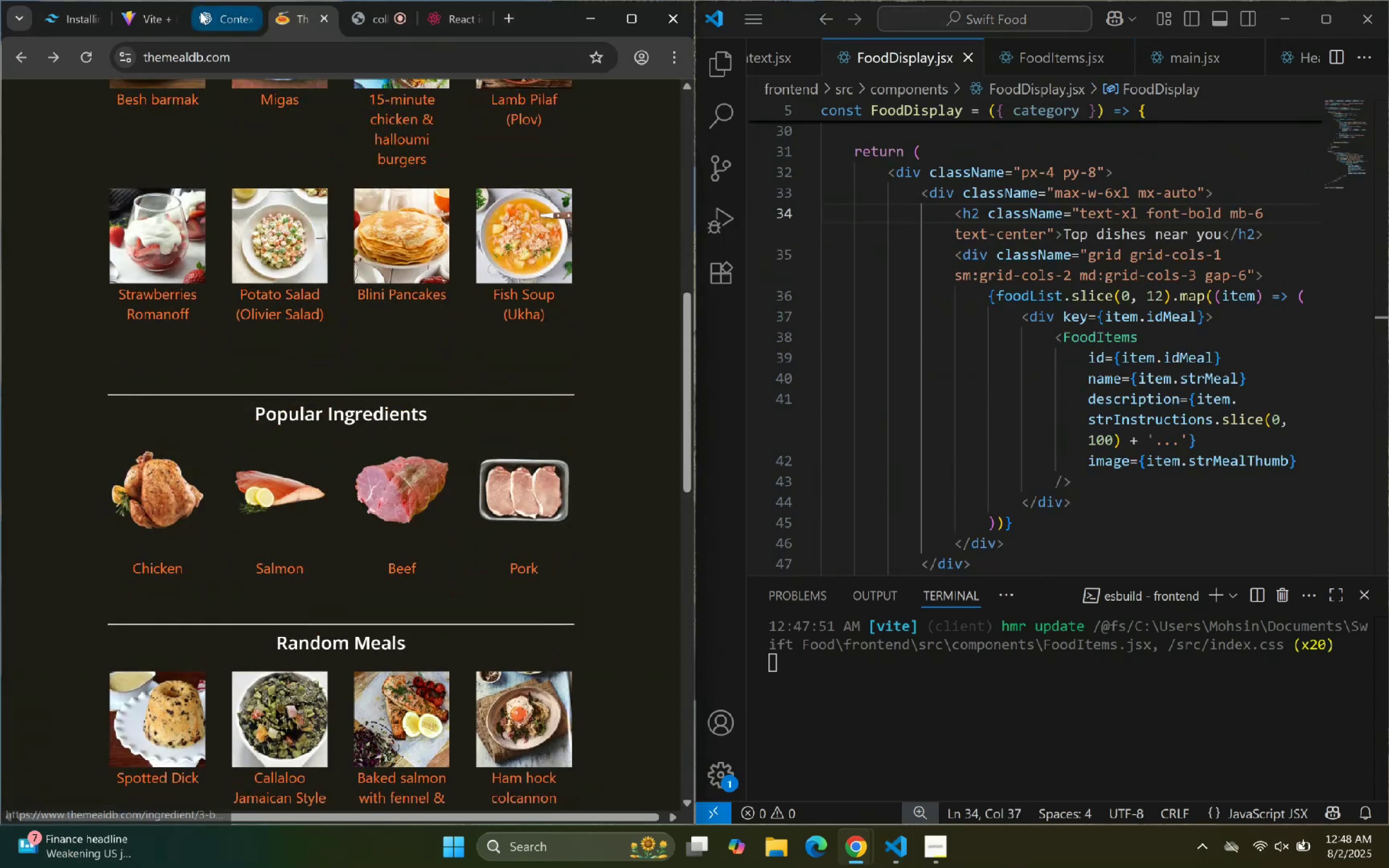 
left_click([208, 14])
 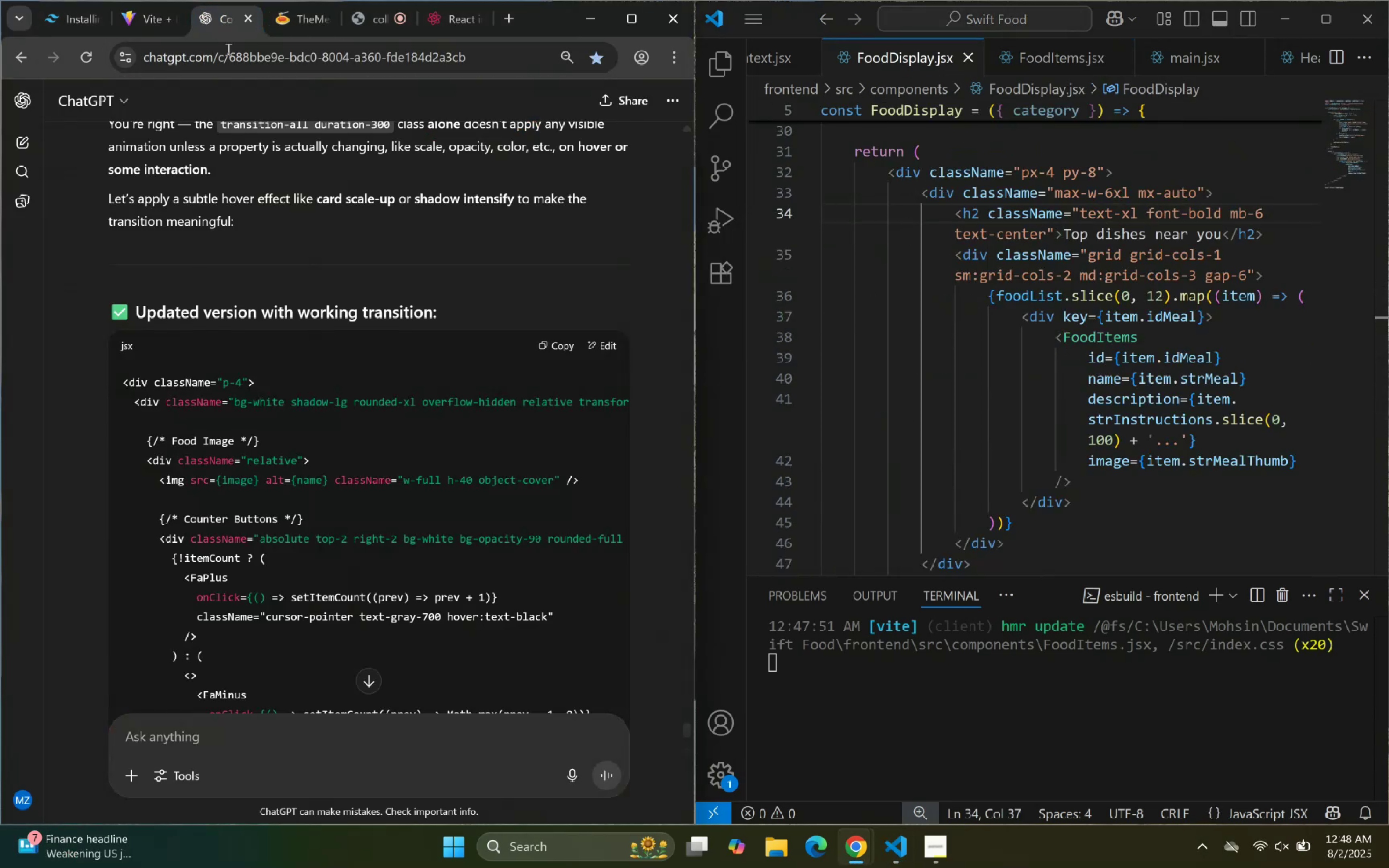 
scroll: coordinate [354, 396], scroll_direction: down, amount: 4.0
 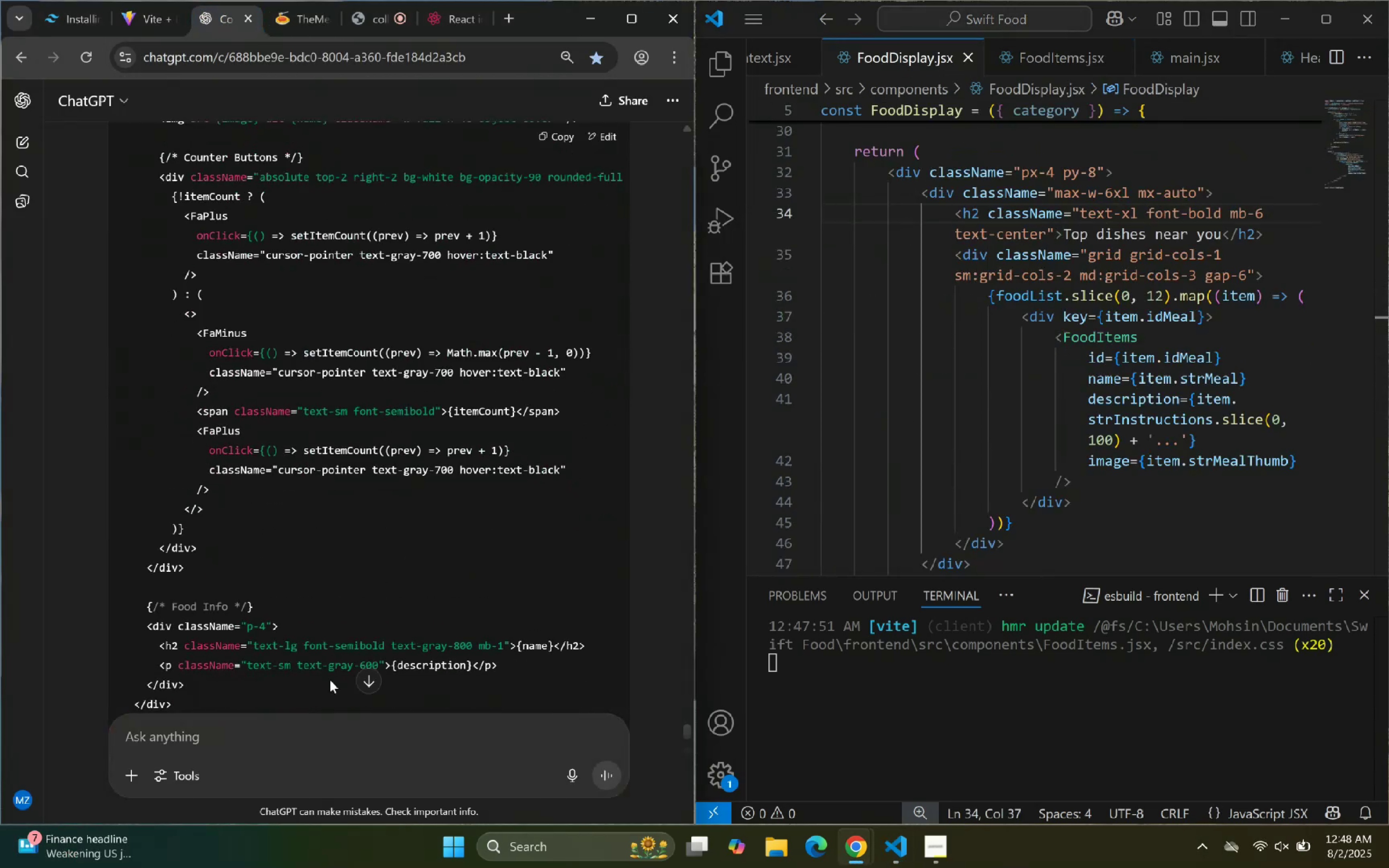 
left_click_drag(start_coordinate=[305, 736], to_coordinate=[308, 737])
 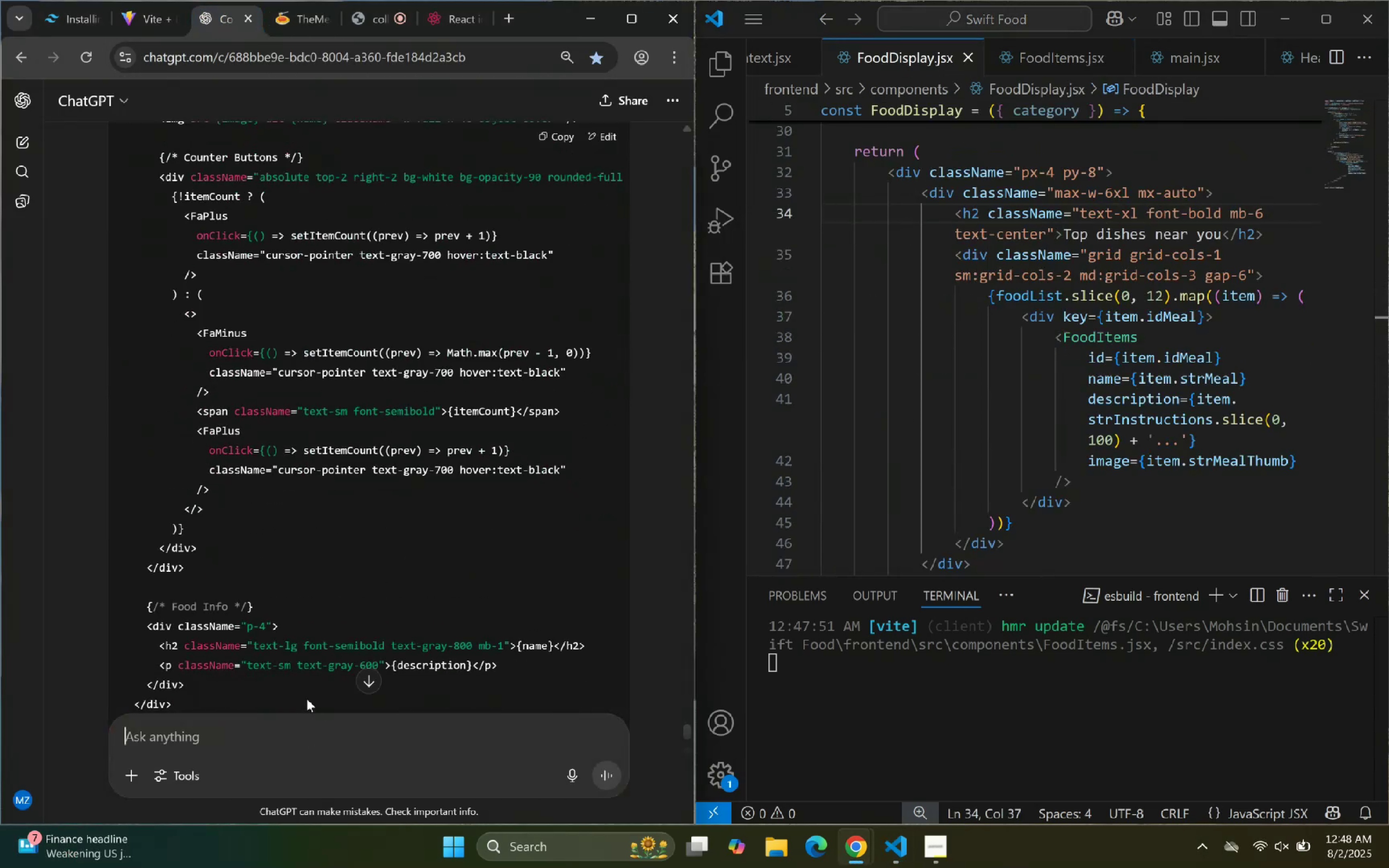 
type(the Api we use can also display price?)
 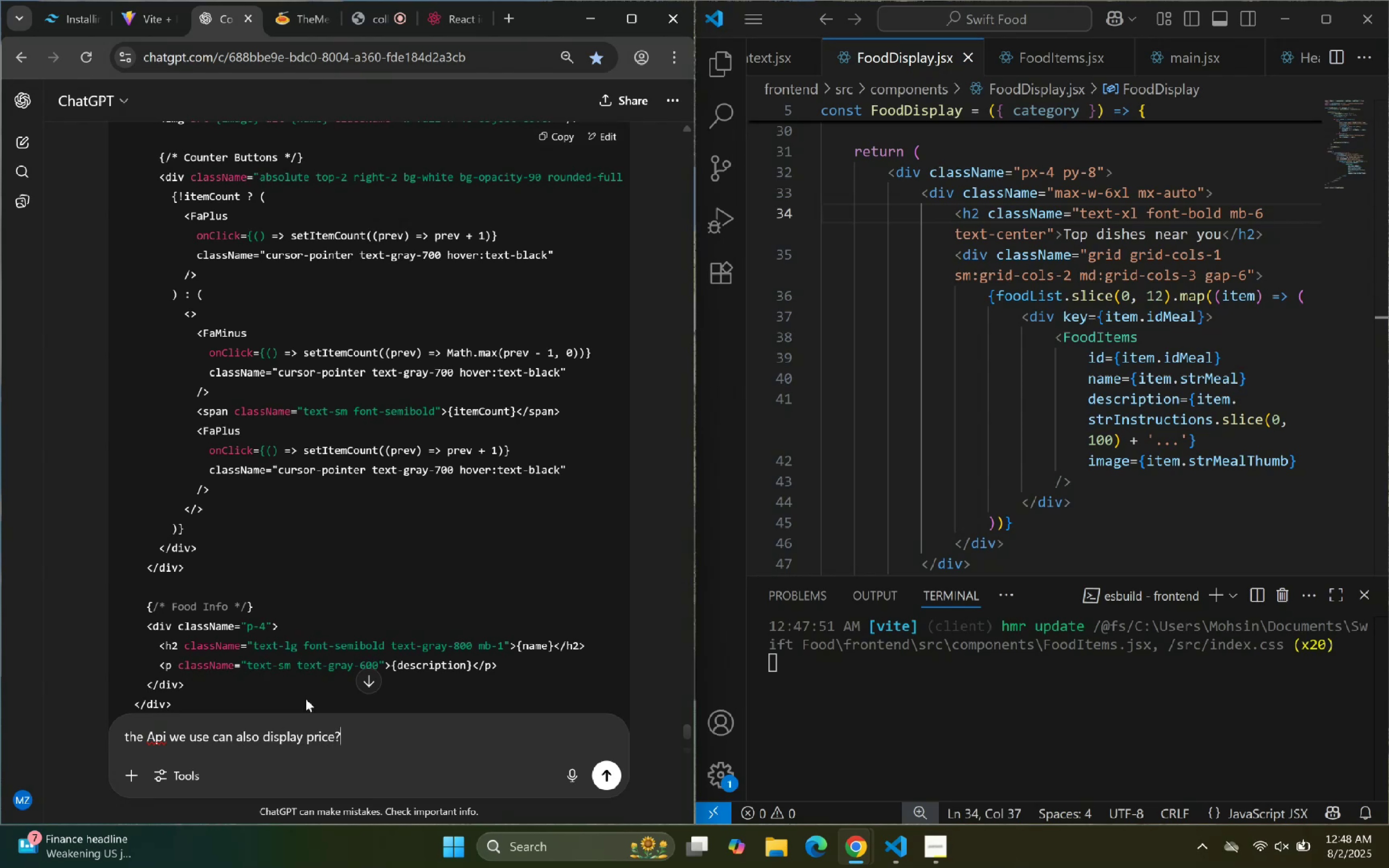 
 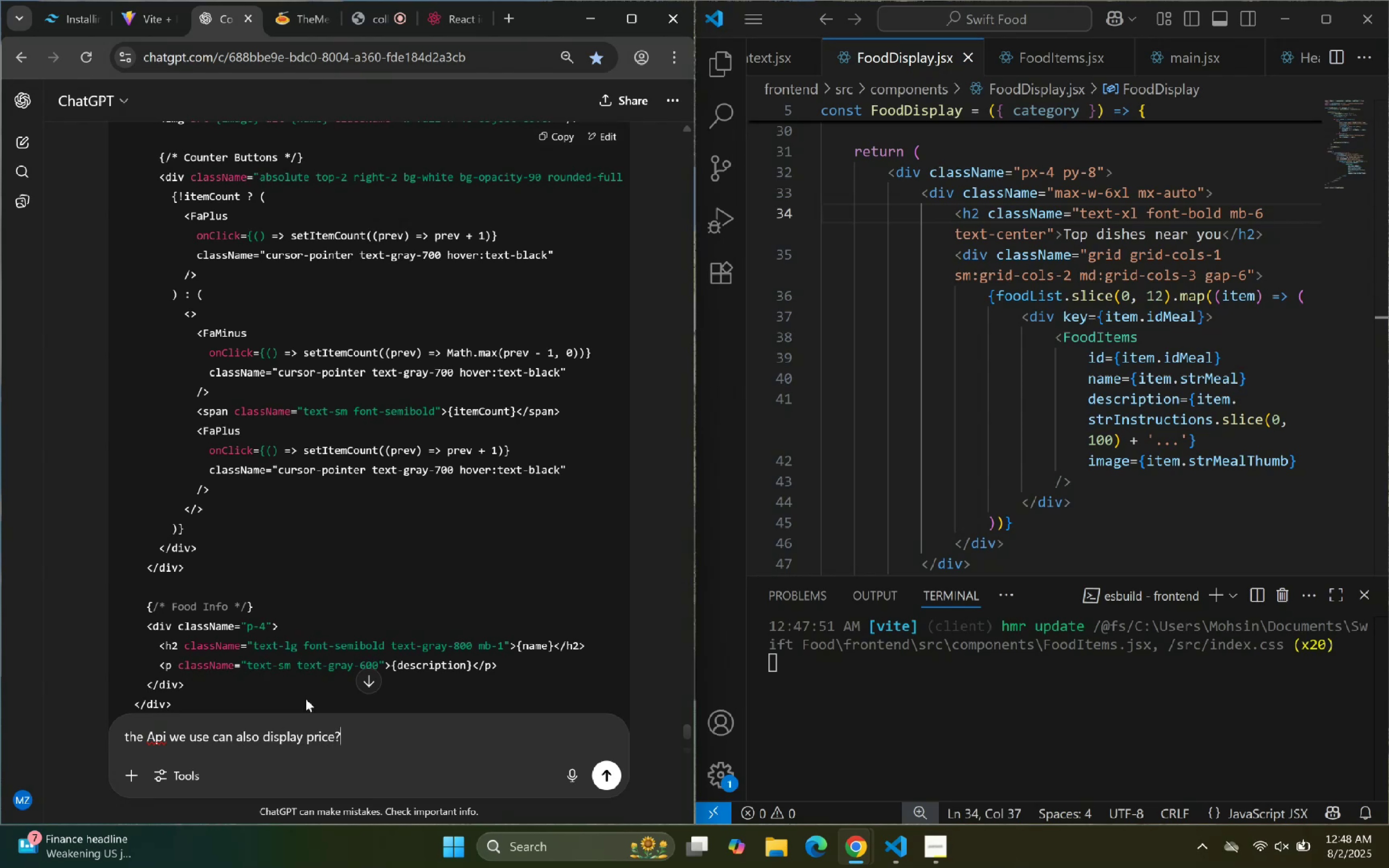 
key(Enter)
 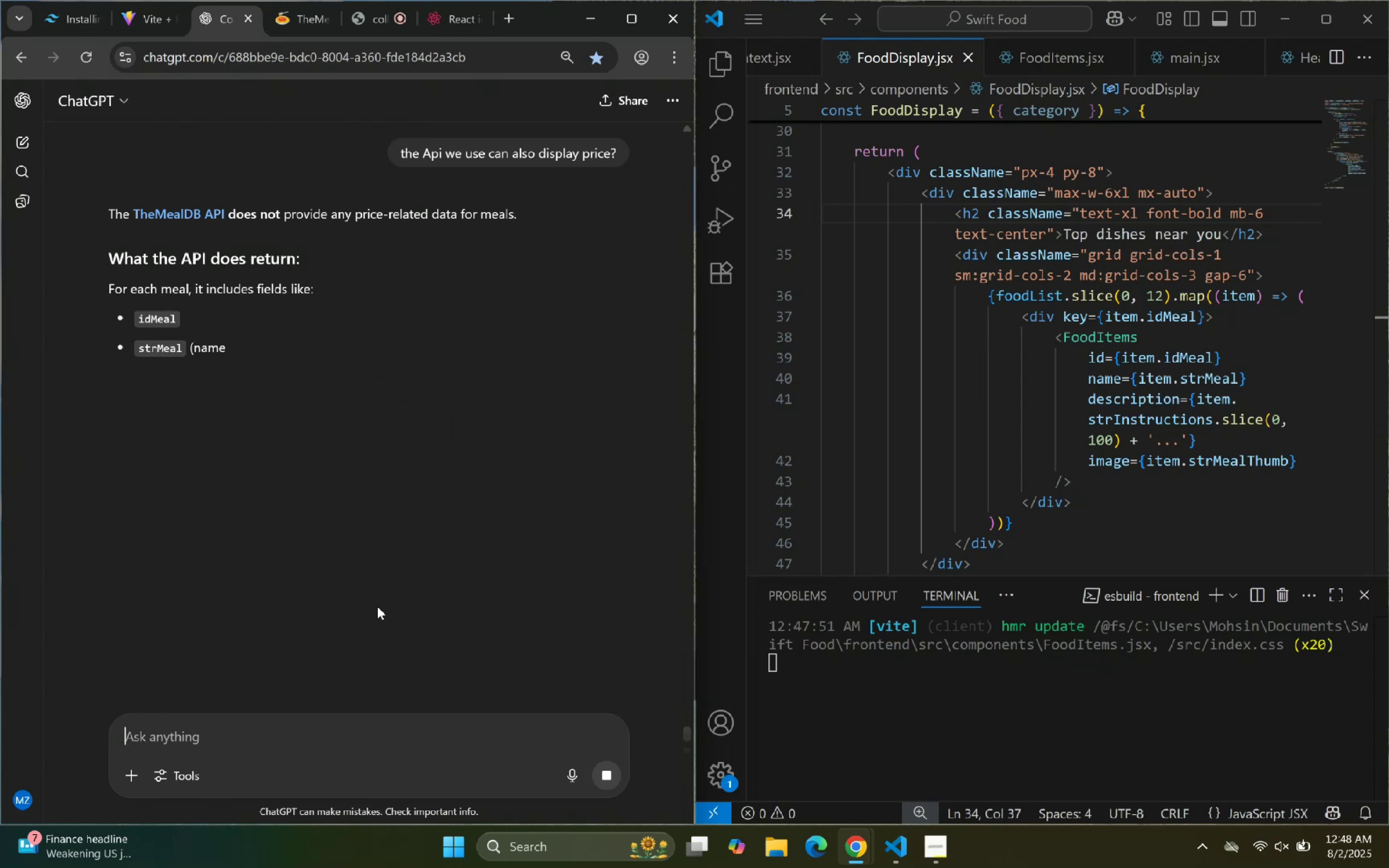 
wait(5.68)
 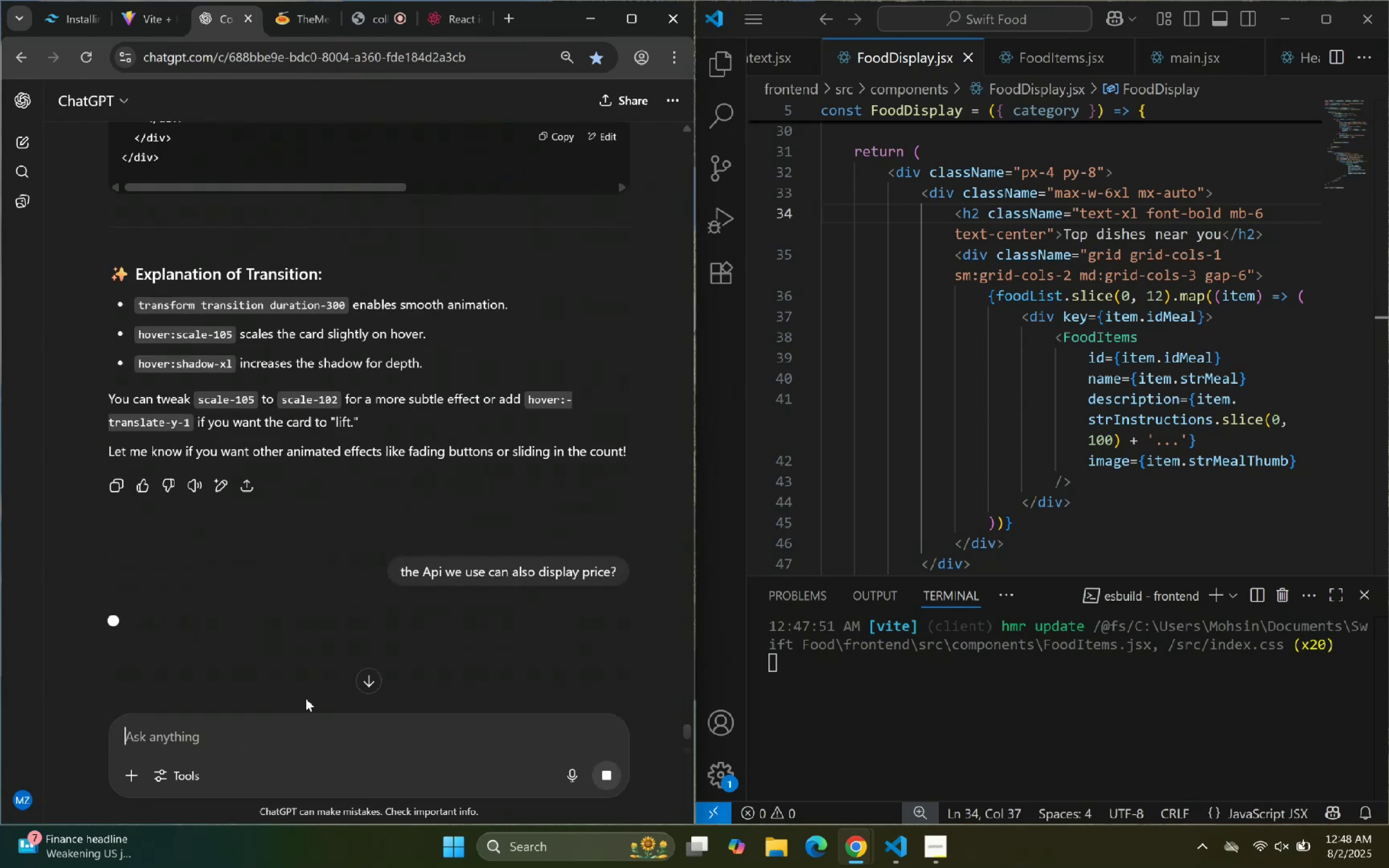 
double_click([371, 718])
 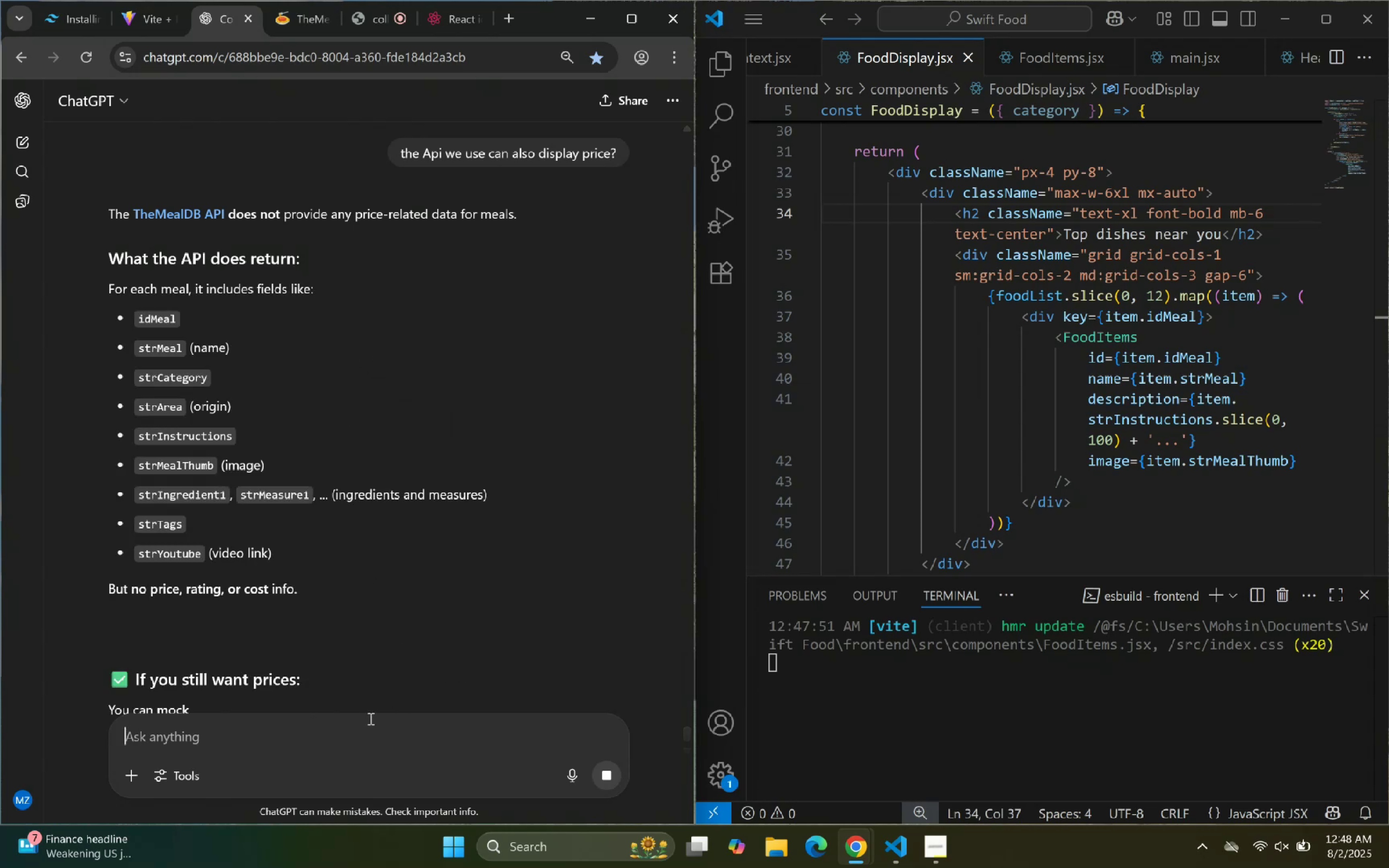 
type(I think we can use random mthod to generate?)
 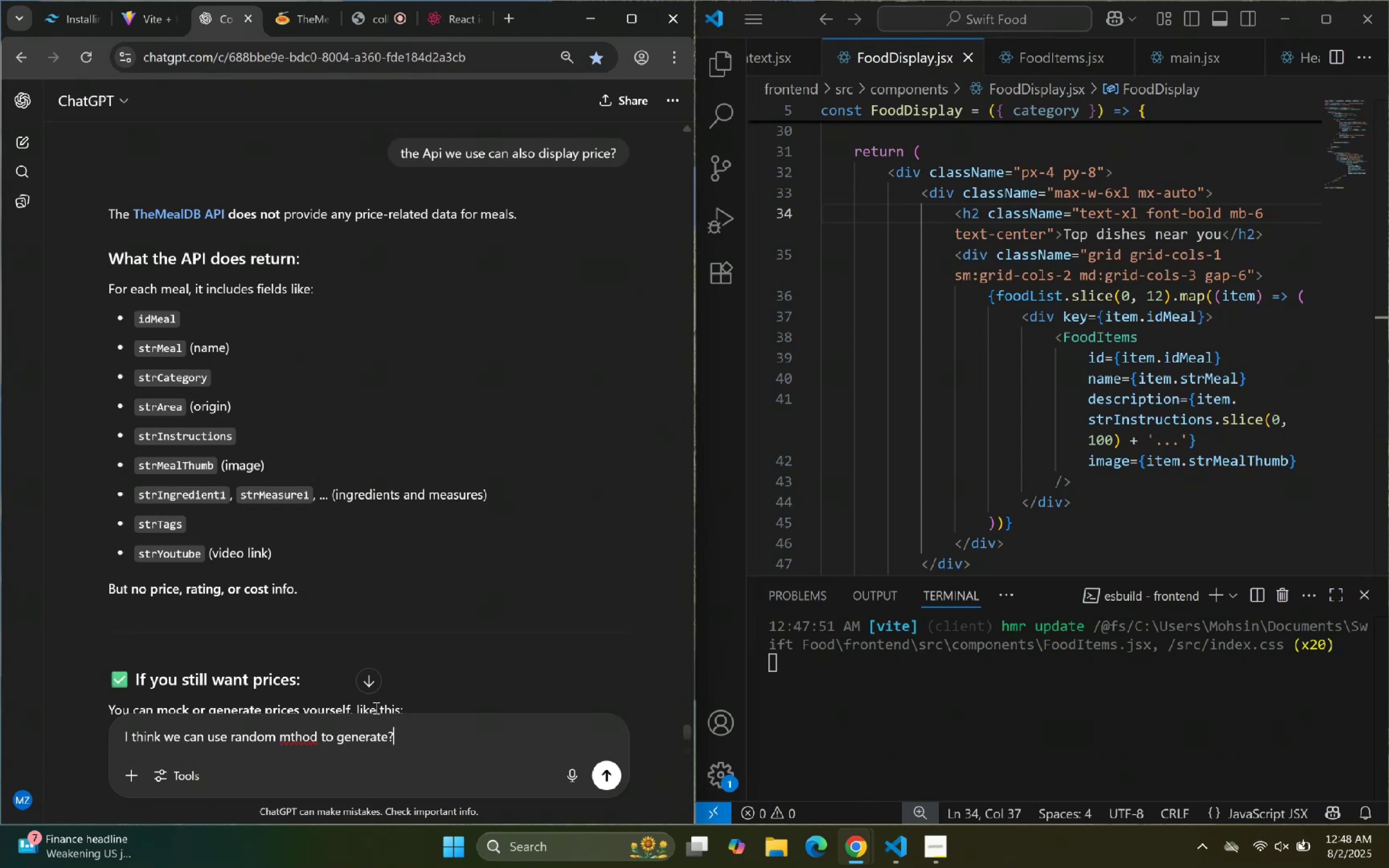 
key(Enter)
 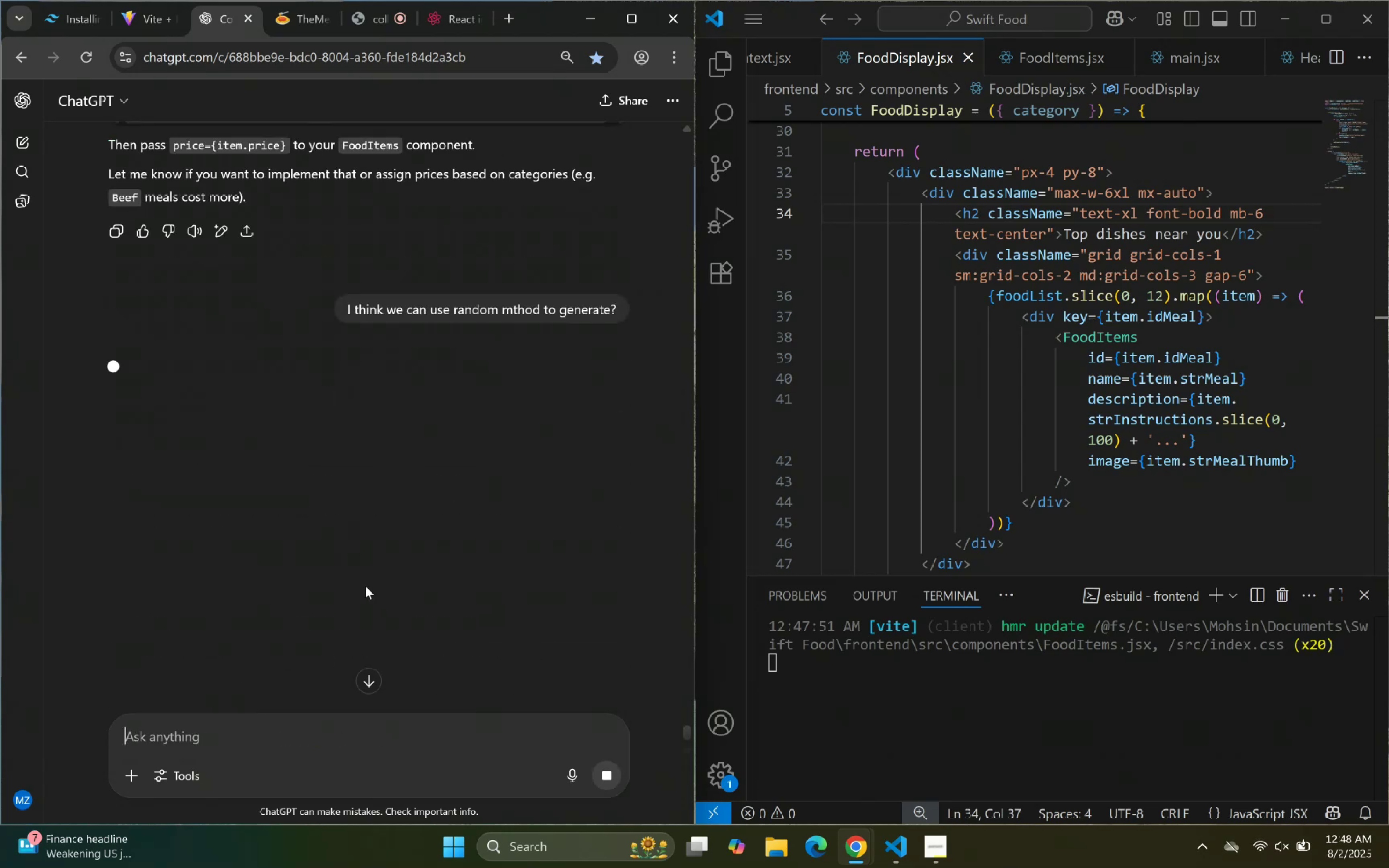 
scroll: coordinate [401, 416], scroll_direction: up, amount: 4.0
 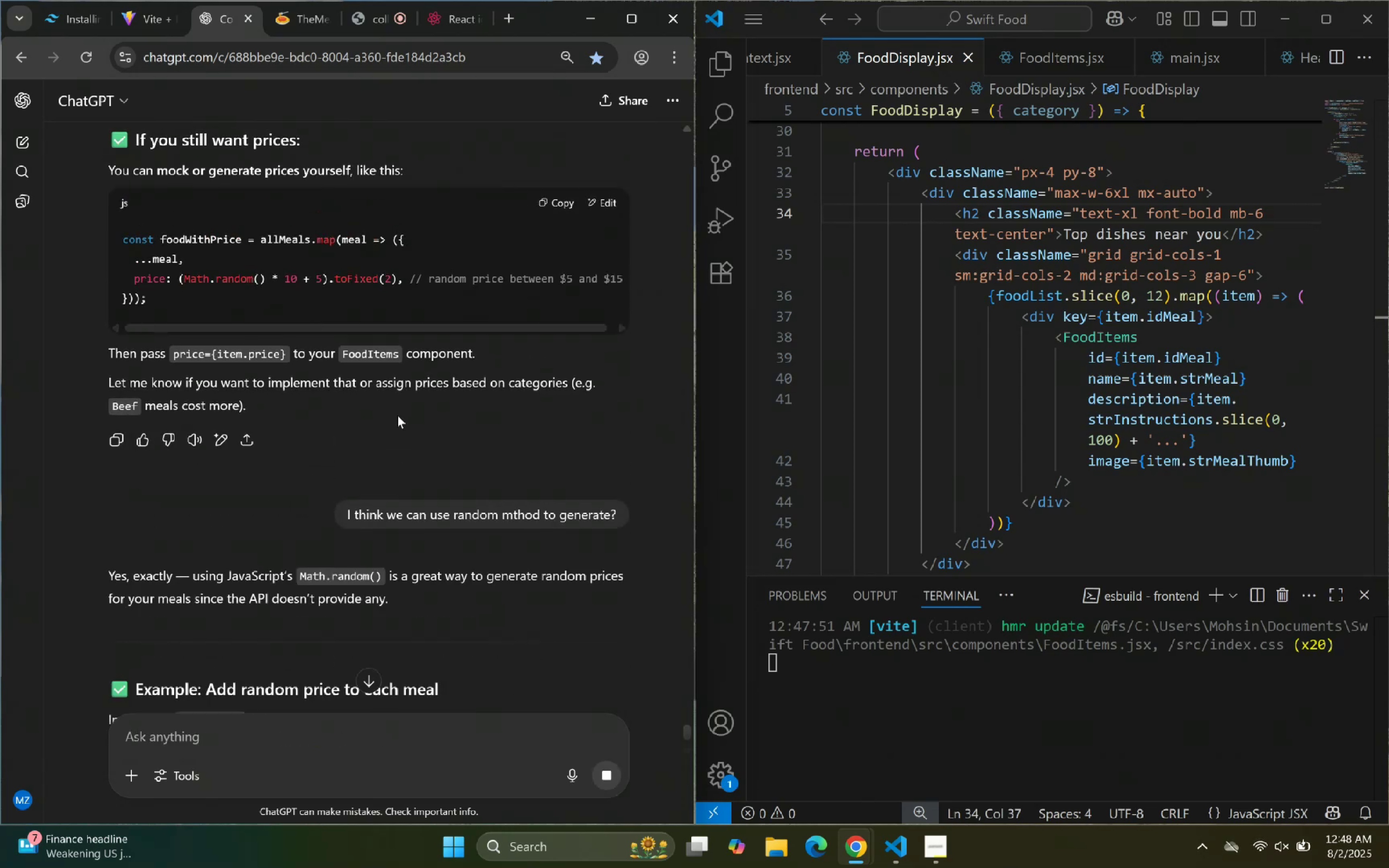 
scroll: coordinate [367, 533], scroll_direction: down, amount: 7.0
 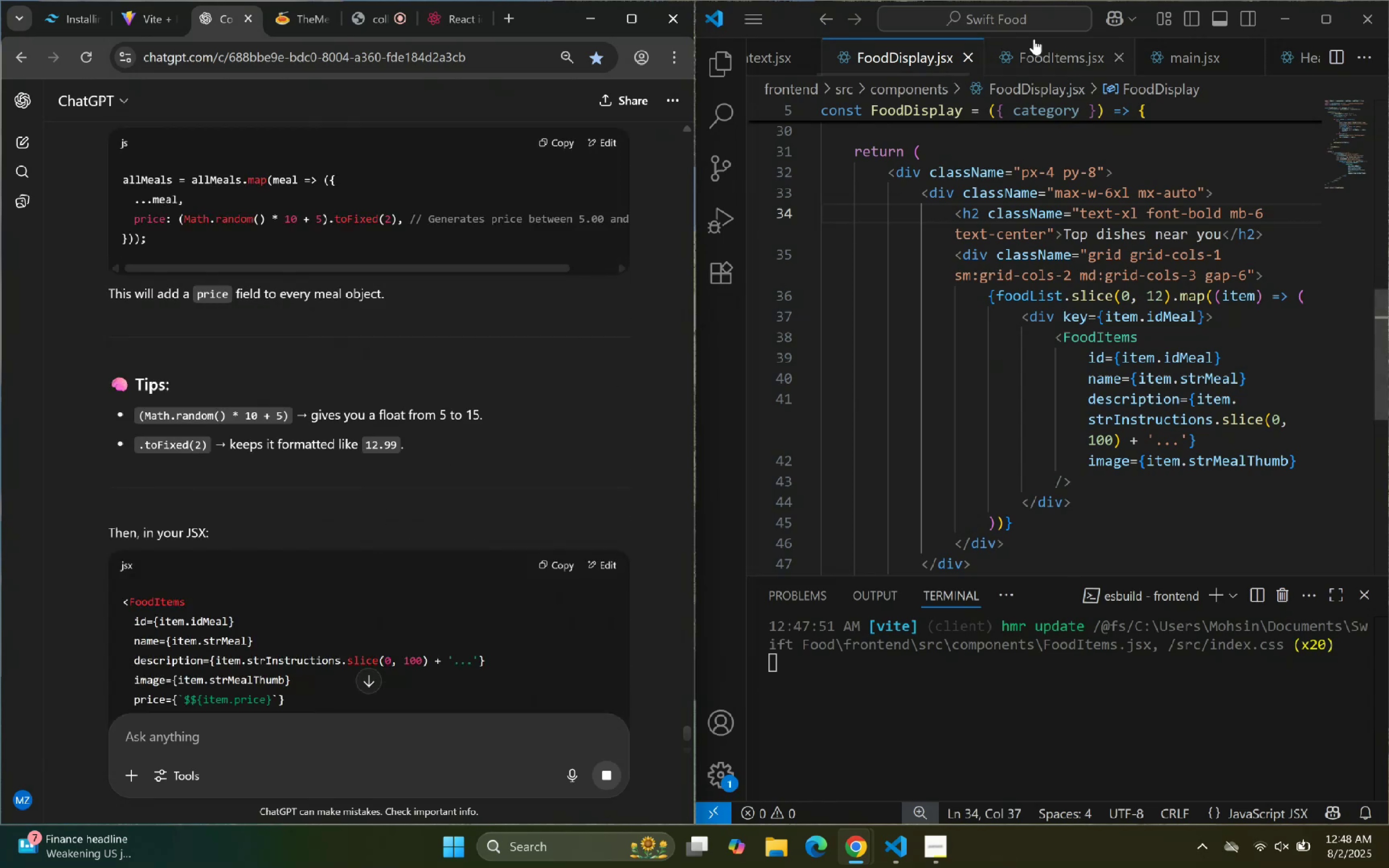 
left_click([1032, 63])
 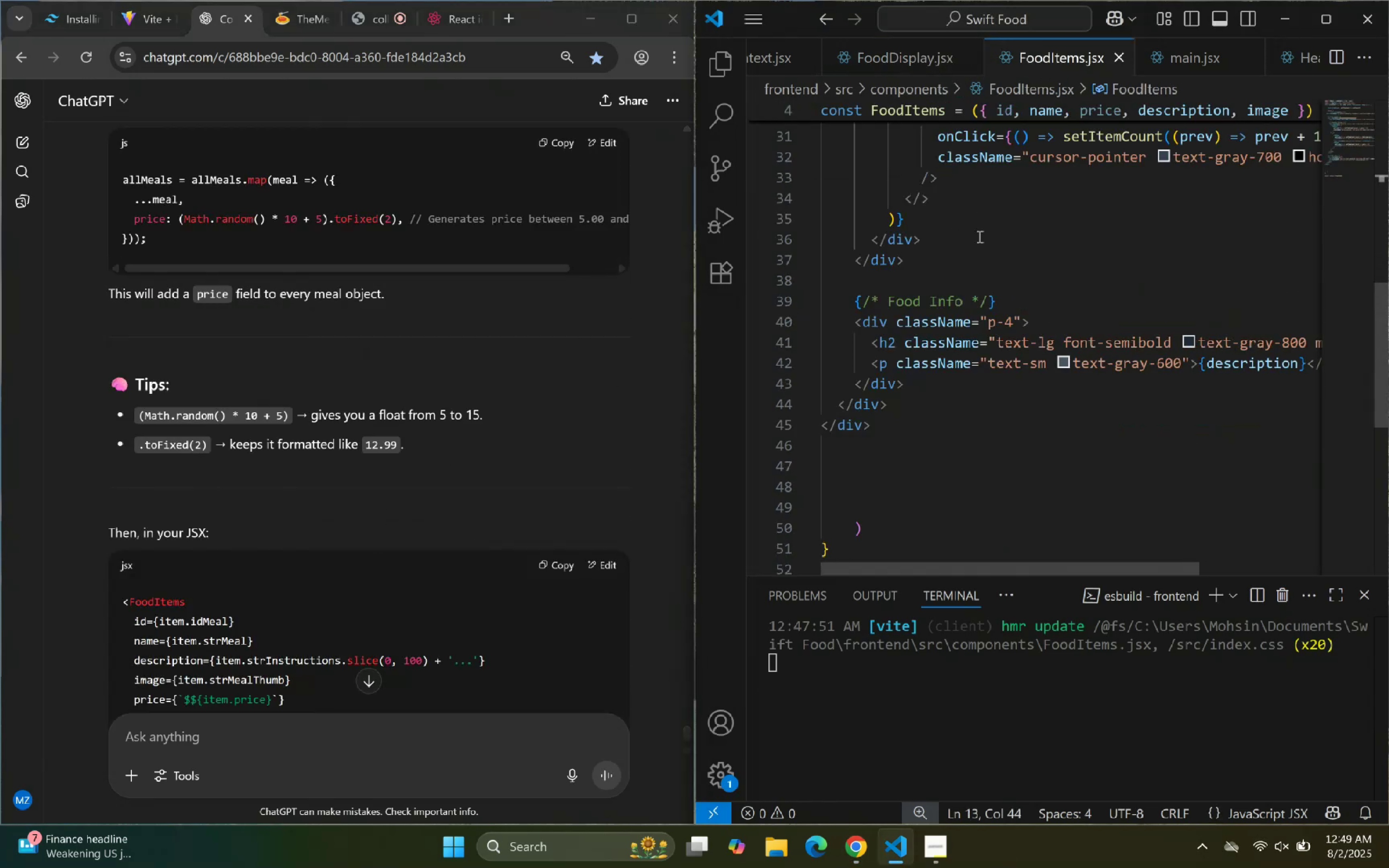 
left_click([905, 59])
 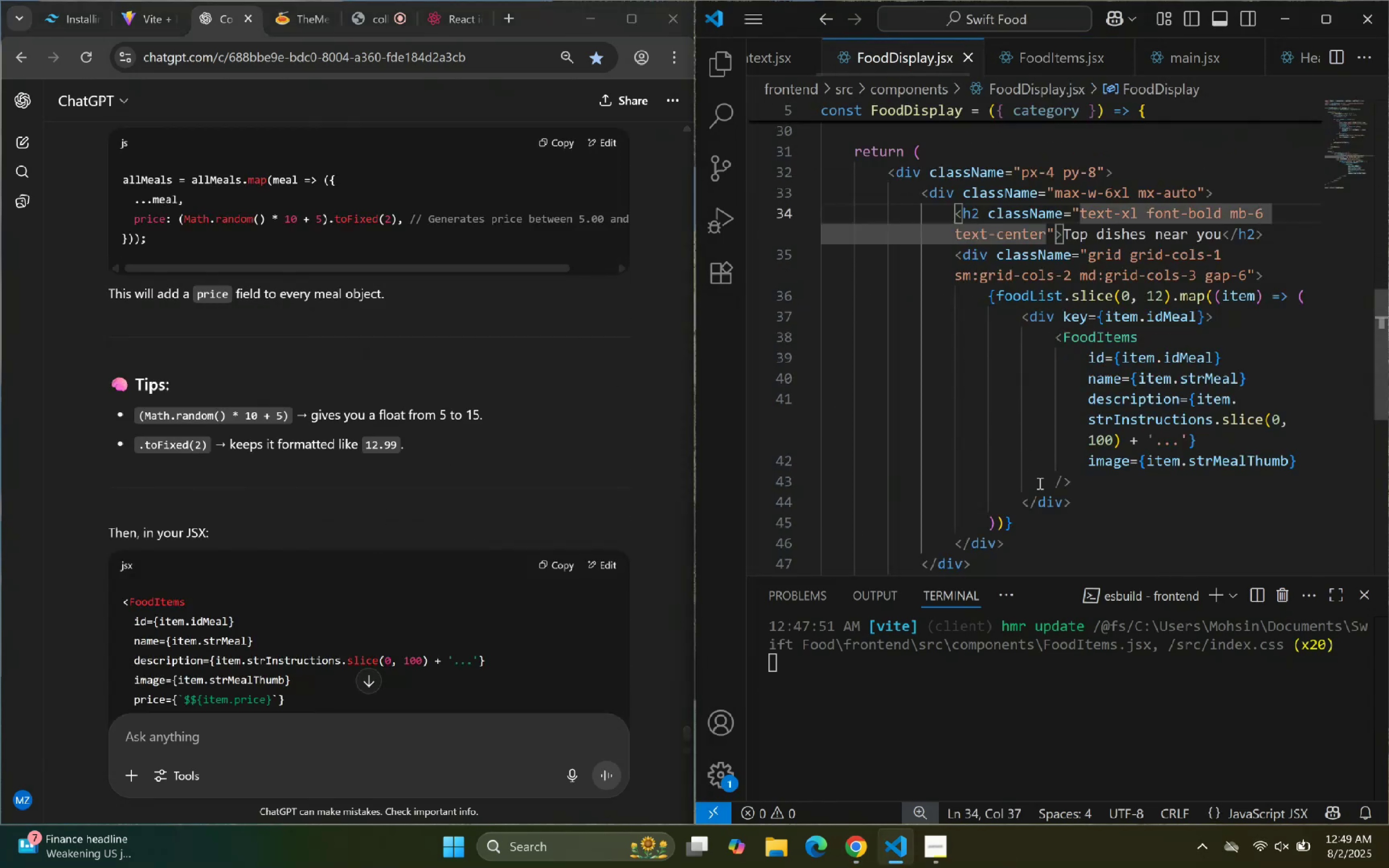 
scroll: coordinate [447, 429], scroll_direction: down, amount: 3.0
 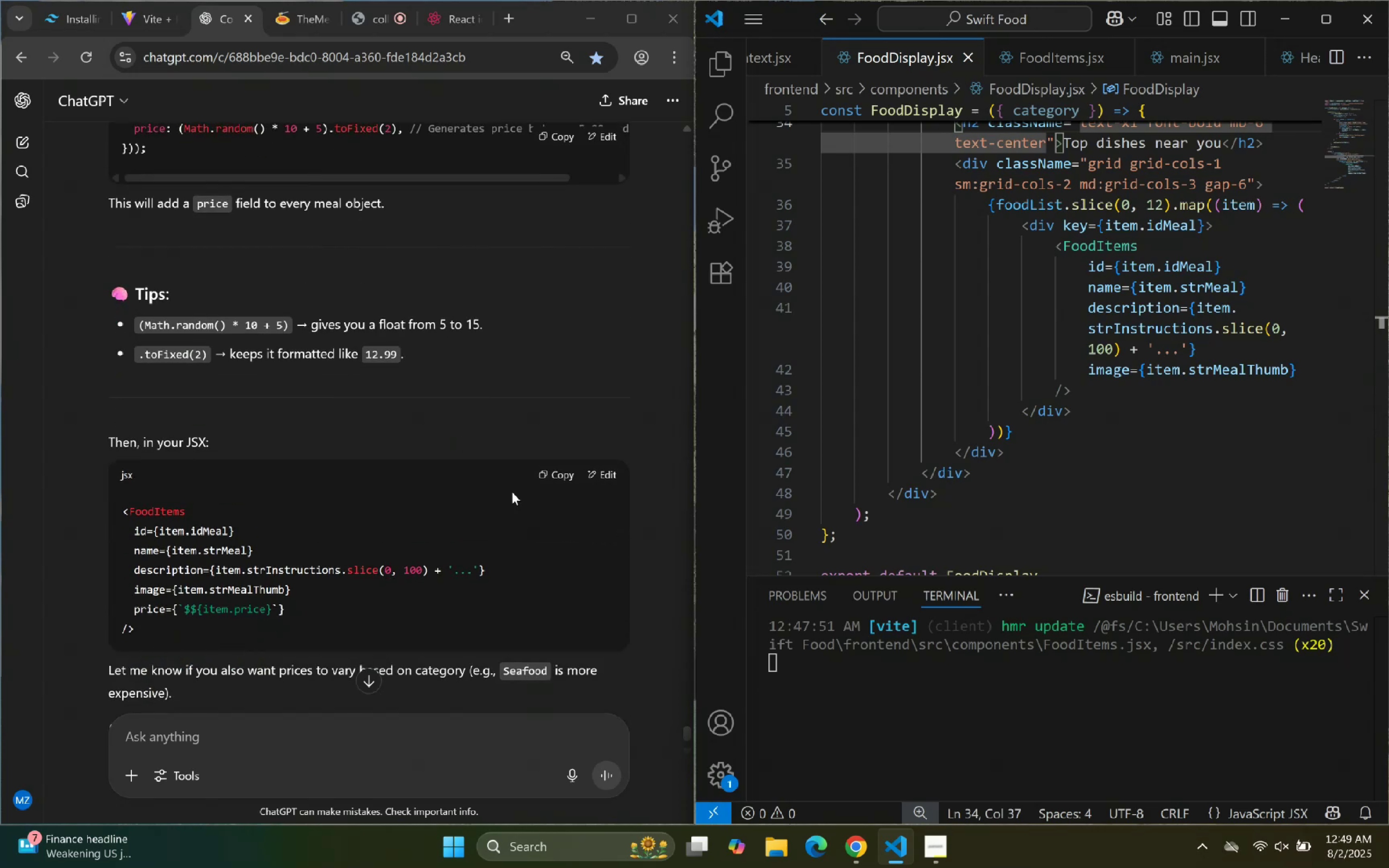 
left_click([556, 473])
 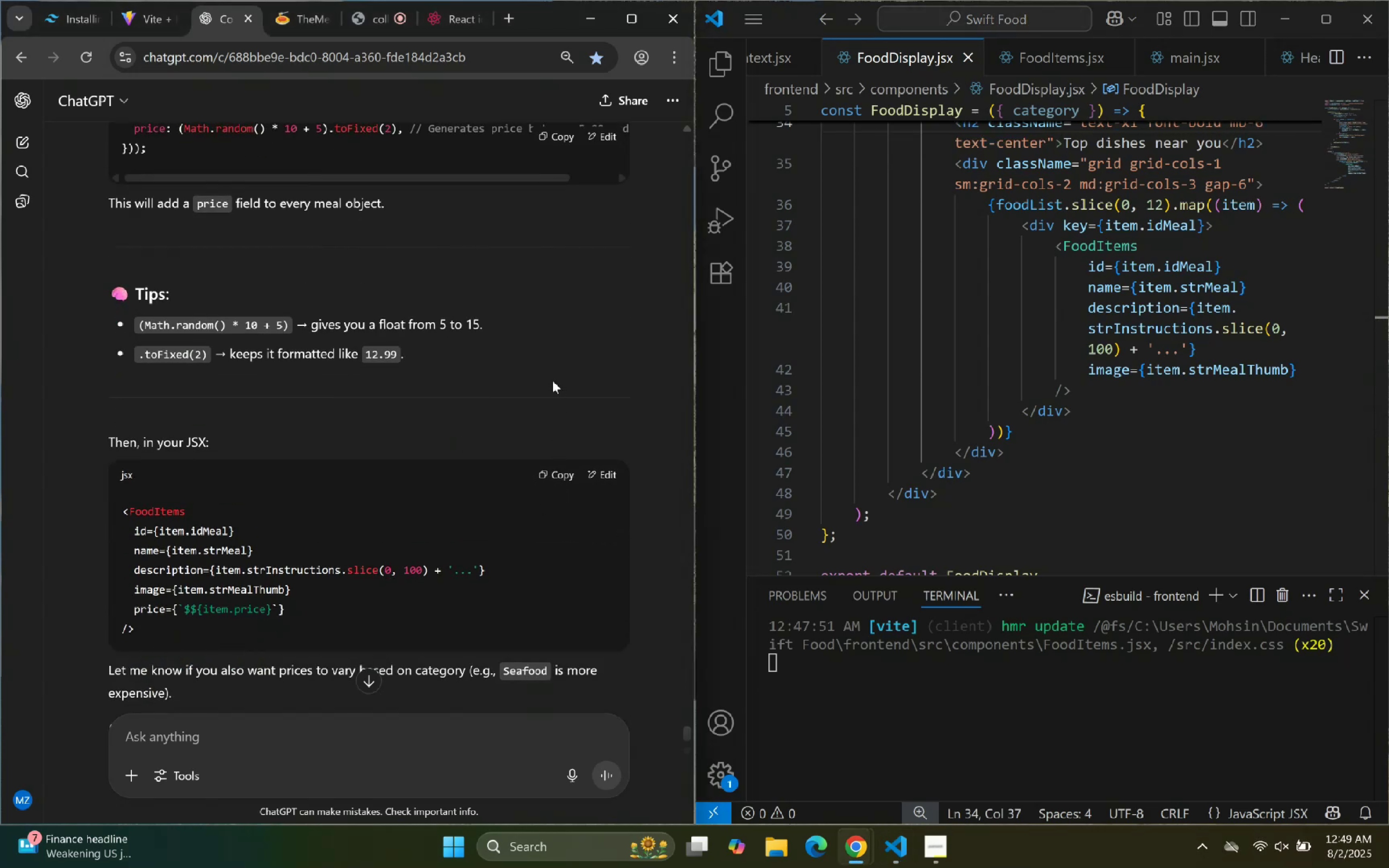 
scroll: coordinate [551, 378], scroll_direction: up, amount: 3.0
 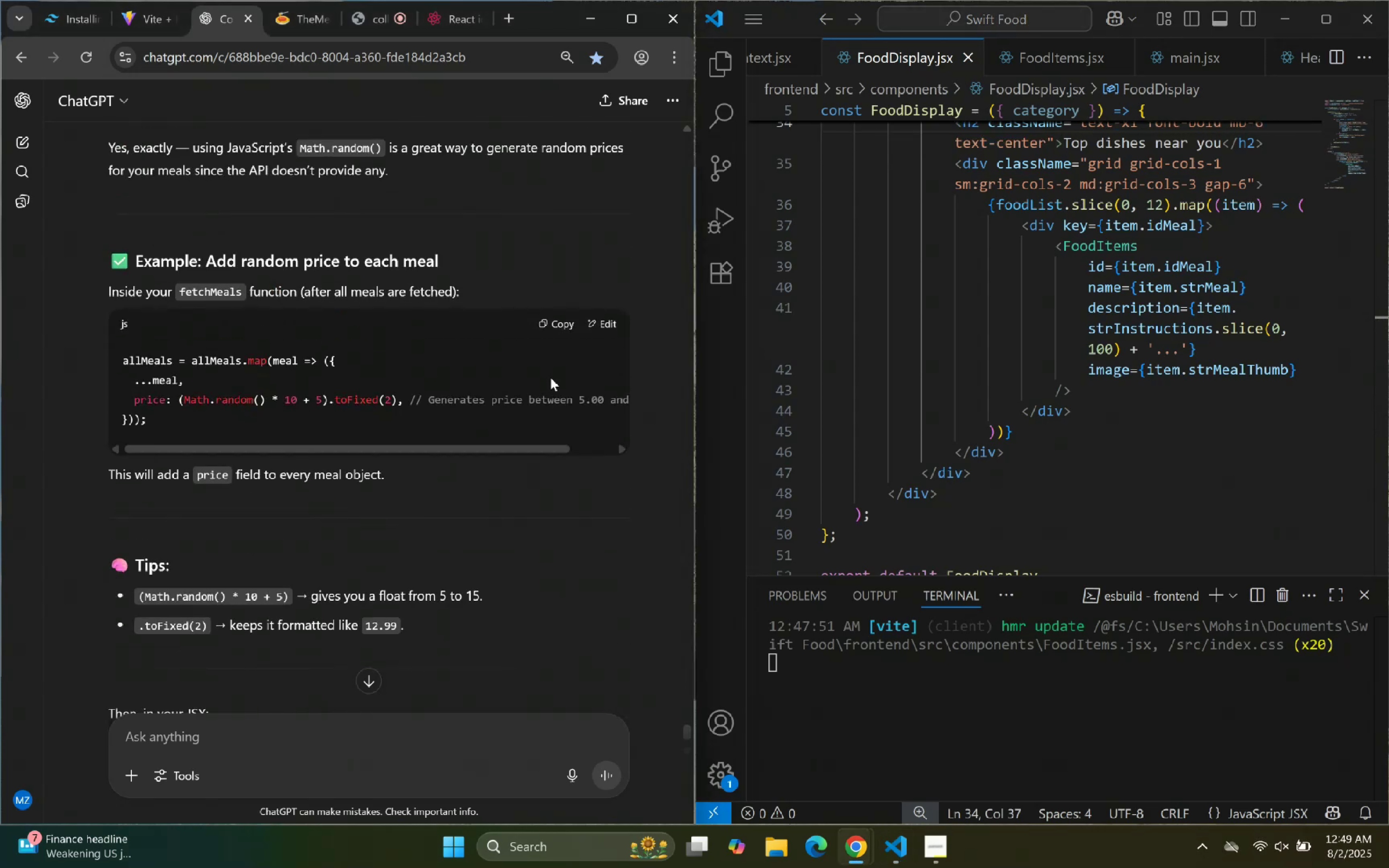 
scroll: coordinate [556, 382], scroll_direction: down, amount: 2.0
 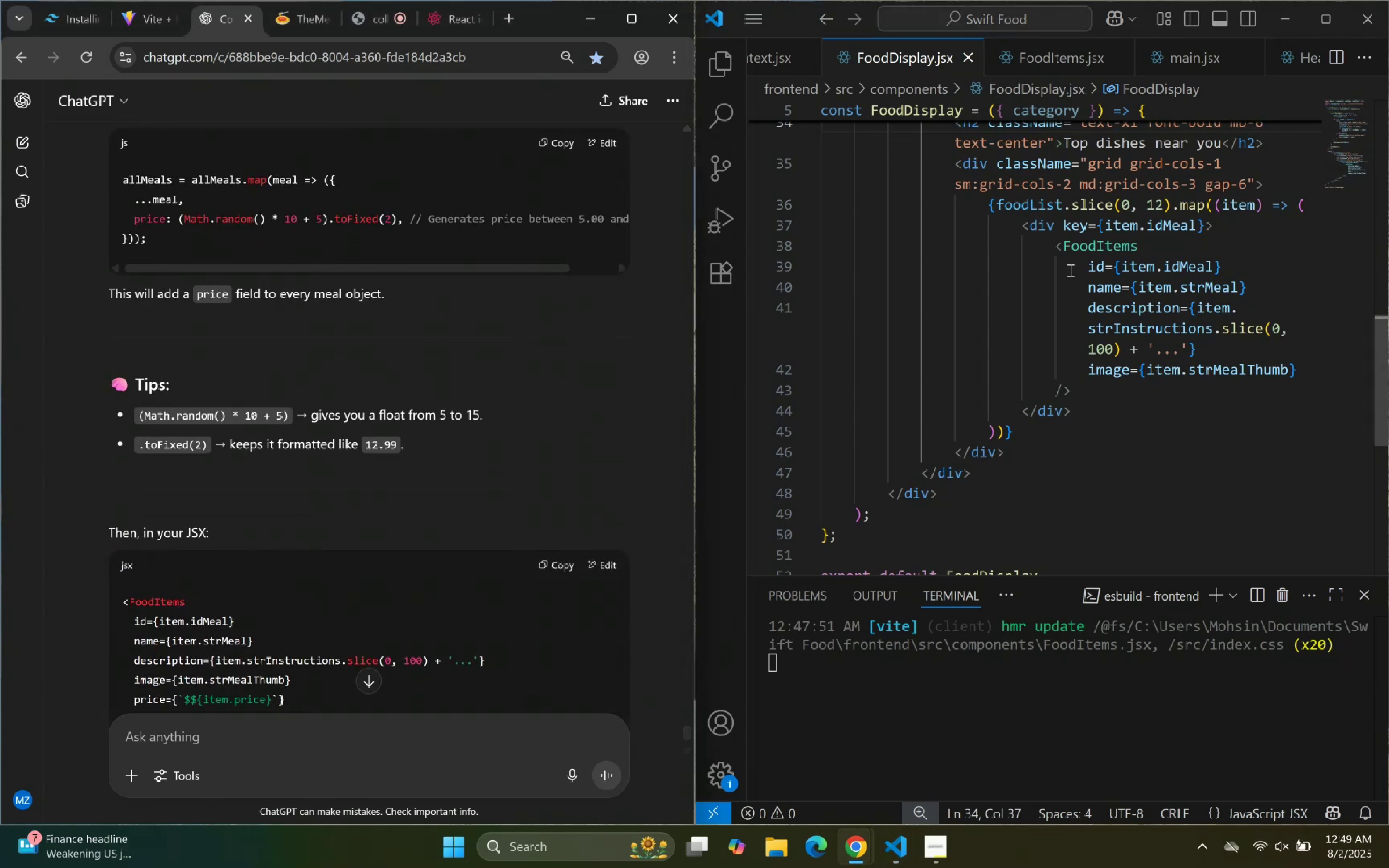 
scroll: coordinate [1067, 275], scroll_direction: up, amount: 1.0
 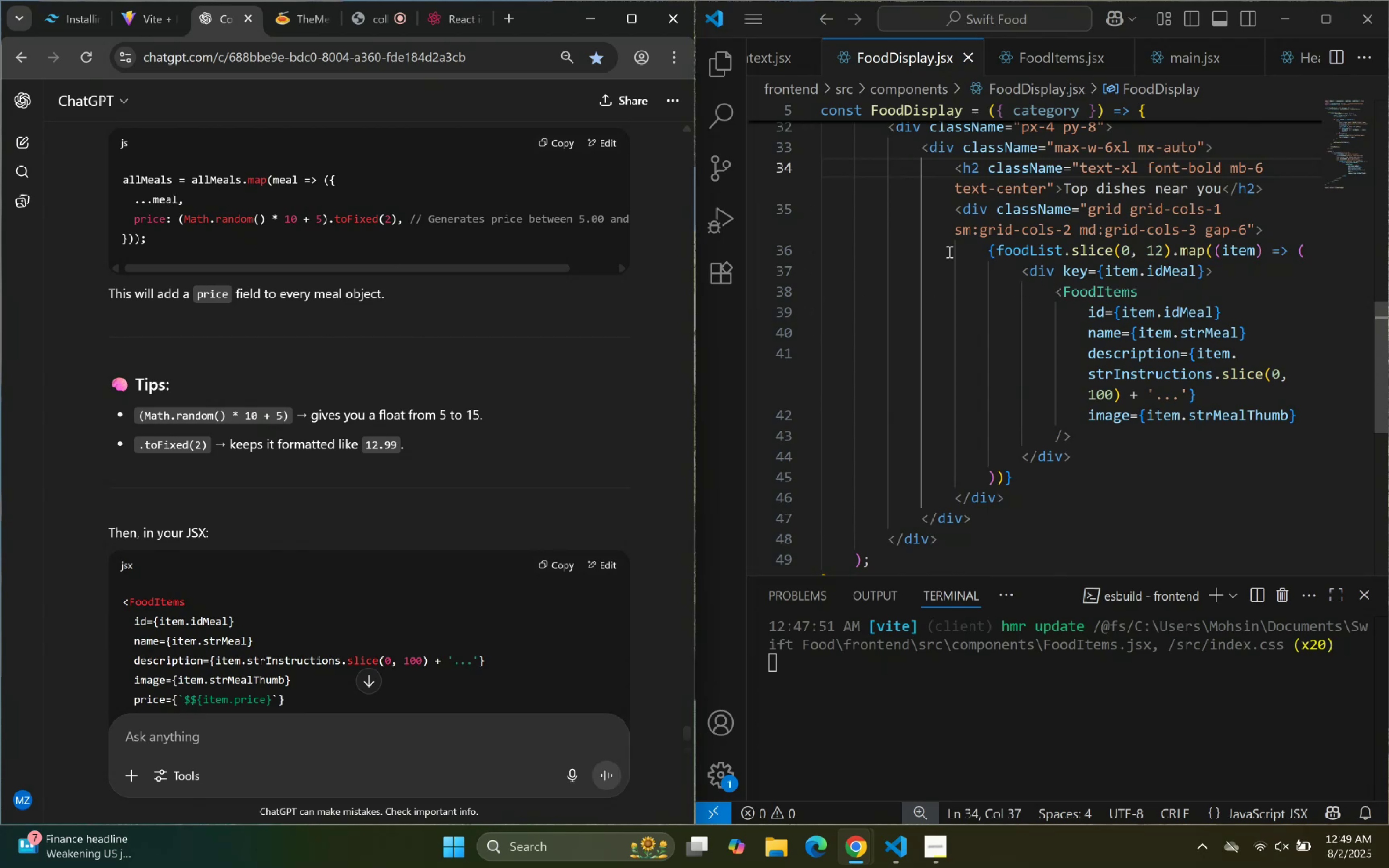 
left_click([805, 250])
 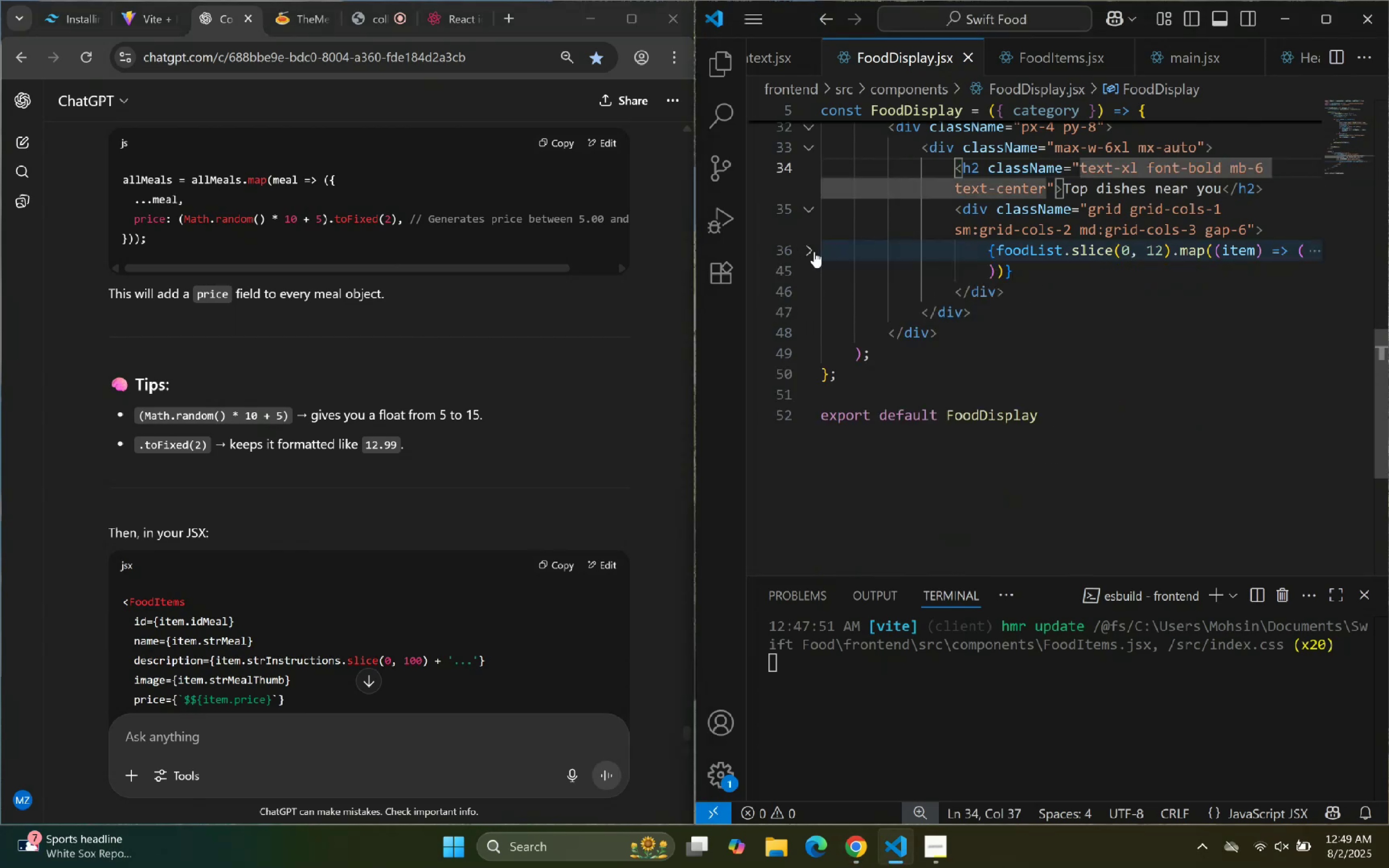 
double_click([814, 251])
 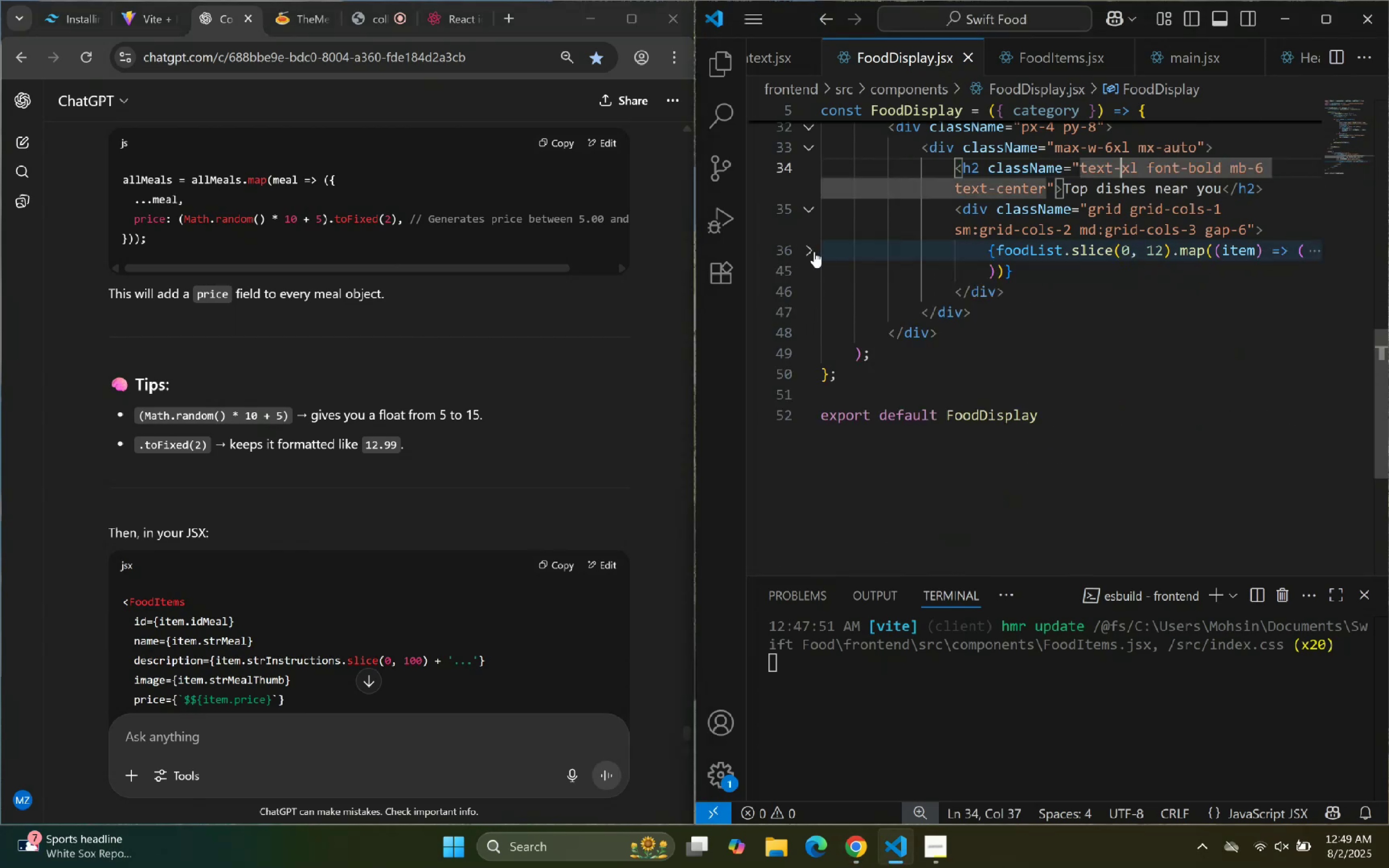 
triple_click([814, 251])
 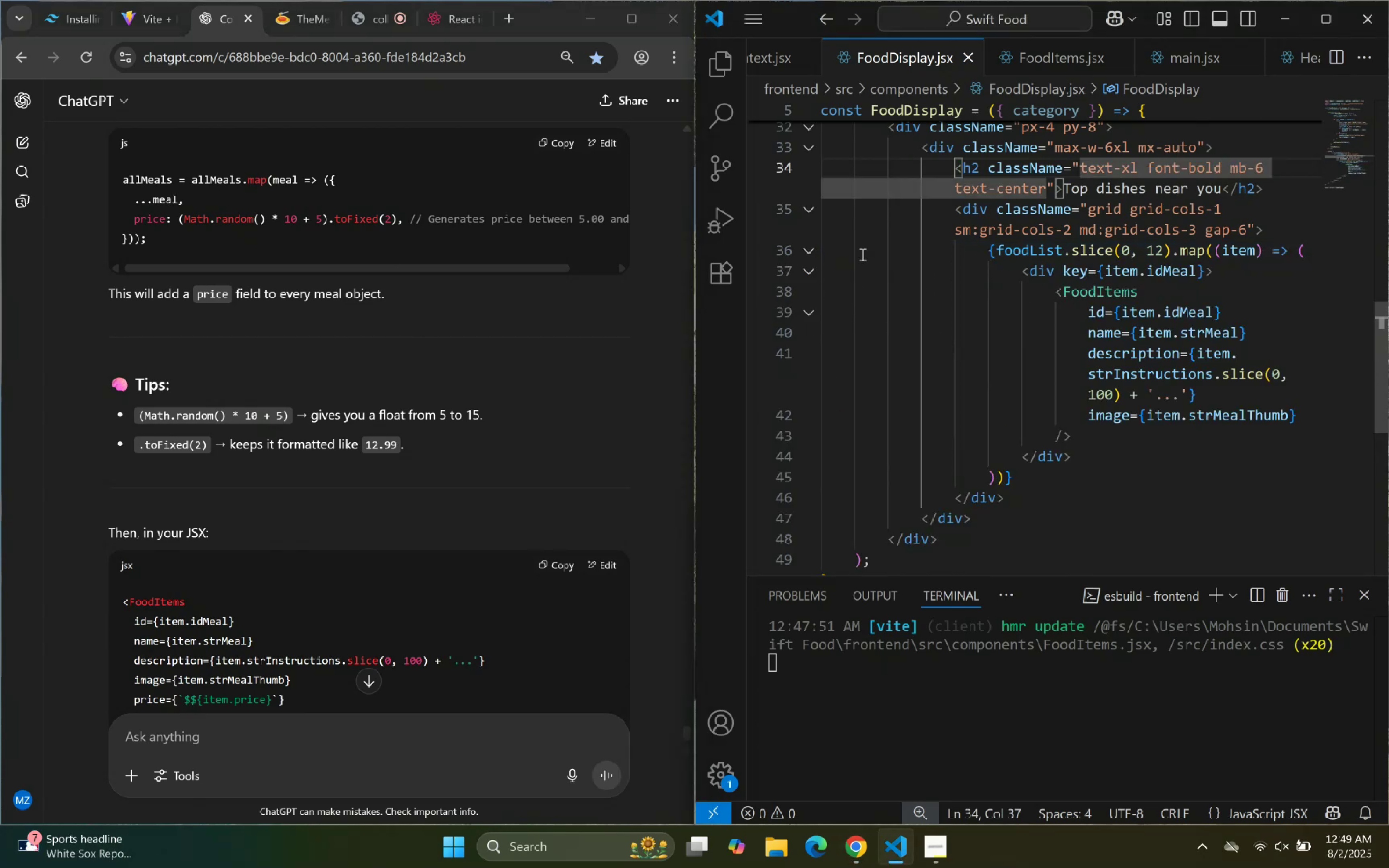 
left_click([1294, 358])
 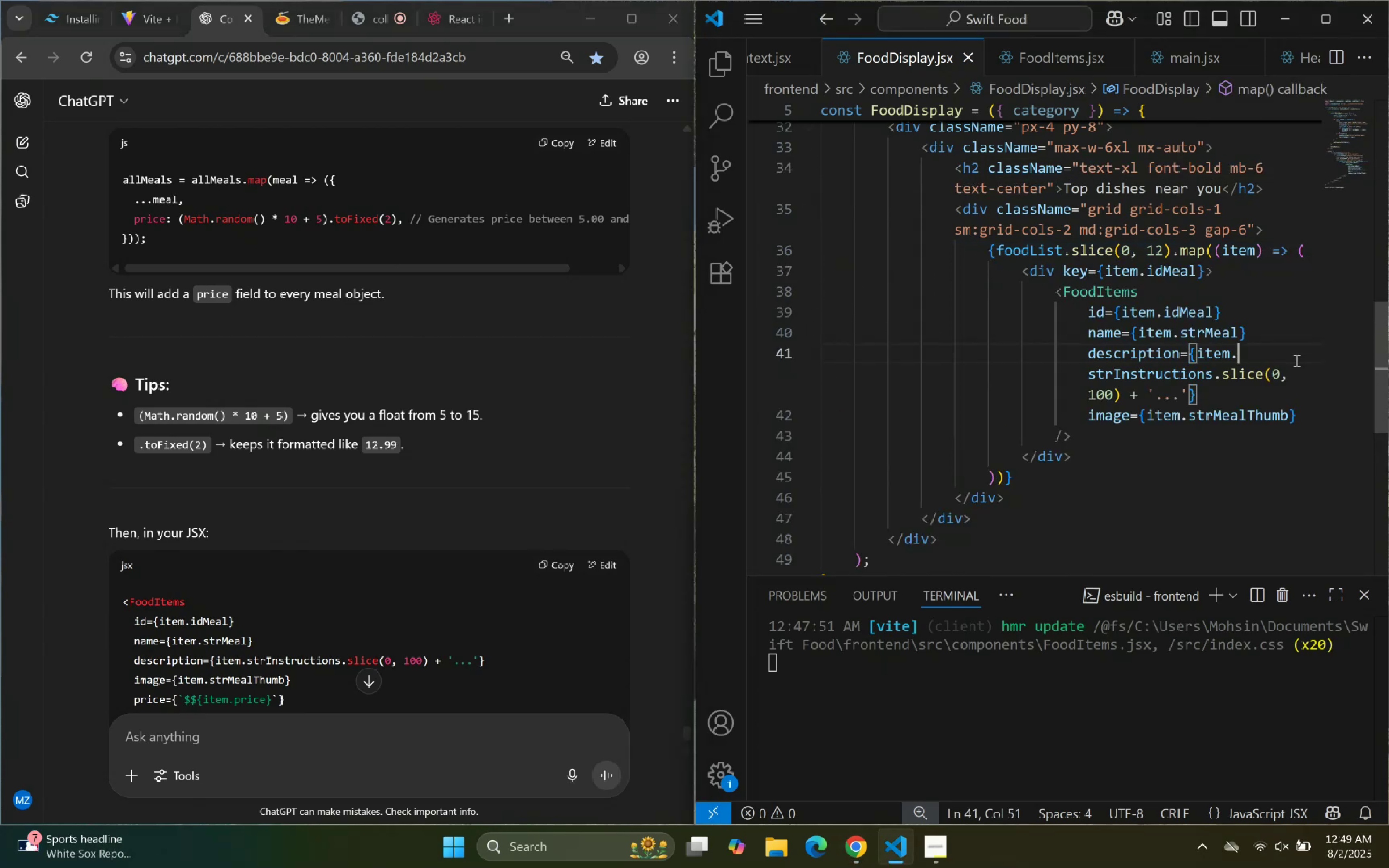 
scroll: coordinate [1296, 359], scroll_direction: up, amount: 2.0
 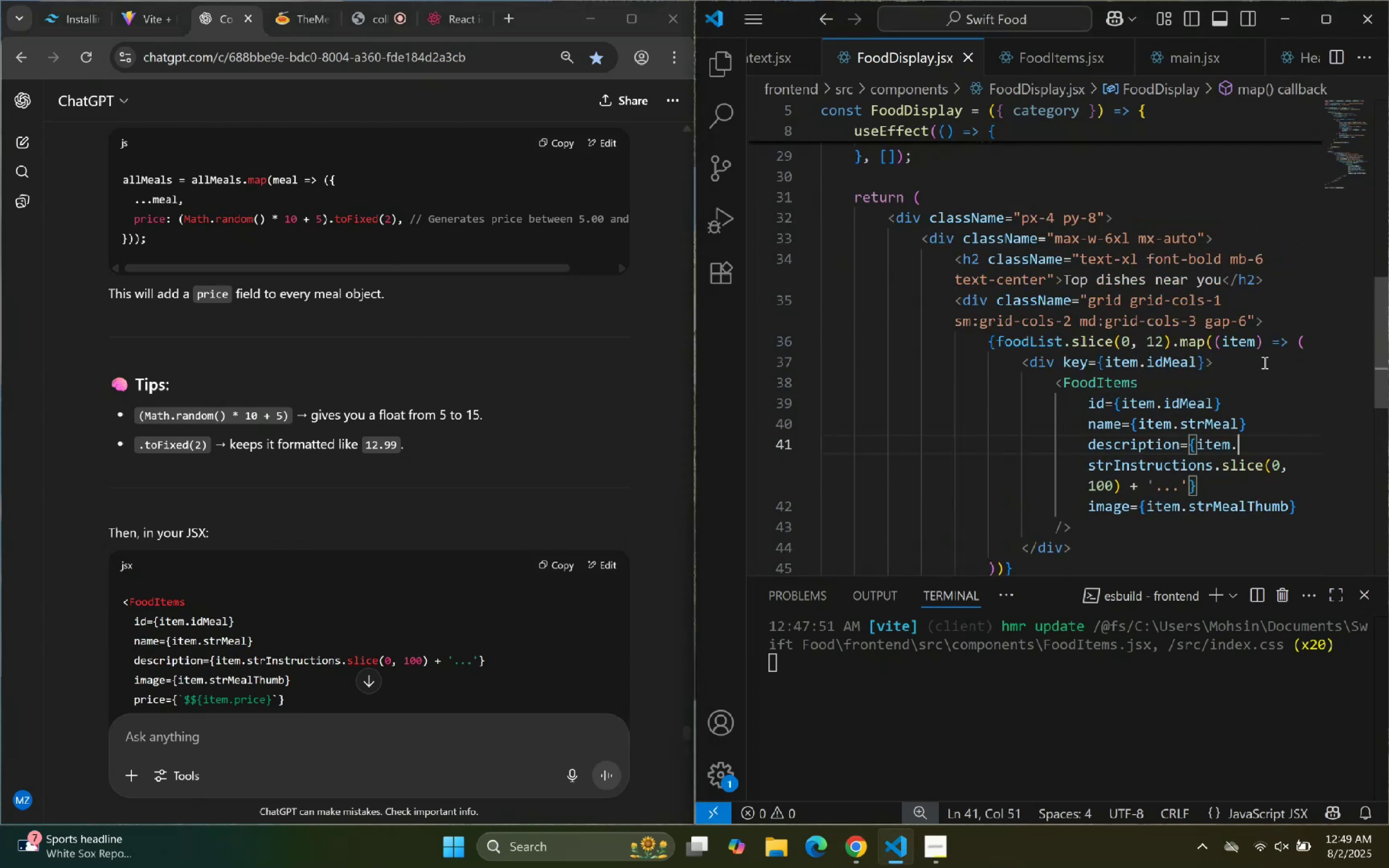 
scroll: coordinate [972, 308], scroll_direction: down, amount: 1.0
 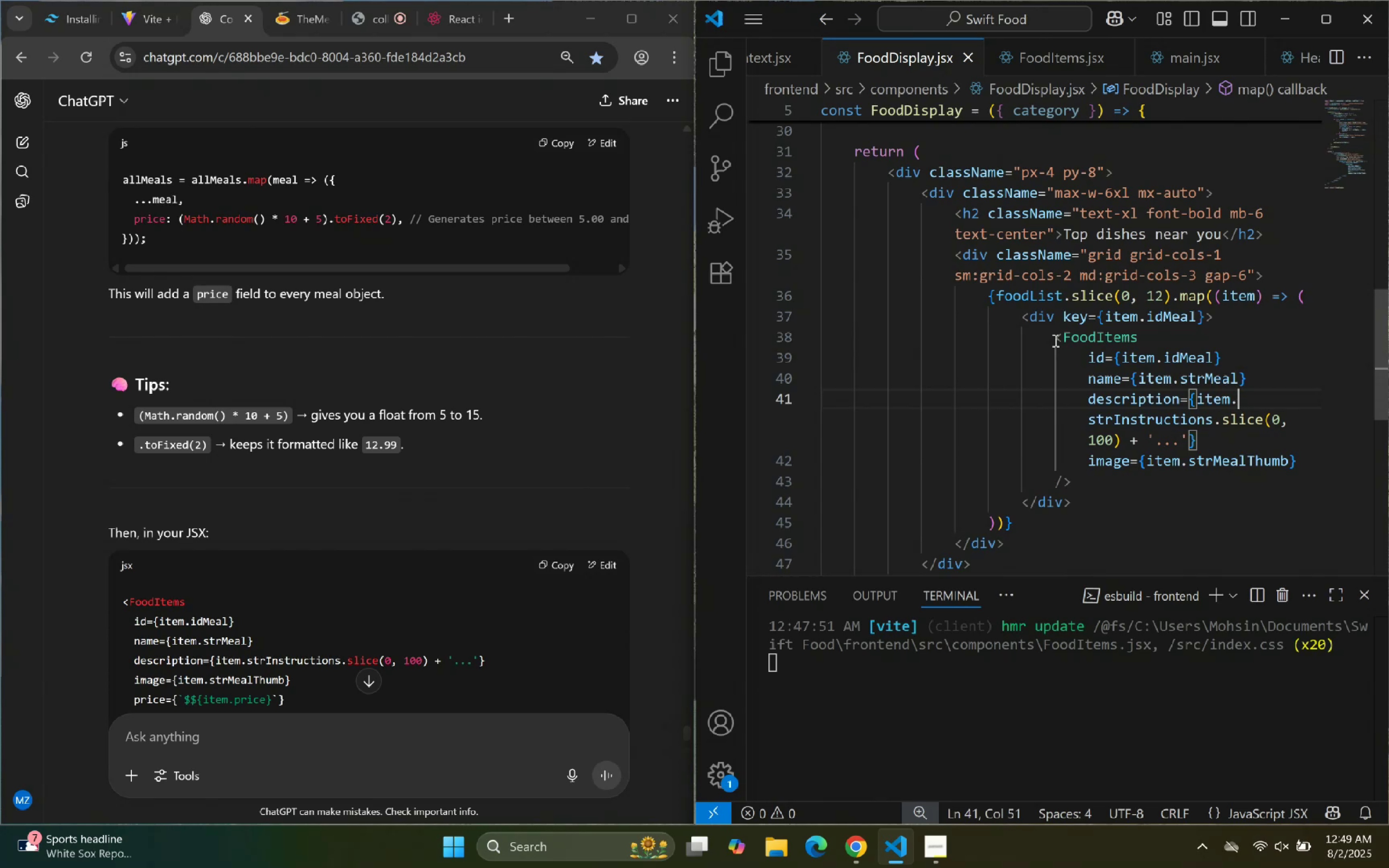 
left_click_drag(start_coordinate=[1055, 339], to_coordinate=[1177, 475])
 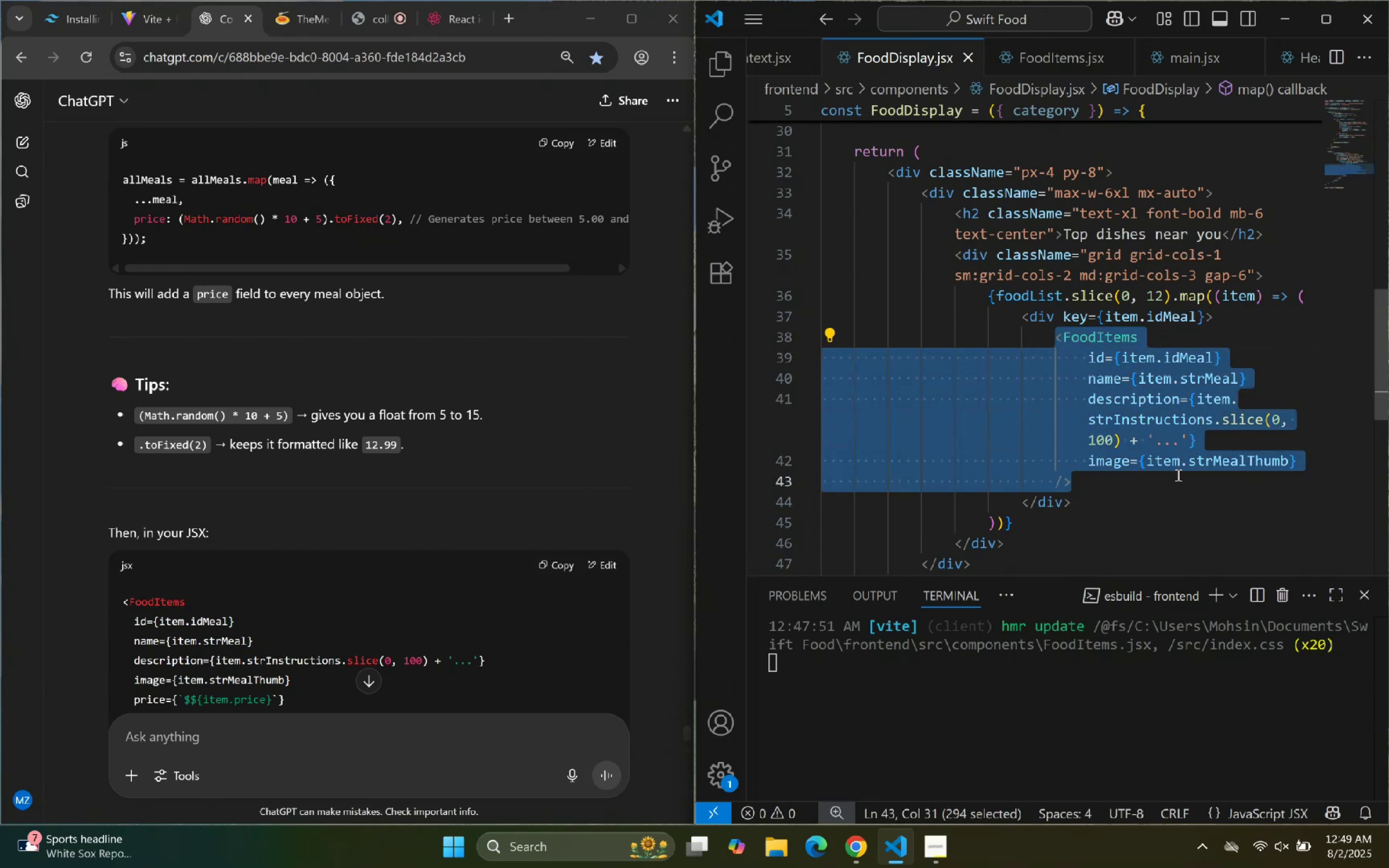 
key(Control+C)
 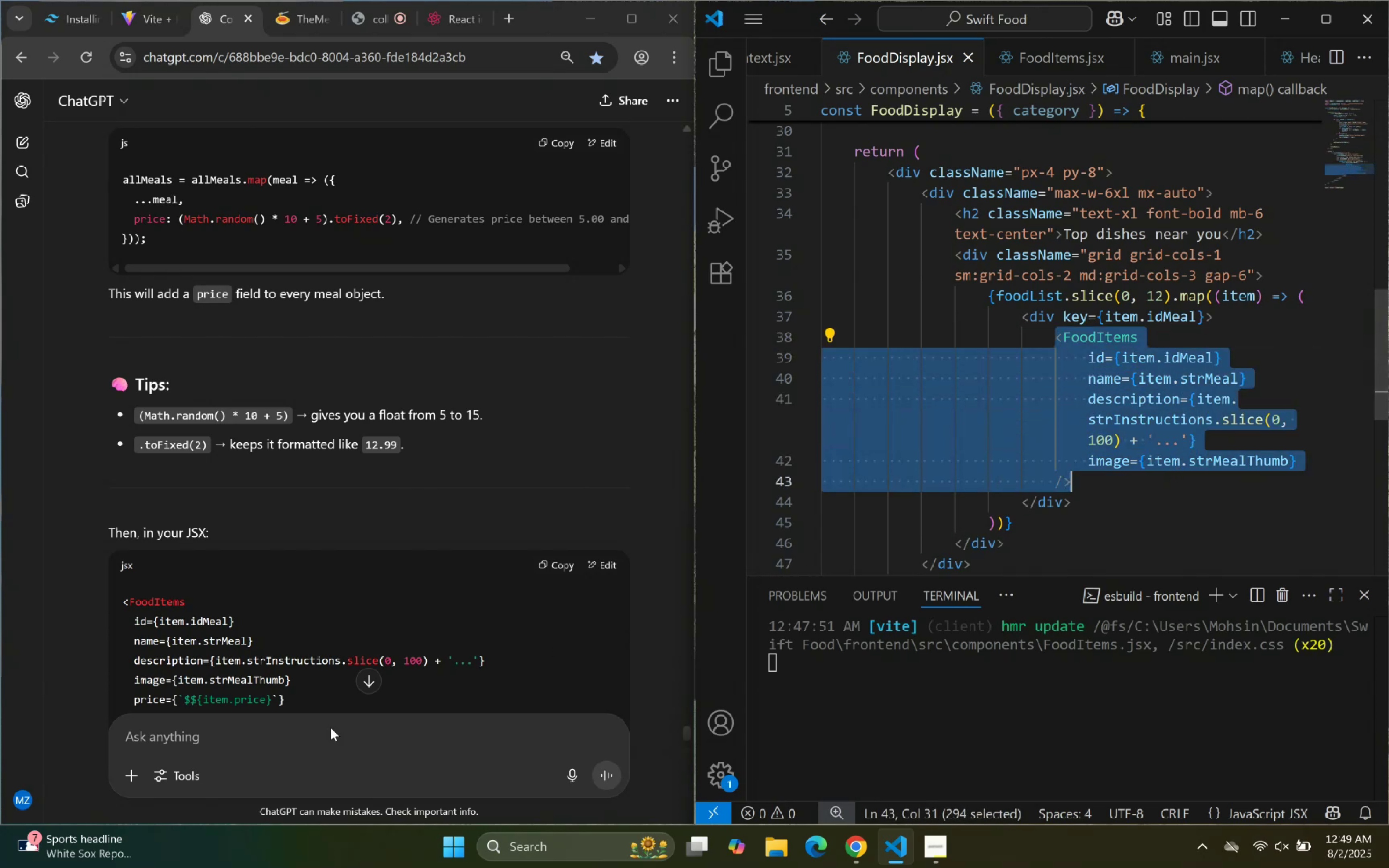 
key(Control+C)
 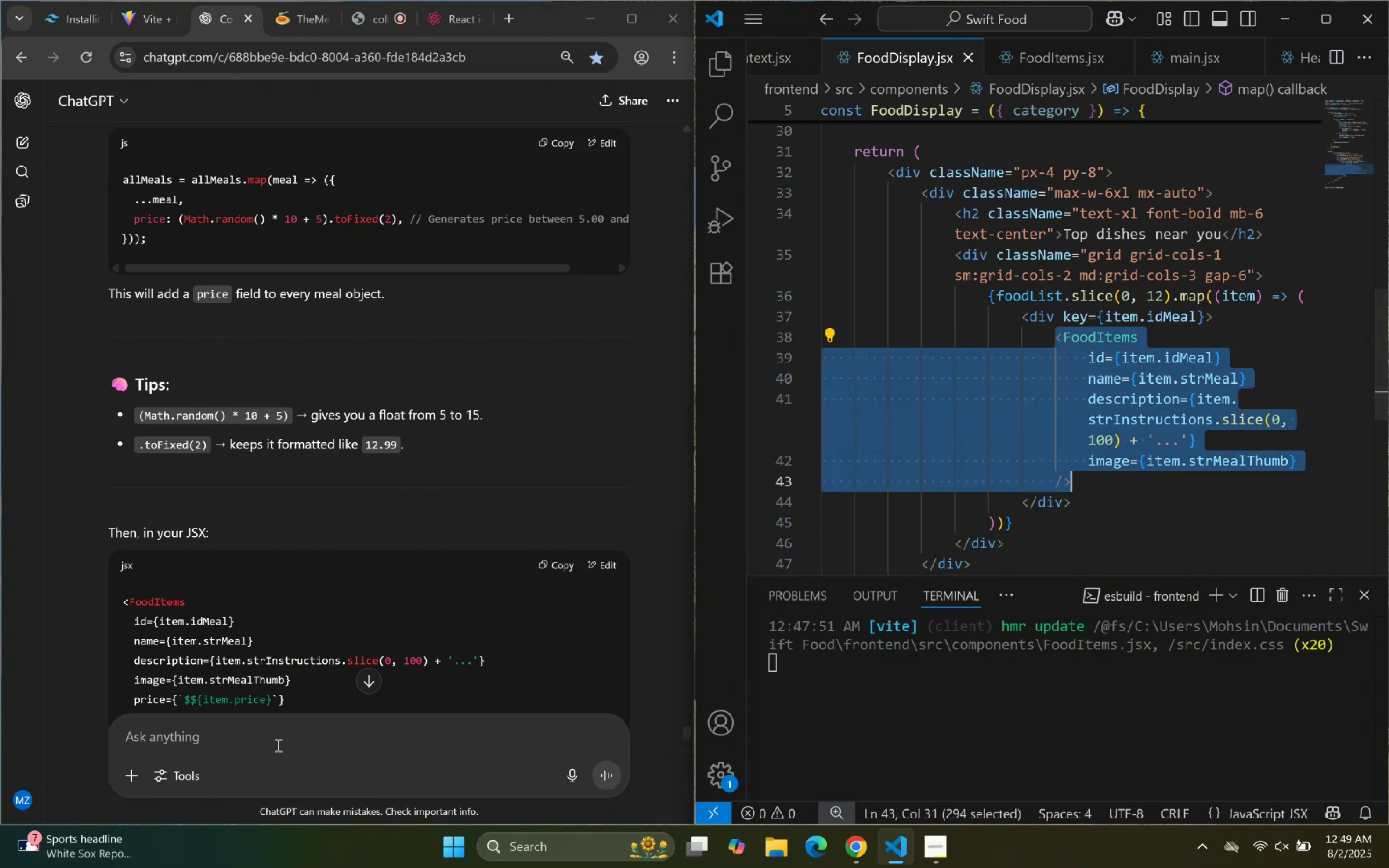 
left_click([278, 744])
 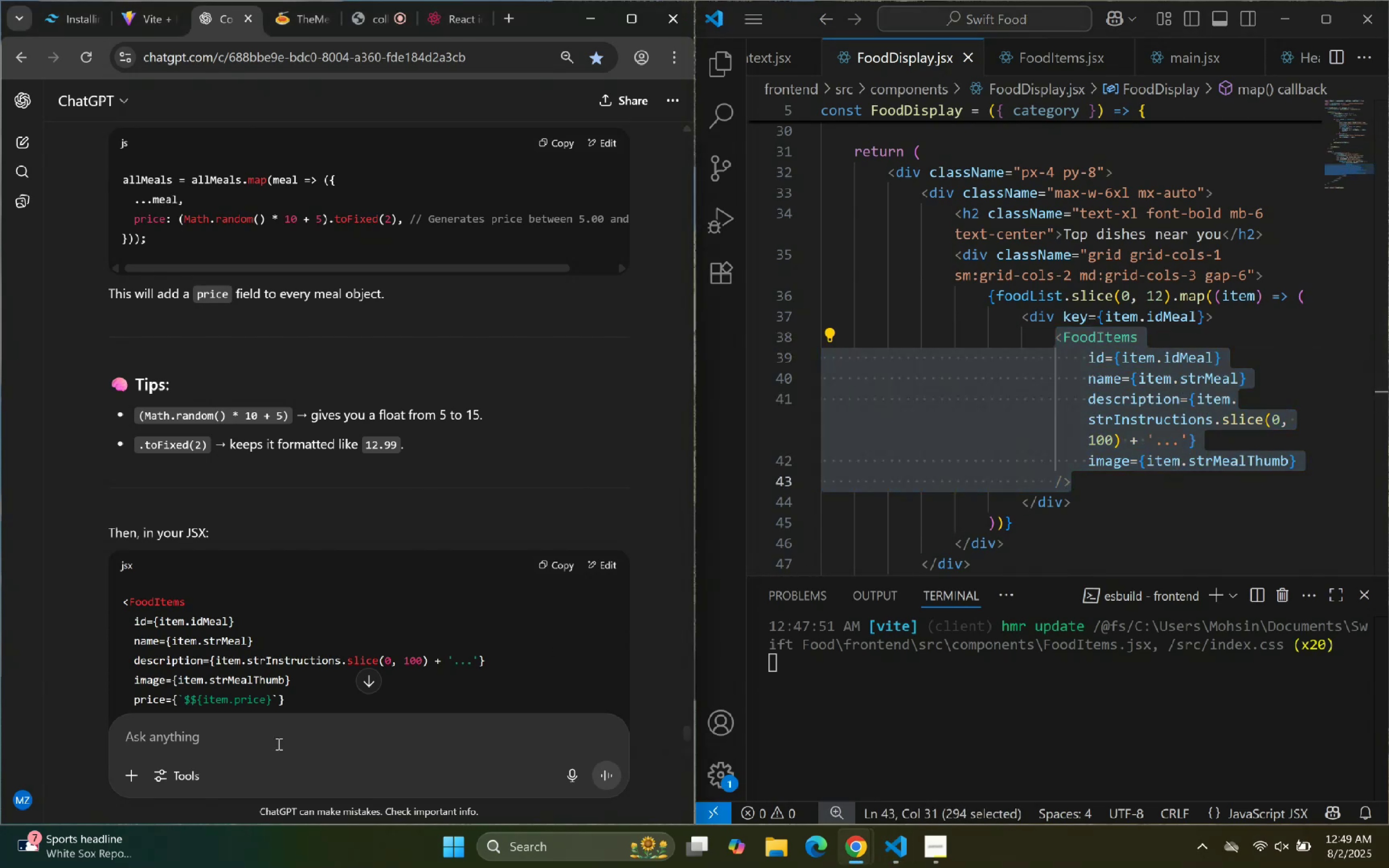 
key(Control+ControlLeft)
 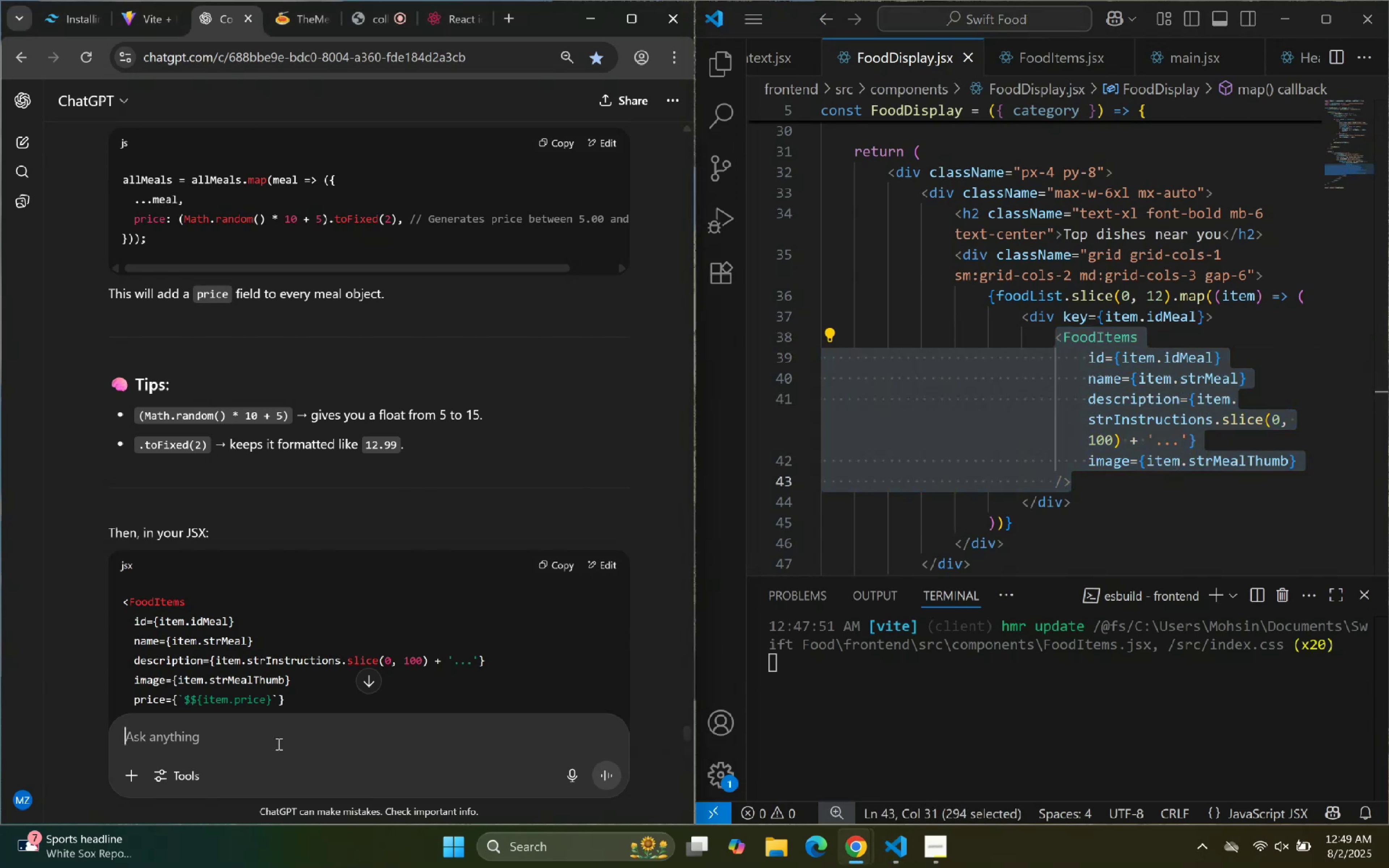 
key(Control+V)
 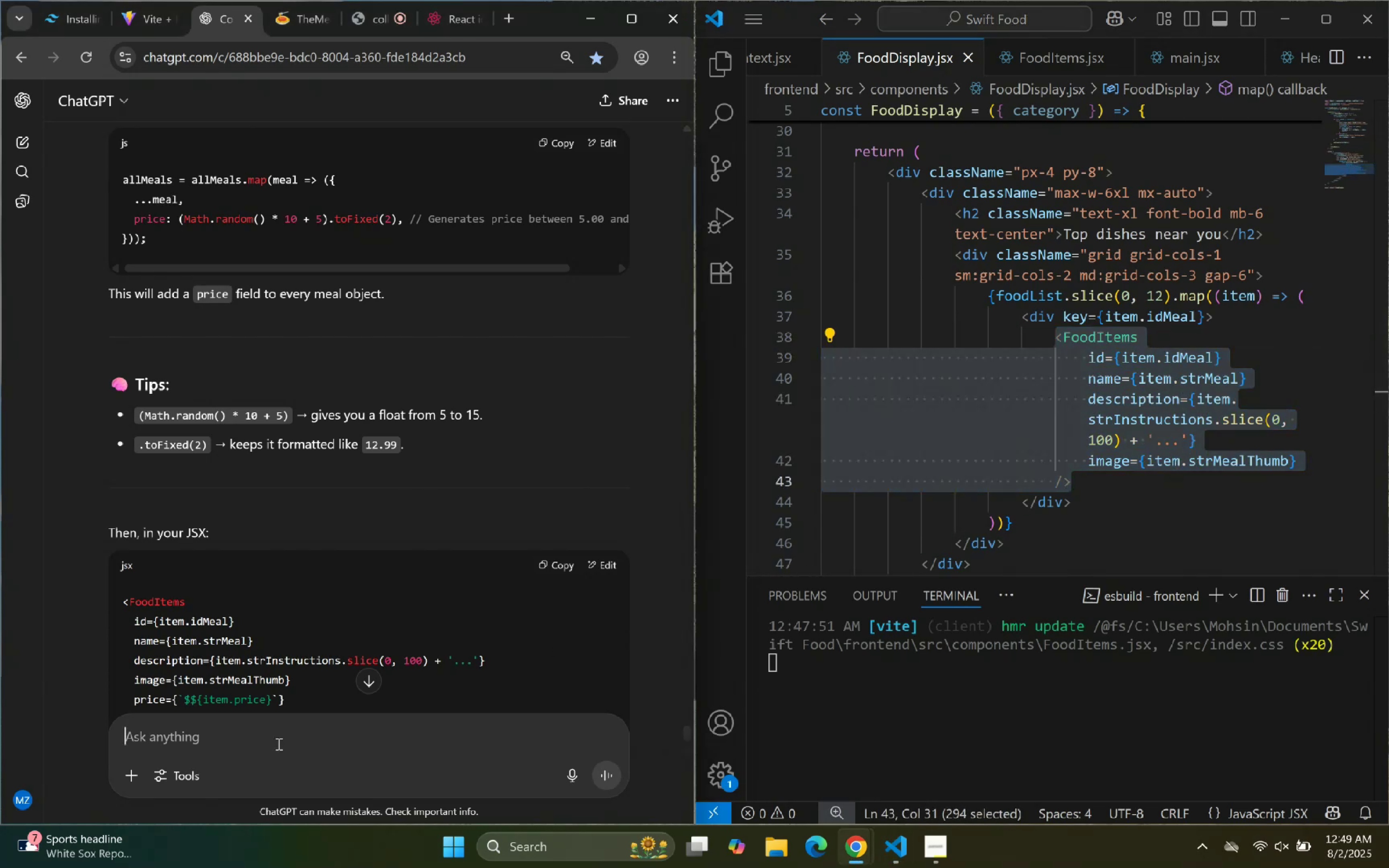 
key(Enter)
 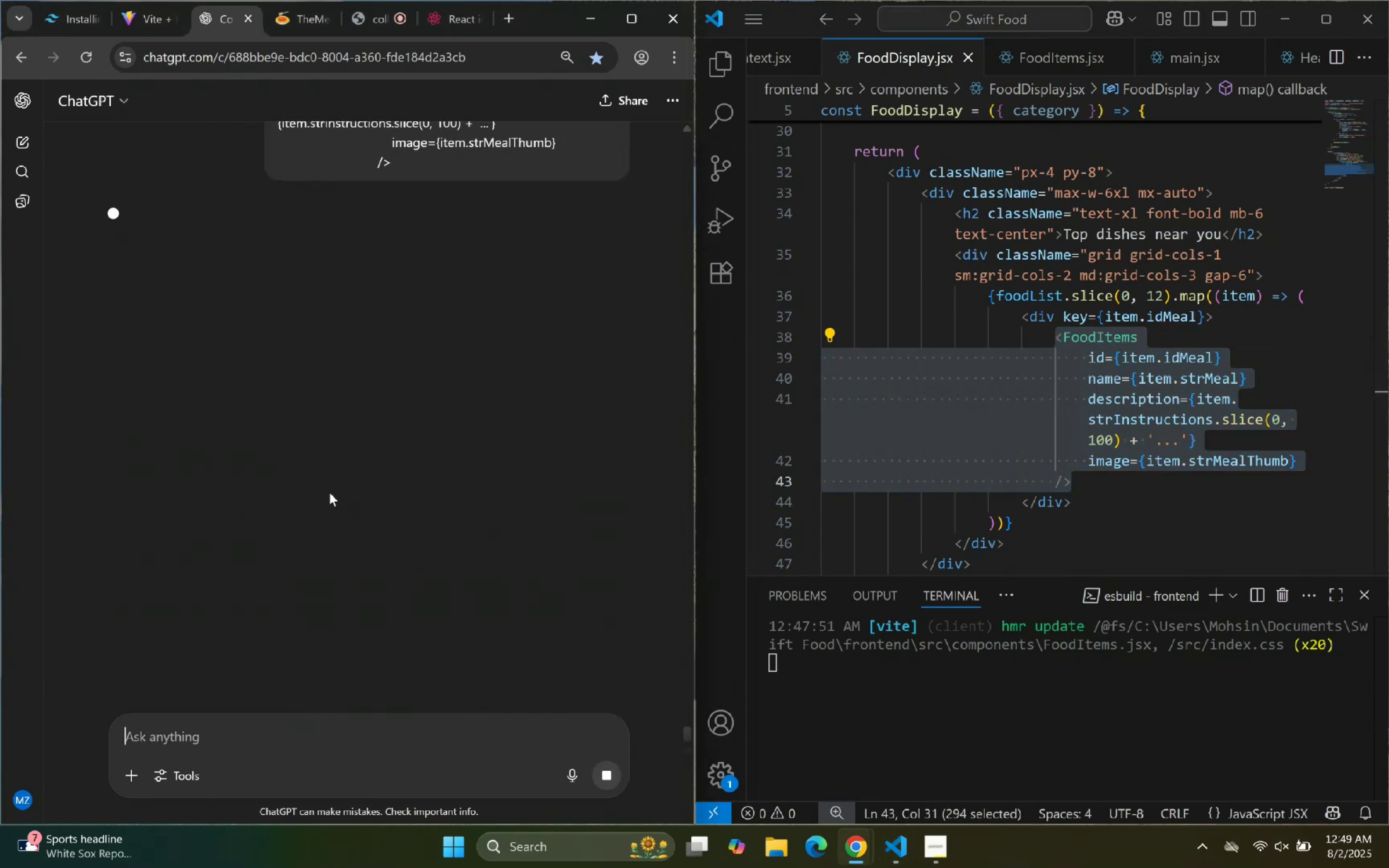 
scroll: coordinate [1010, 297], scroll_direction: up, amount: 26.0
 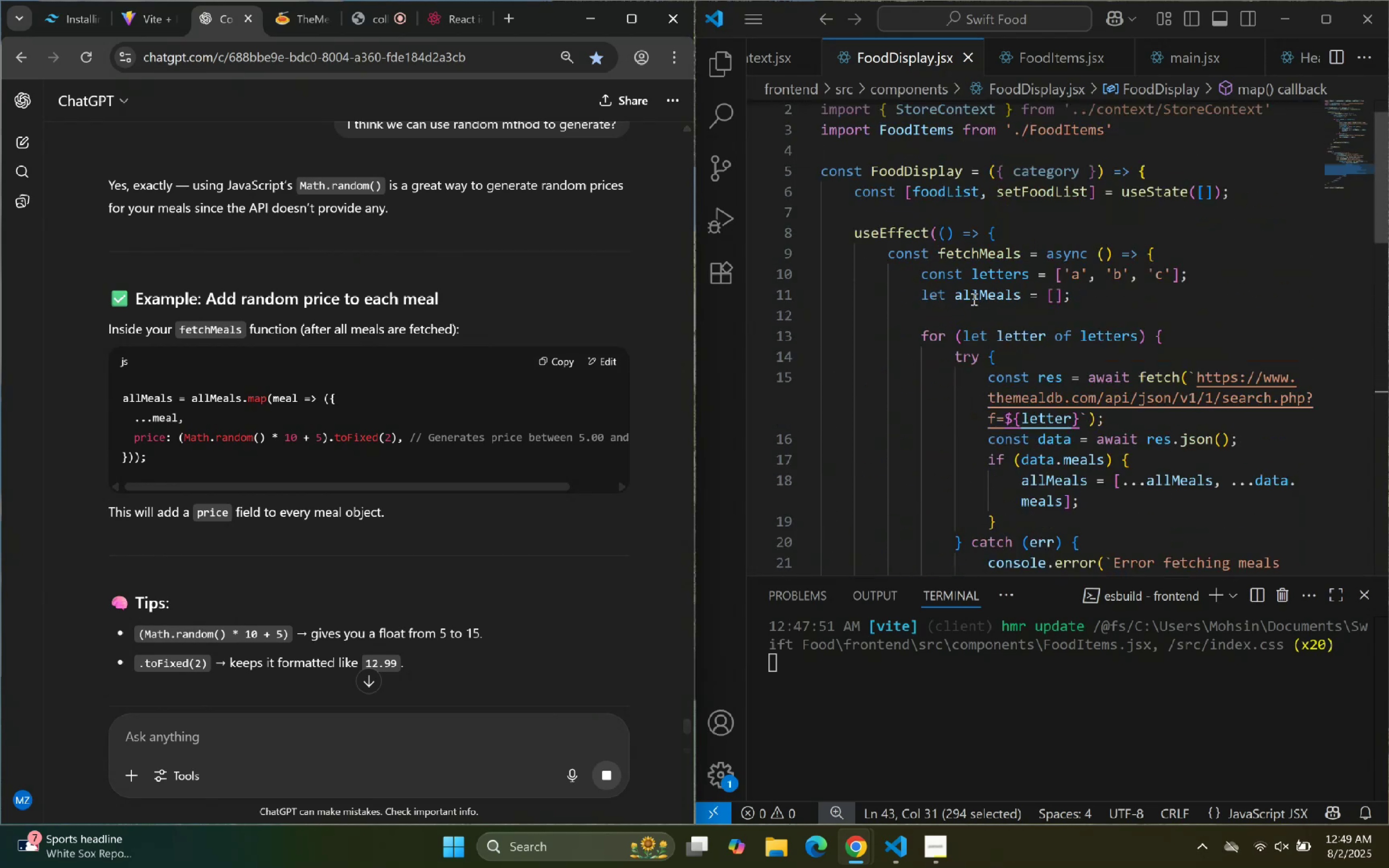 
left_click([974, 306])
 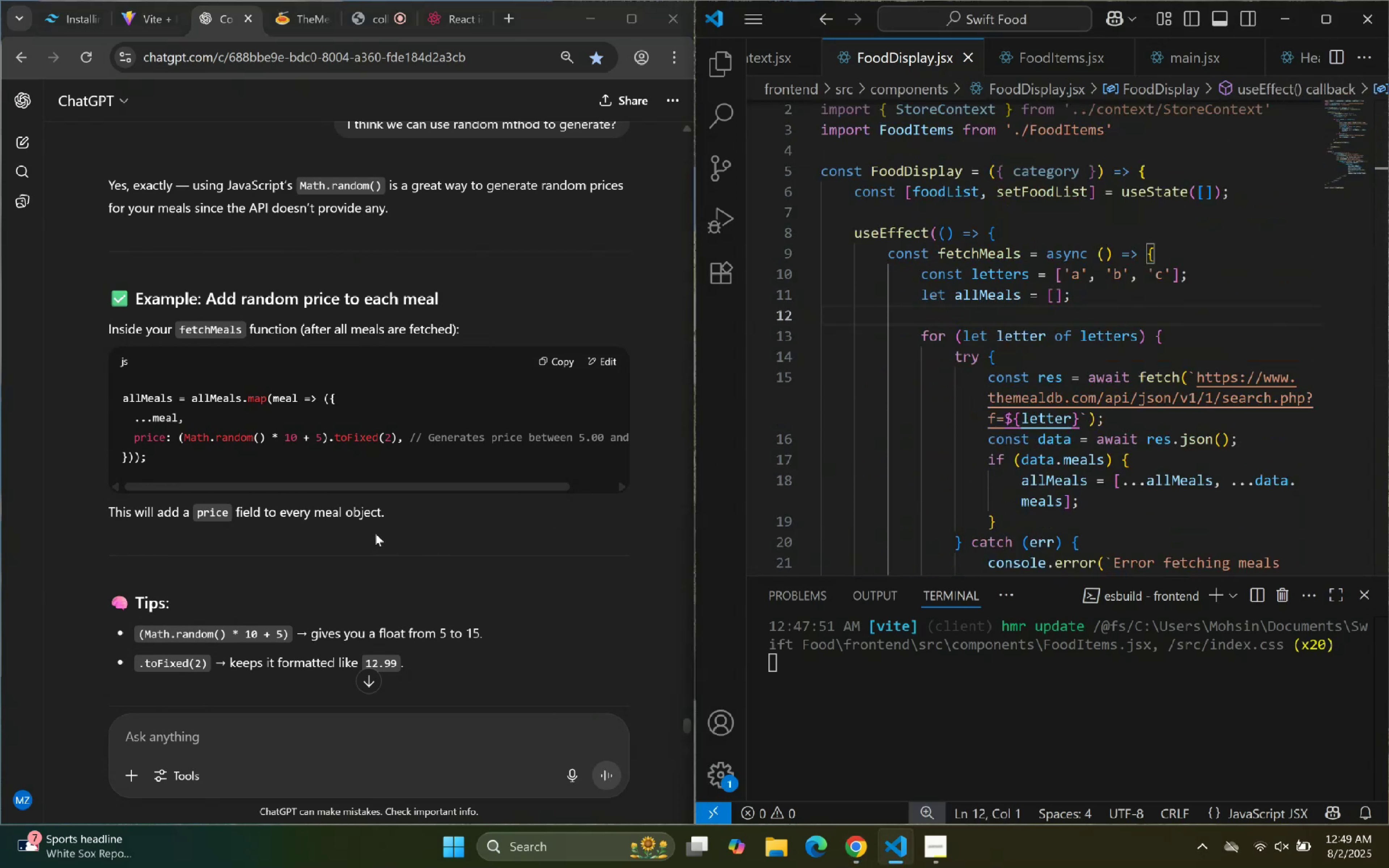 
scroll: coordinate [385, 523], scroll_direction: down, amount: 11.0
 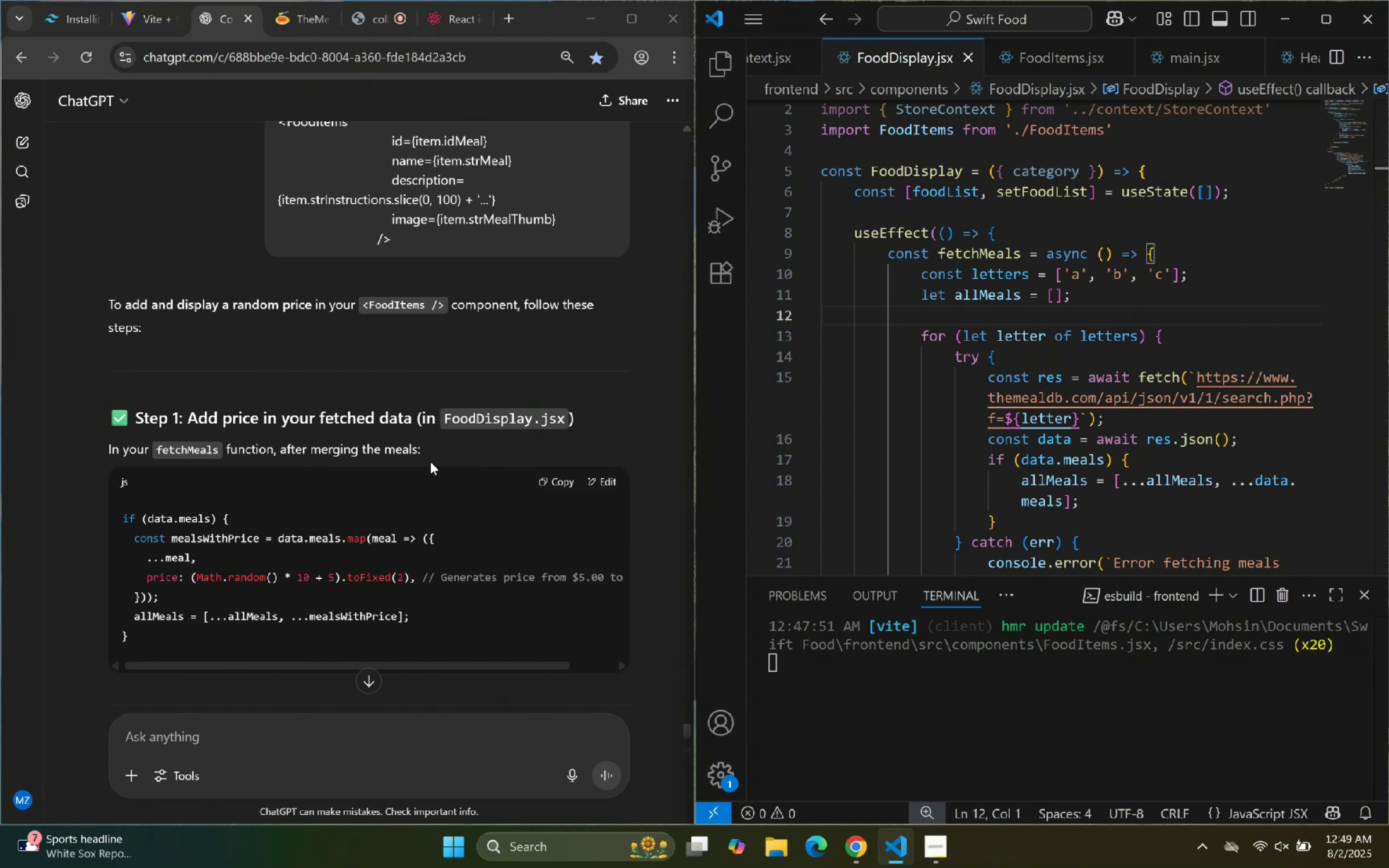 
wait(7.66)
 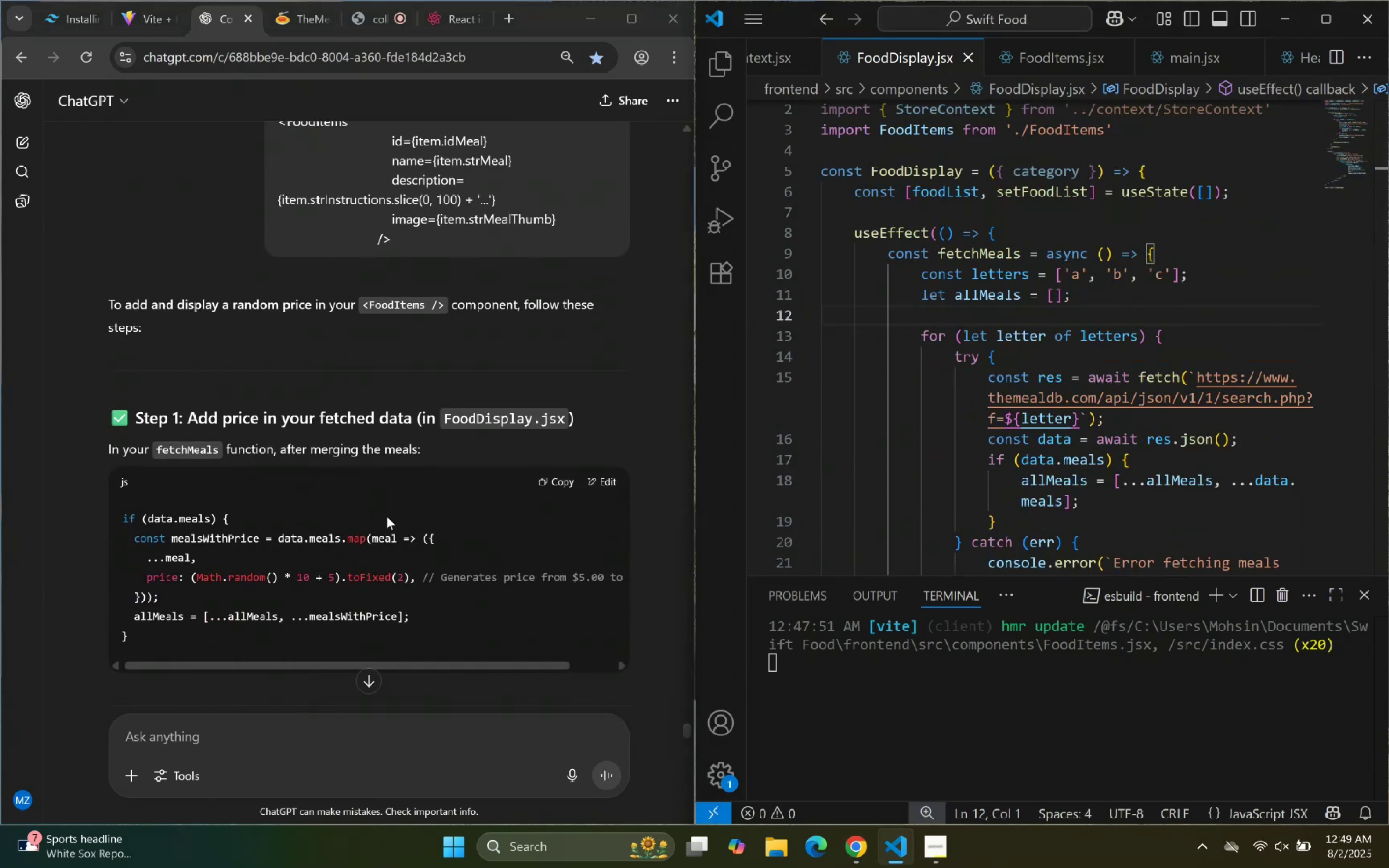 
scroll: coordinate [430, 462], scroll_direction: down, amount: 5.0
 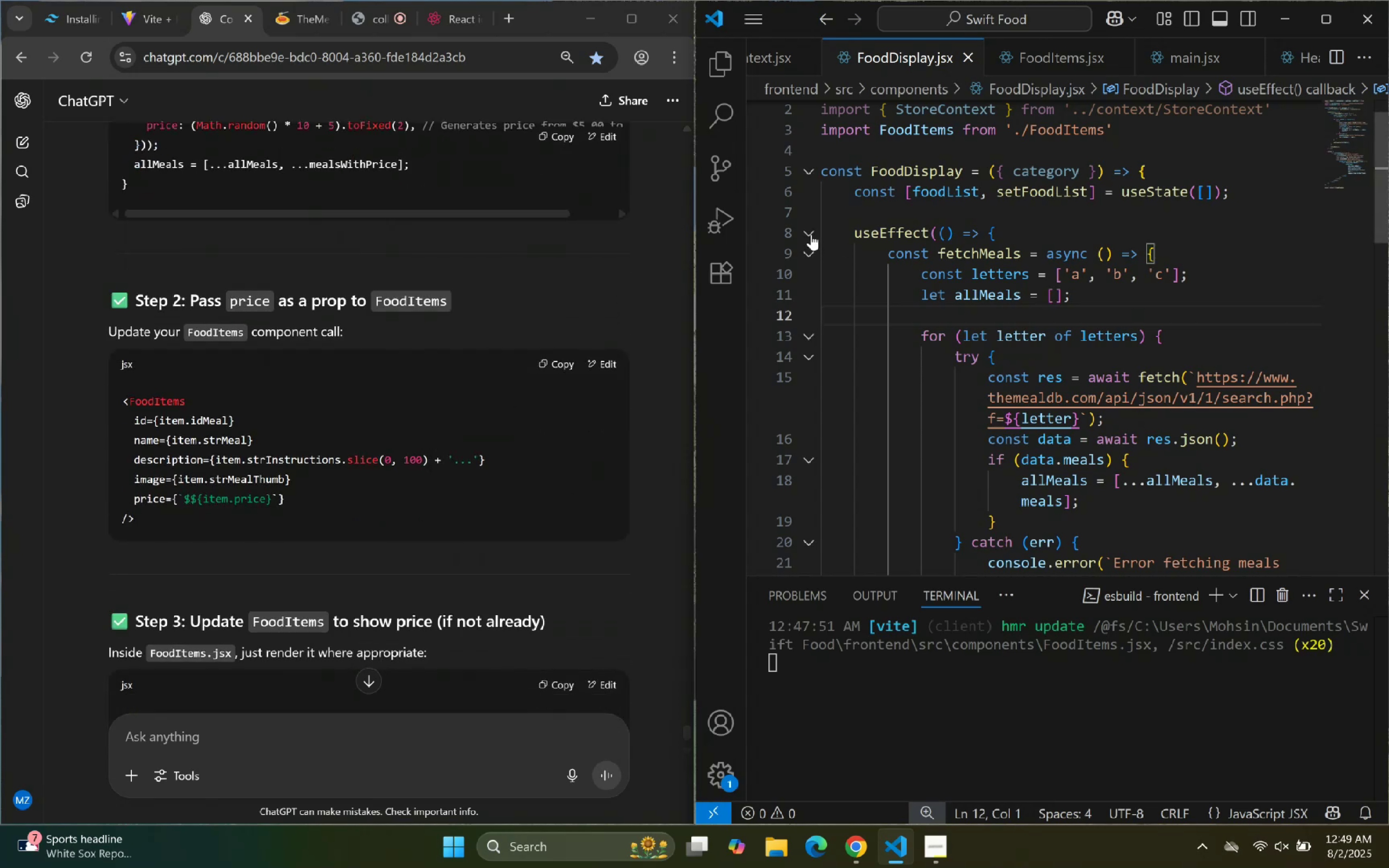 
left_click([810, 232])
 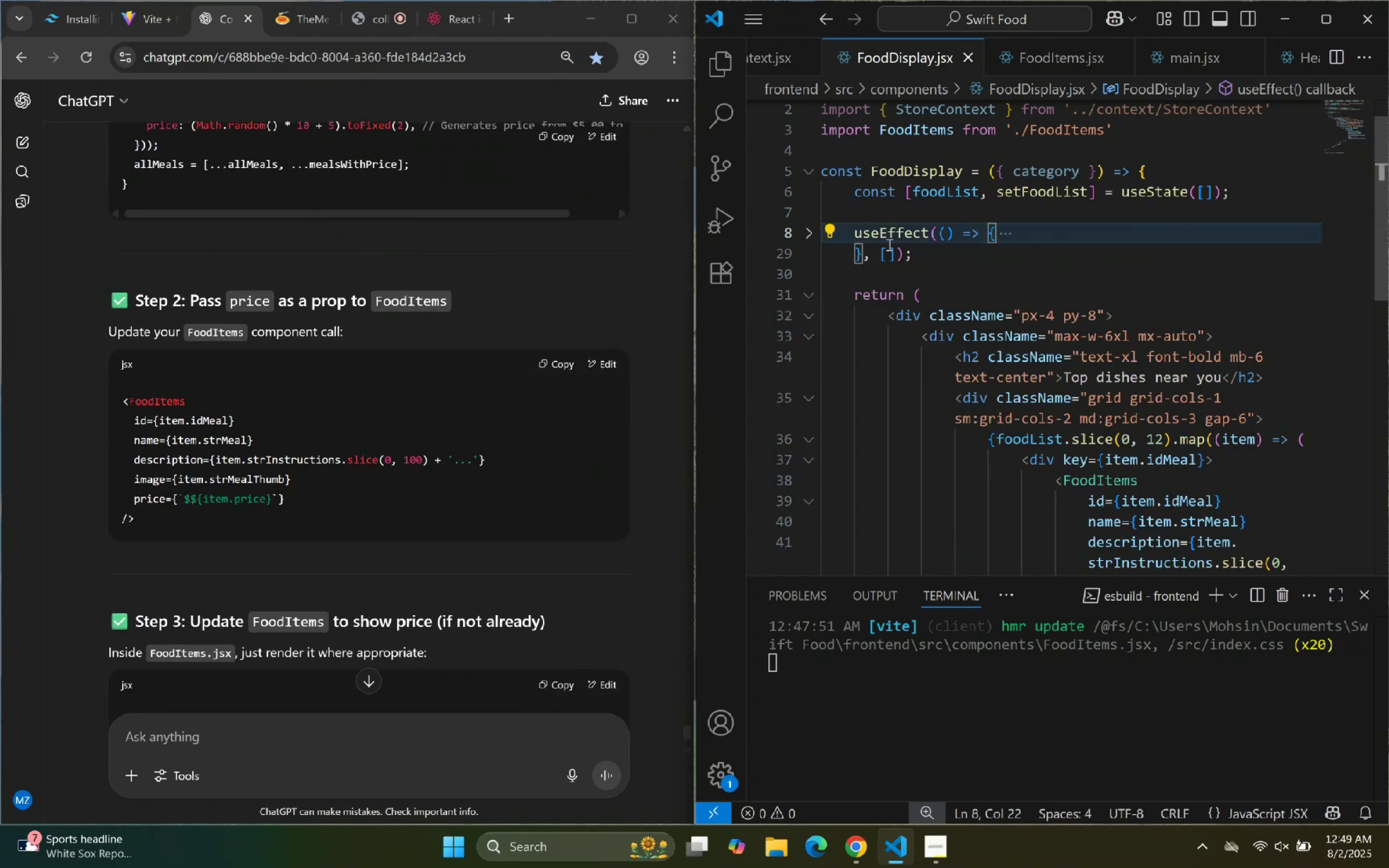 
left_click_drag(start_coordinate=[913, 257], to_coordinate=[858, 239])
 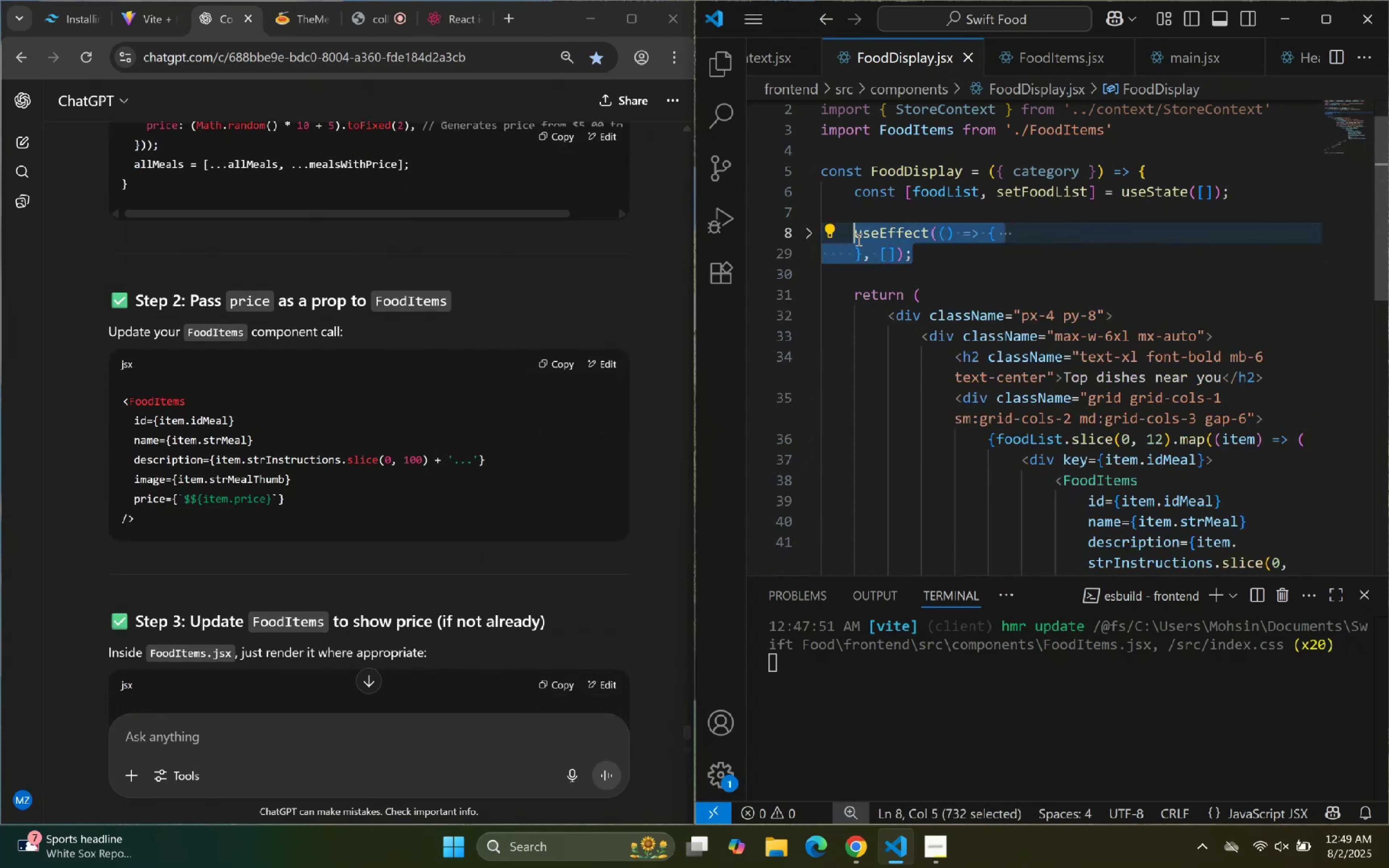 
key(Control+C)
 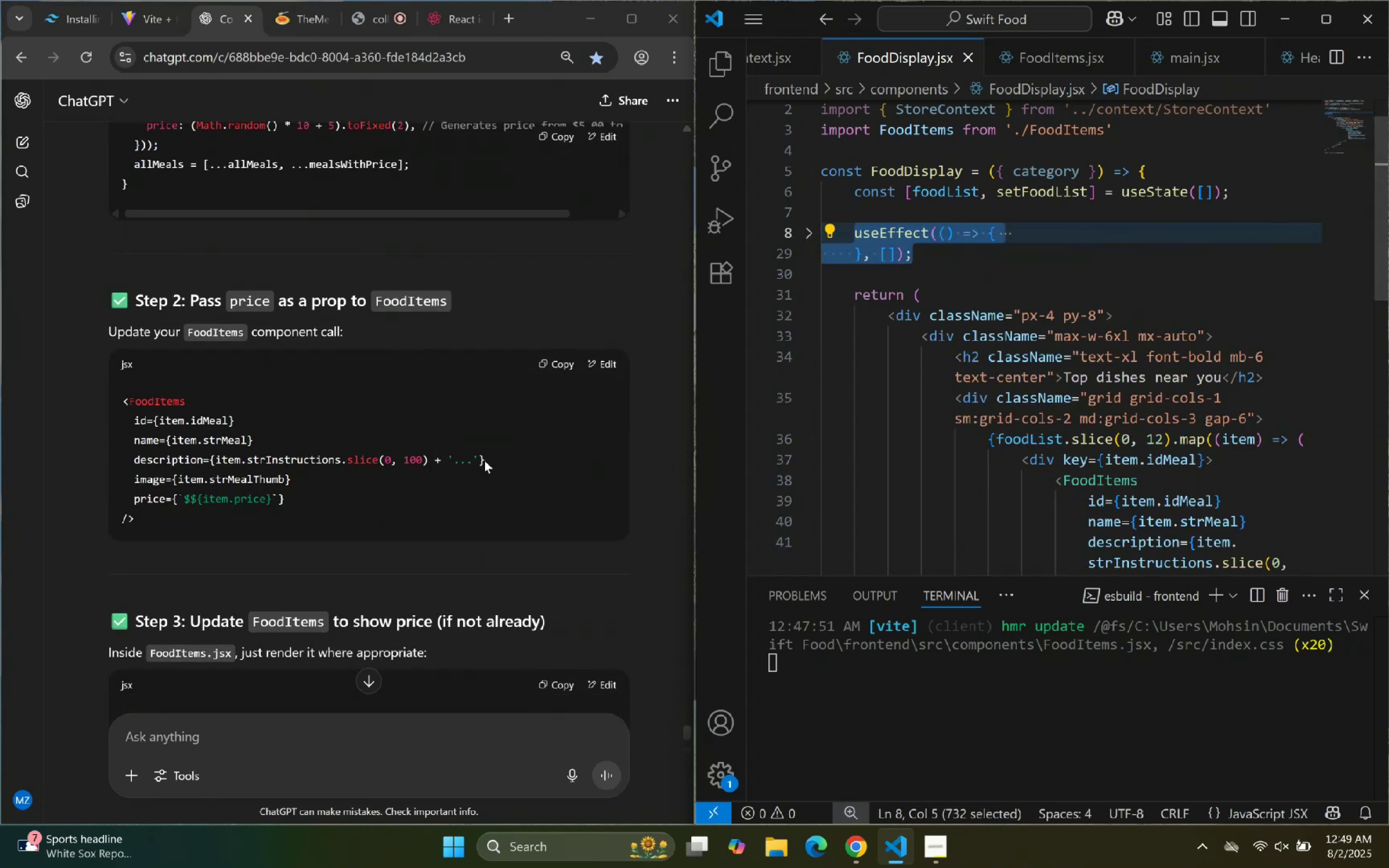 
key(Control+C)
 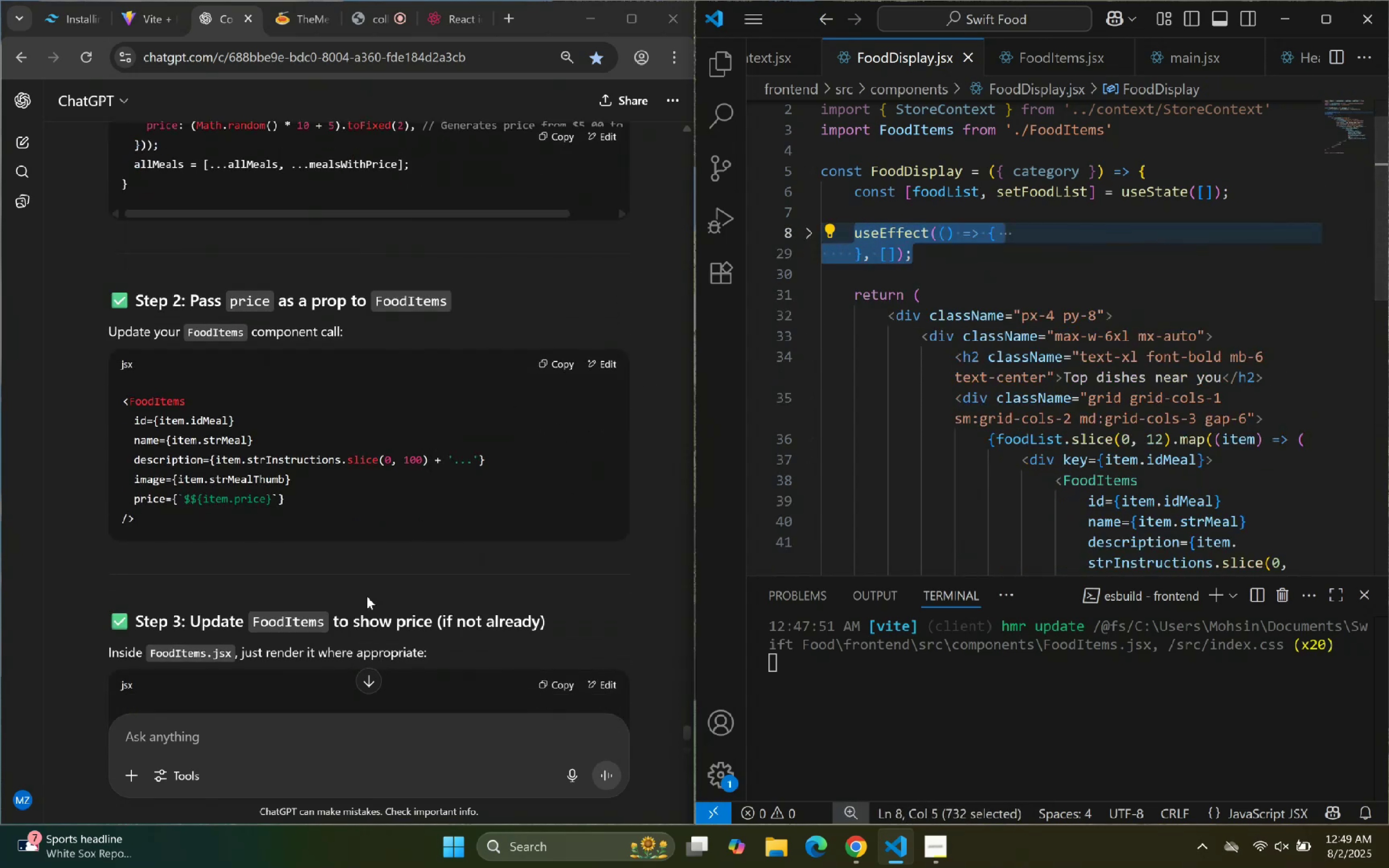 
key(Control+C)
 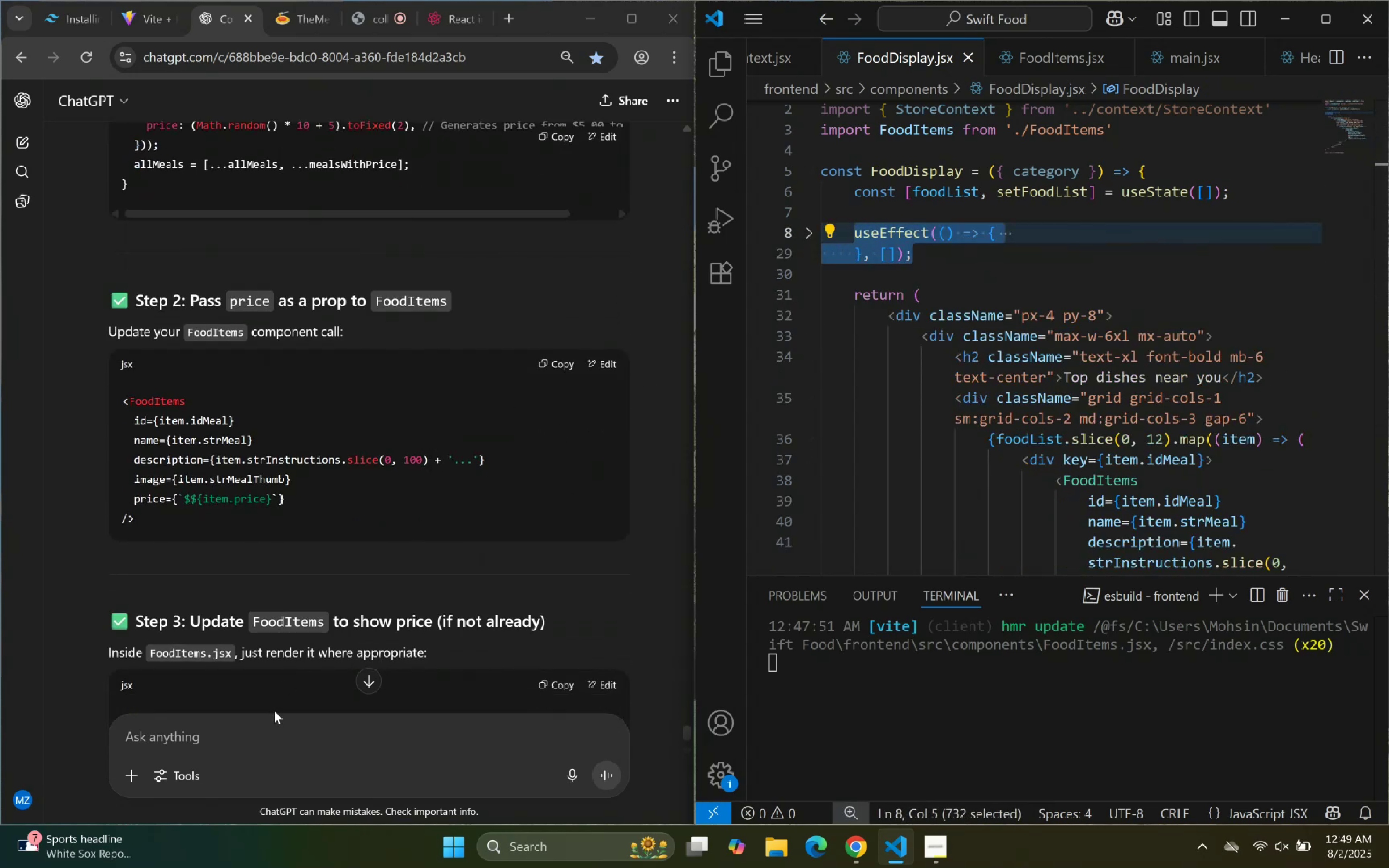 
left_click([279, 720])
 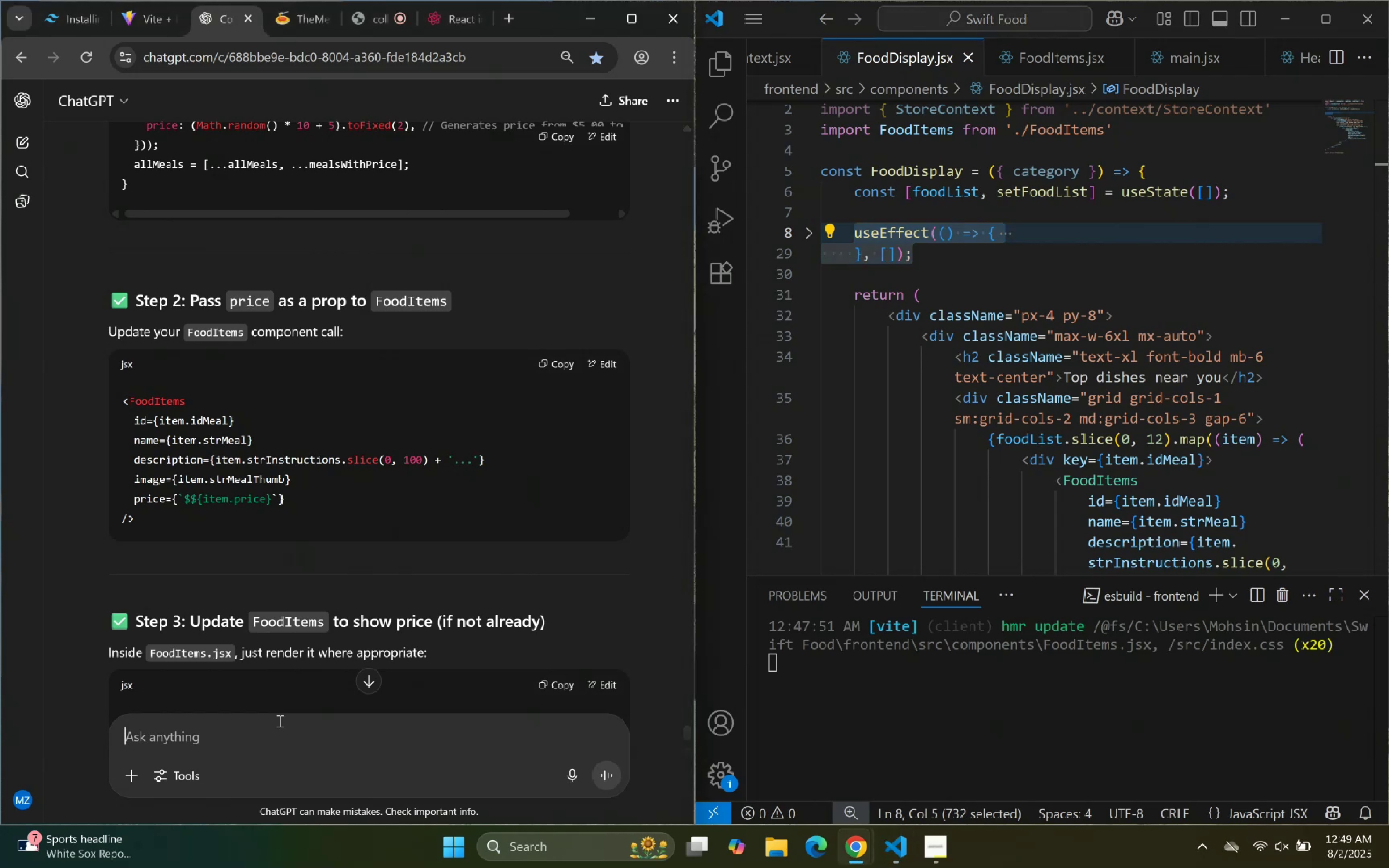 
type(Apppy)
key(Backspace)
key(Backspace)
type(ly here: )
 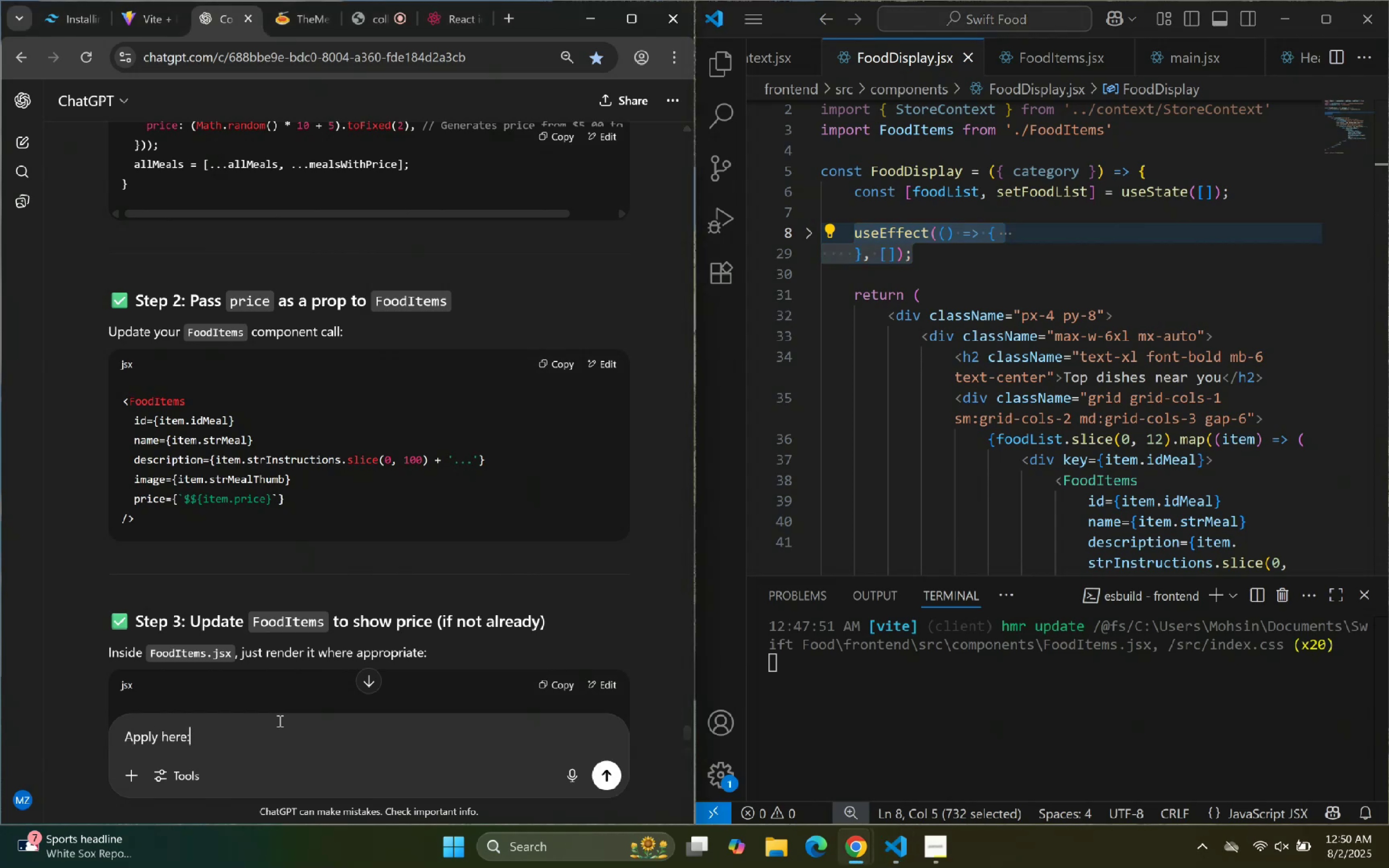 
key(Control+ControlLeft)
 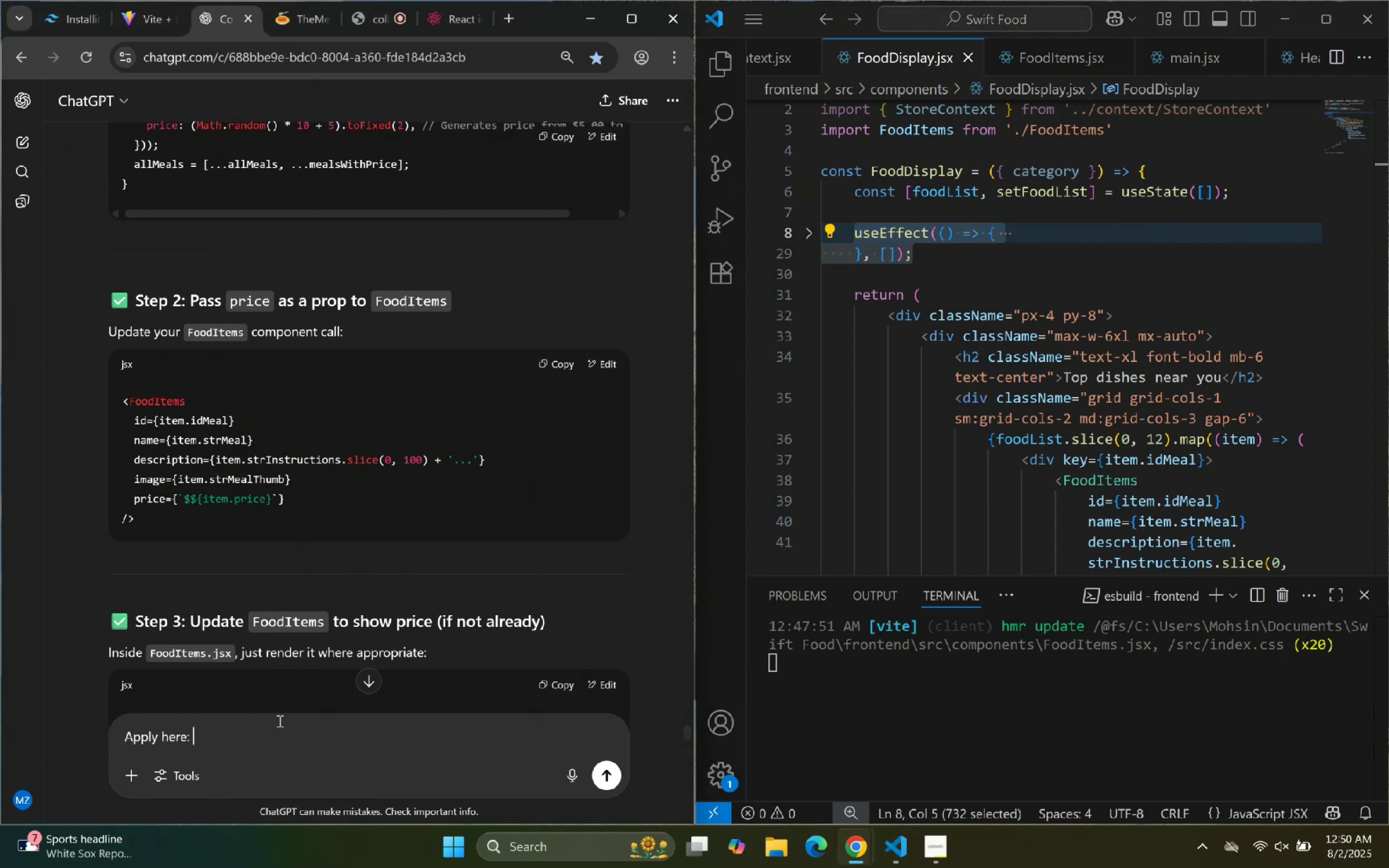 
key(Control+V)
 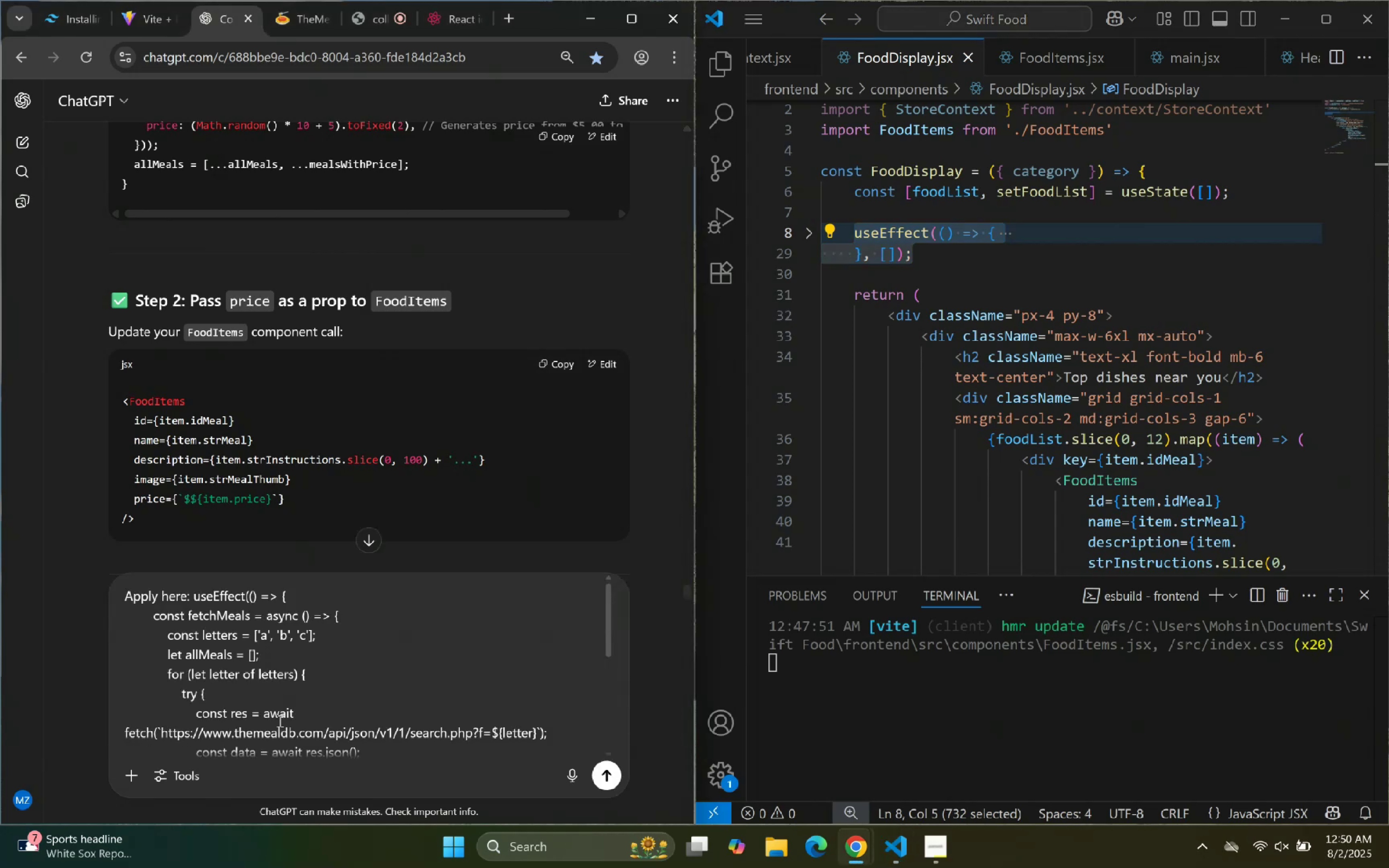 
key(Enter)
 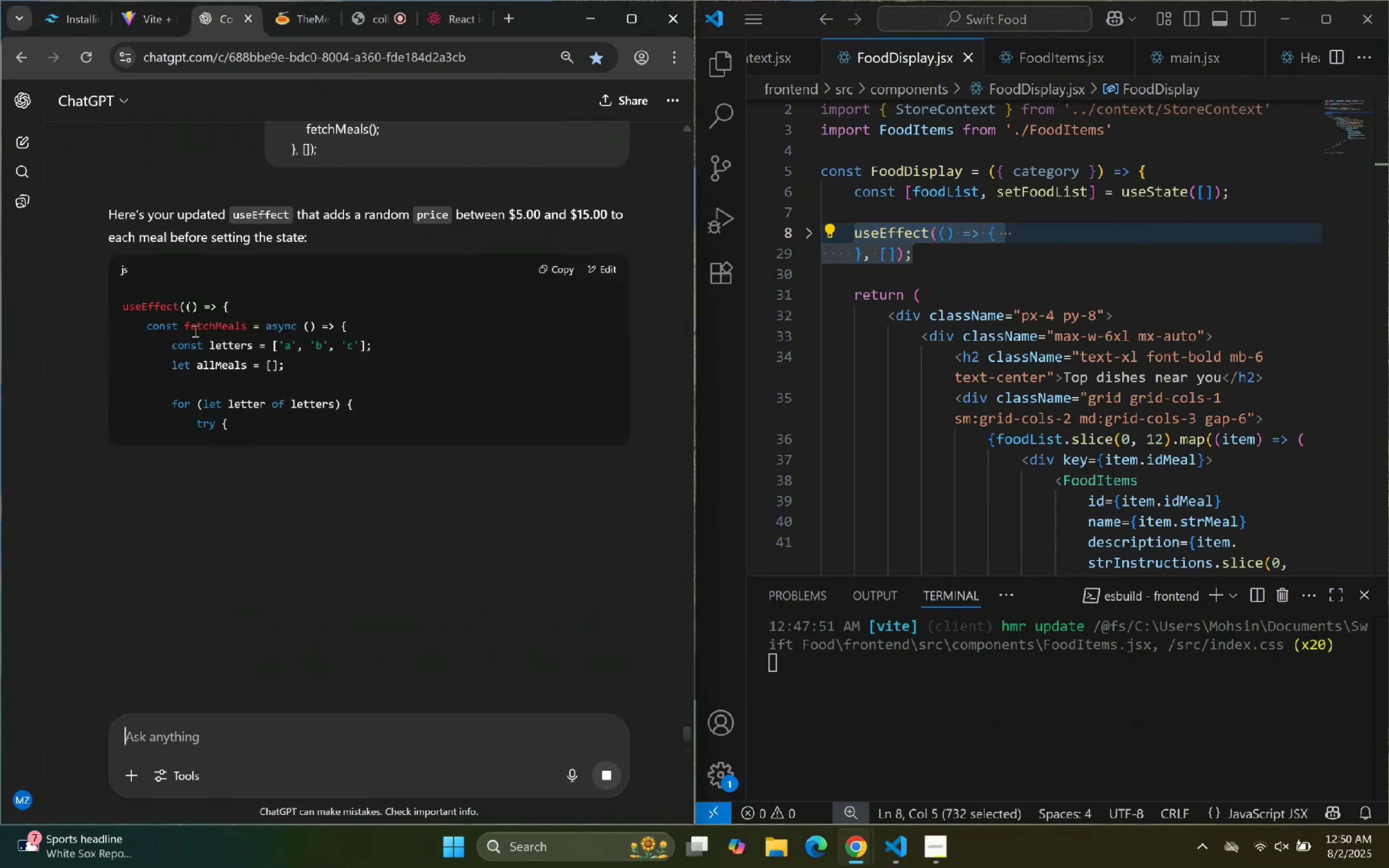 
scroll: coordinate [214, 375], scroll_direction: down, amount: 4.0
 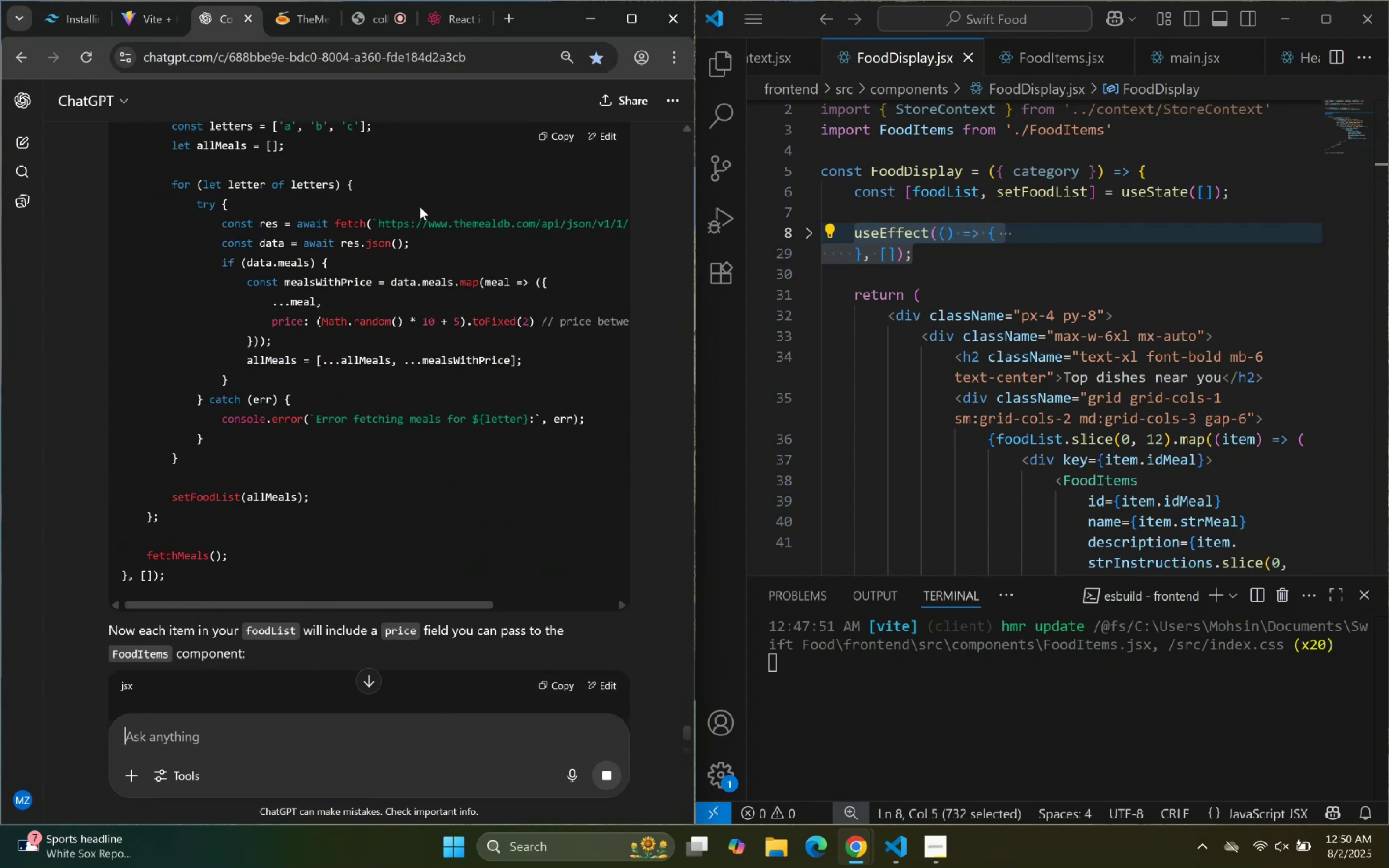 
scroll: coordinate [420, 207], scroll_direction: up, amount: 1.0
 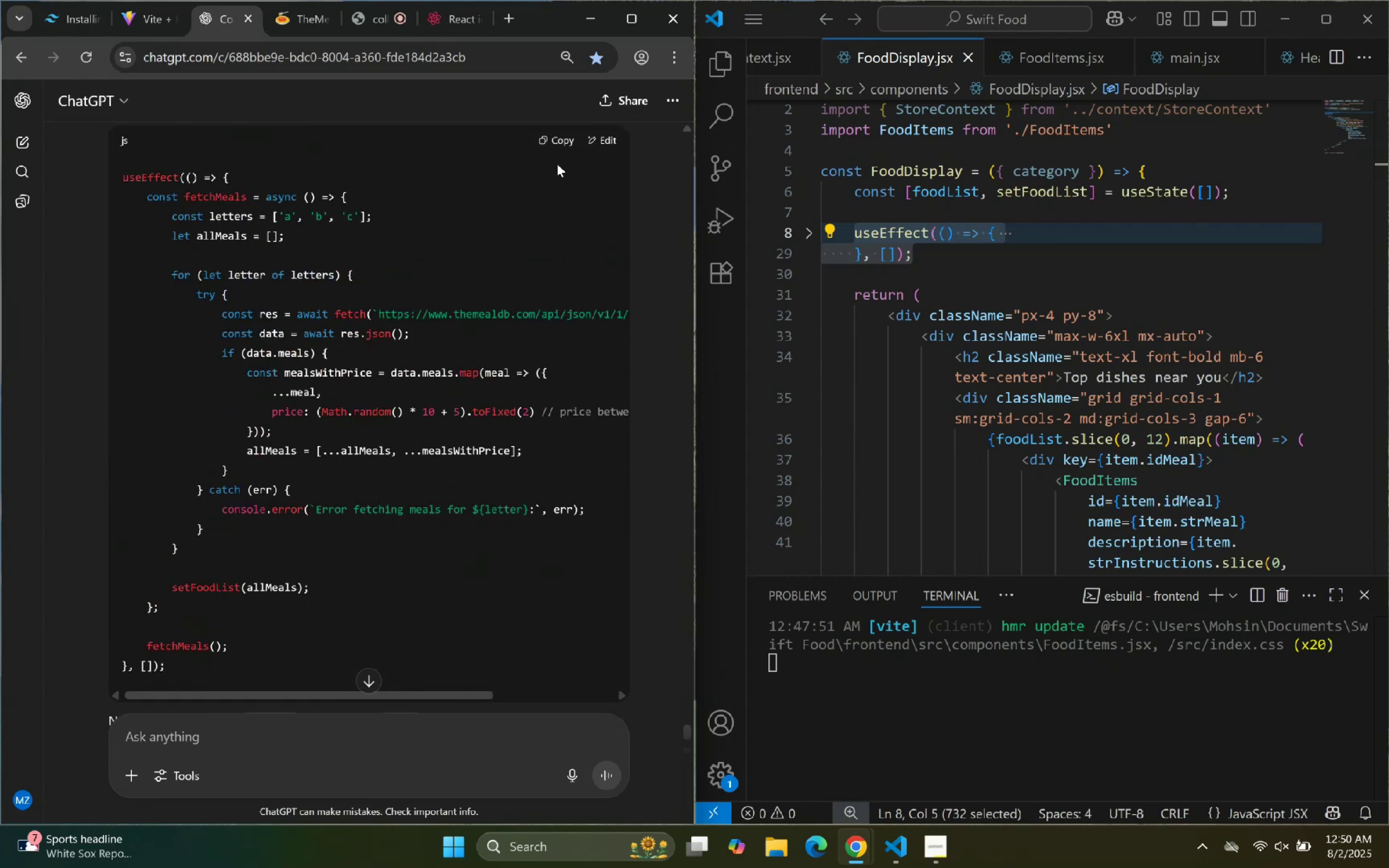 
left_click([555, 136])
 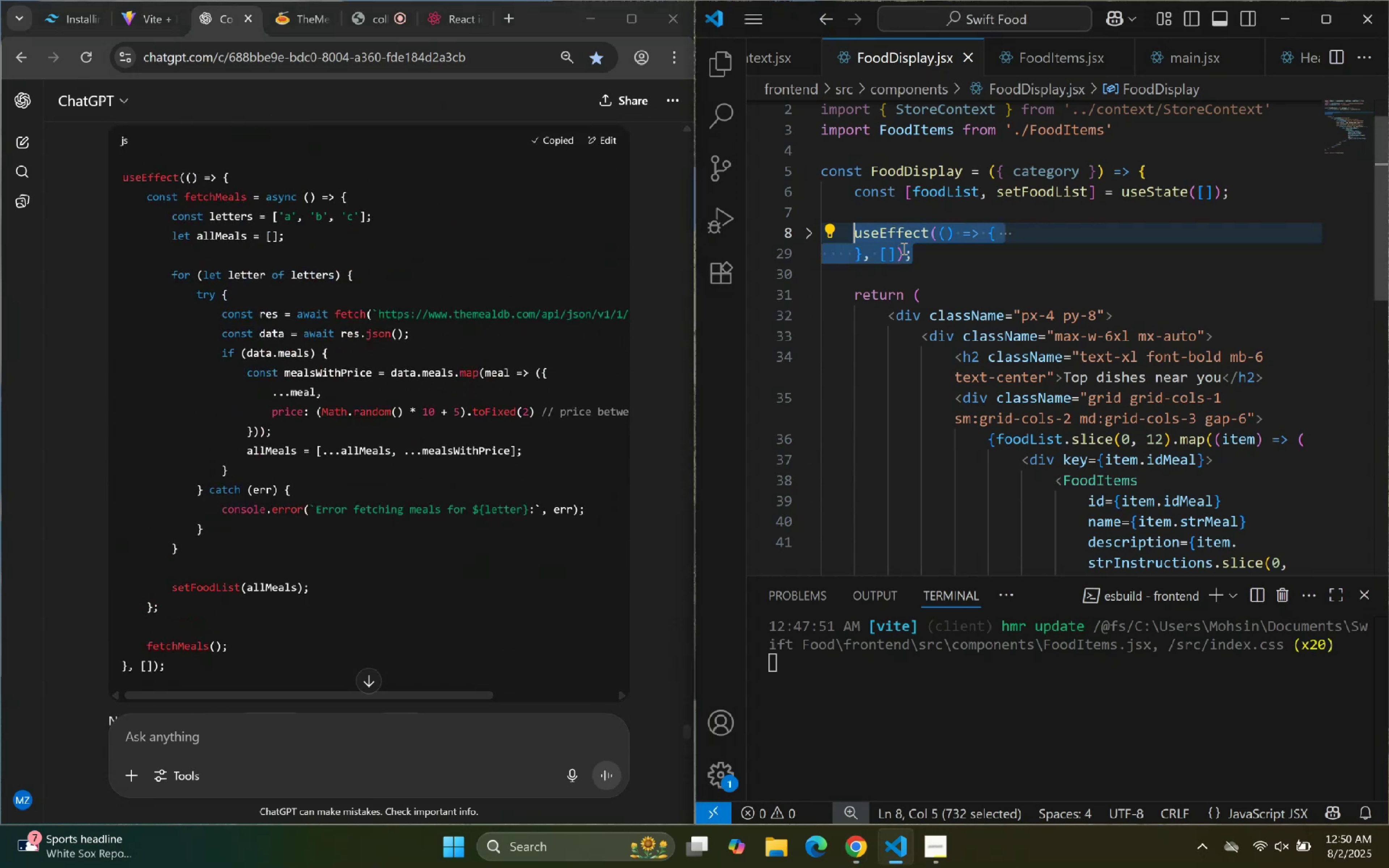 
left_click([922, 260])
 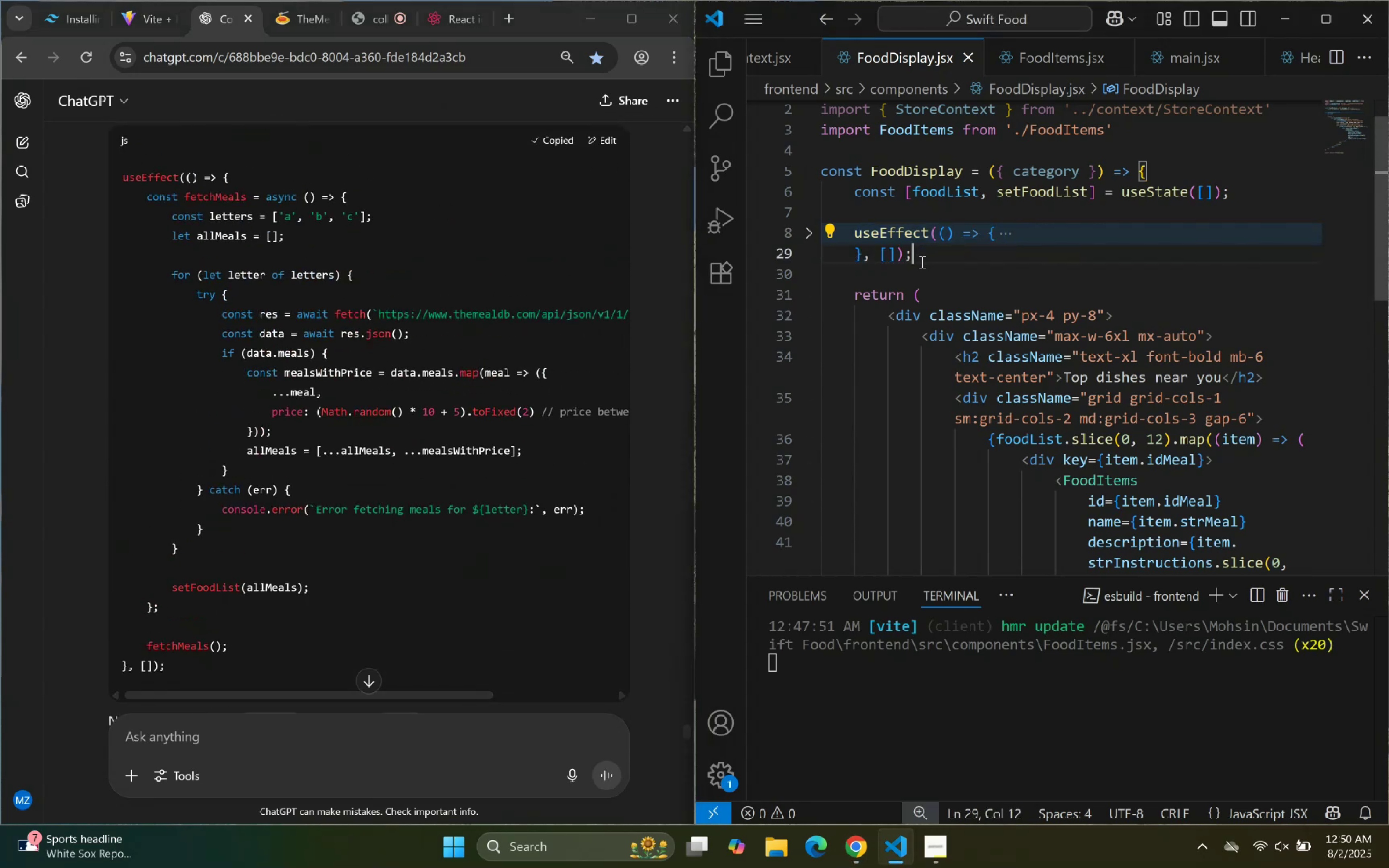 
left_click_drag(start_coordinate=[919, 262], to_coordinate=[855, 234])
 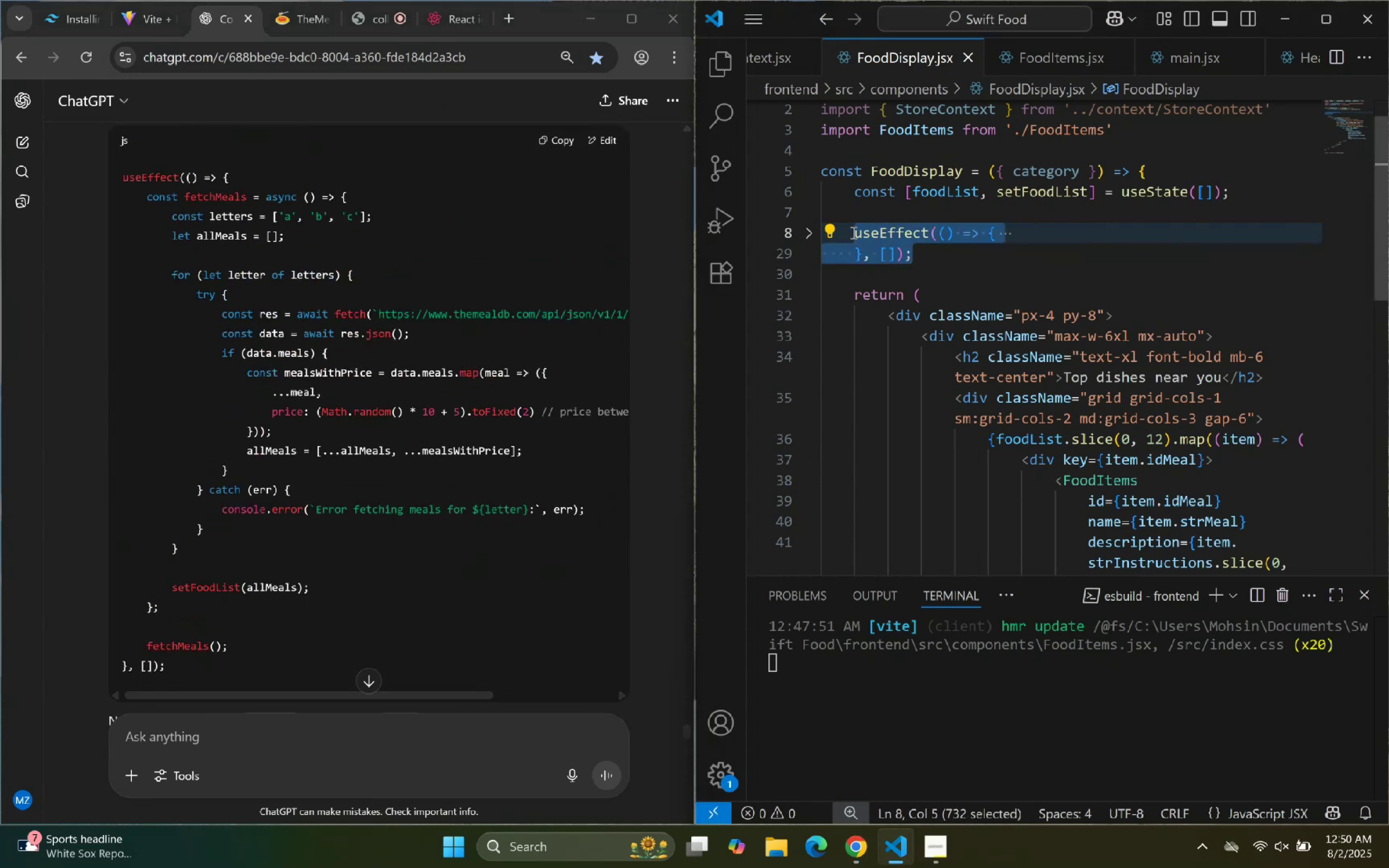 
key(Backspace)
 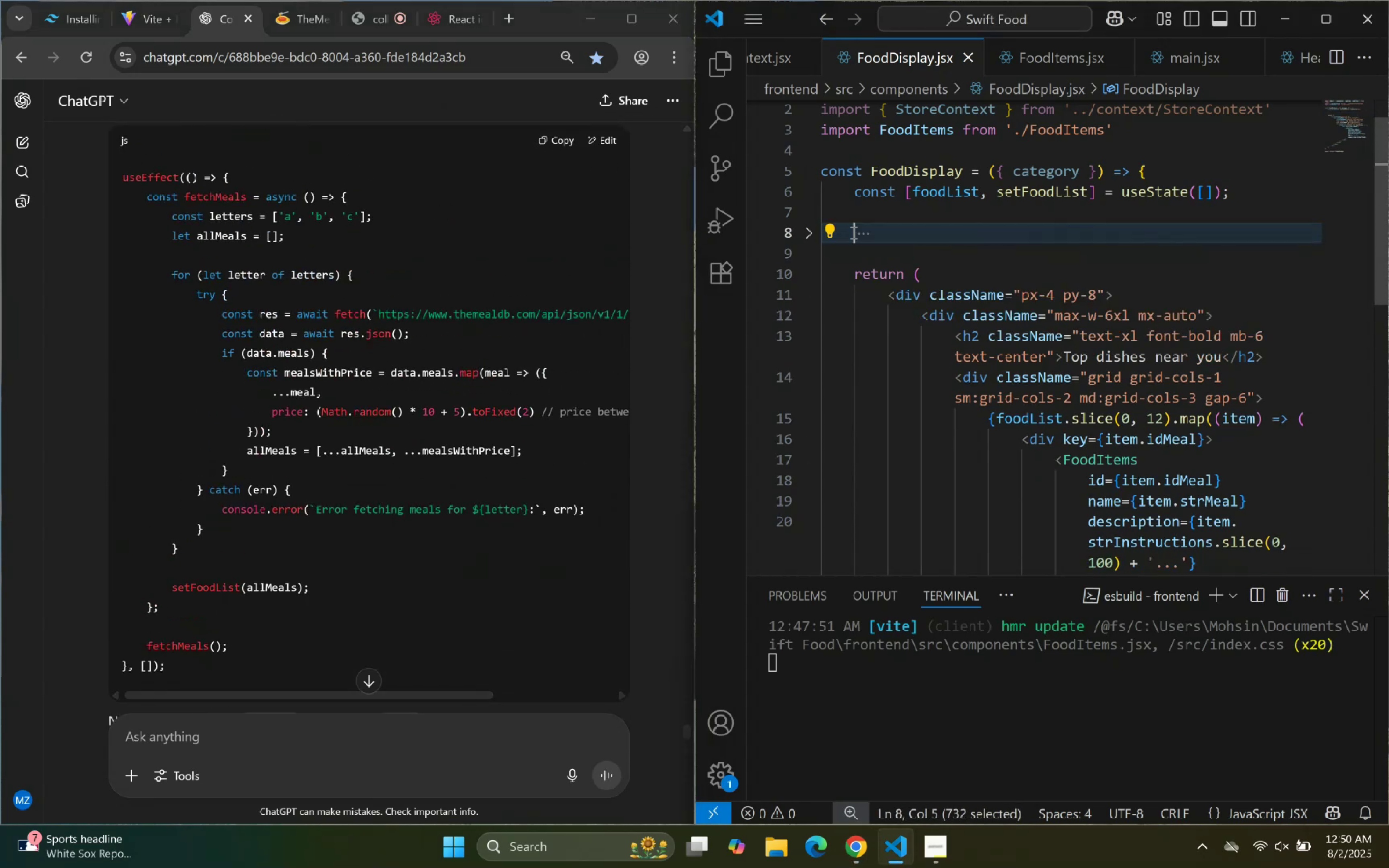 
key(Control+V)
 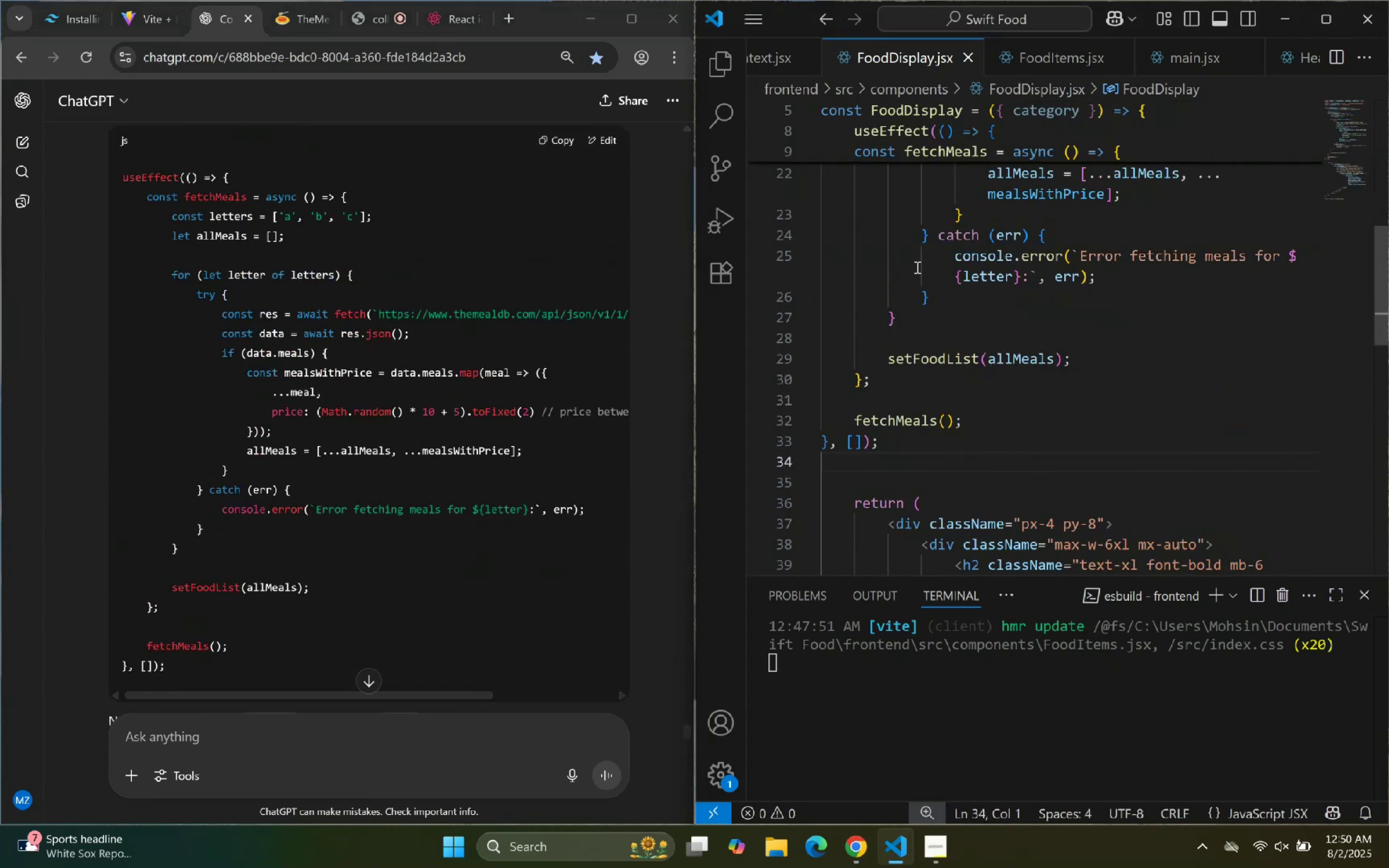 
right_click([930, 267])
 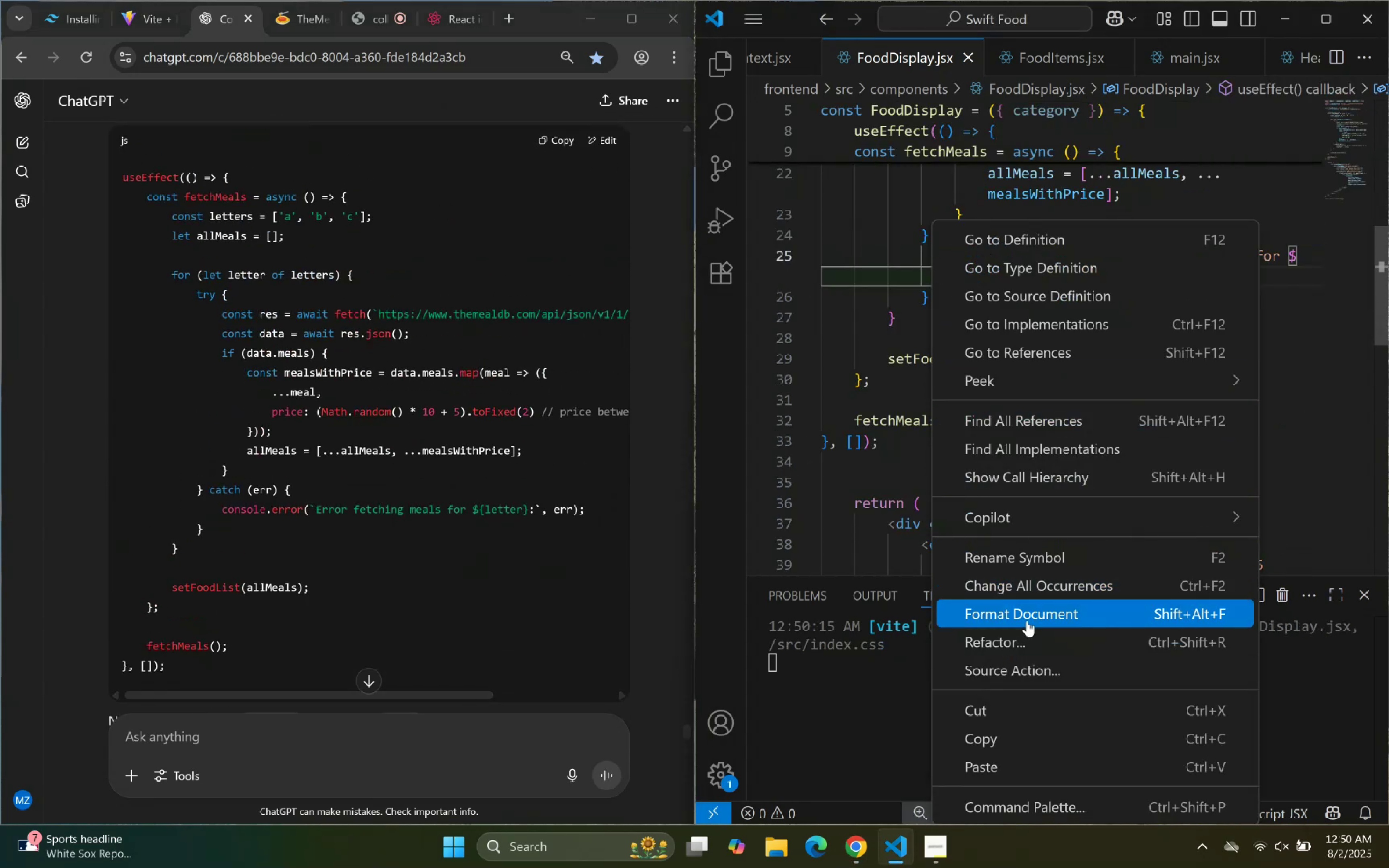 
scroll: coordinate [431, 421], scroll_direction: down, amount: 5.0
 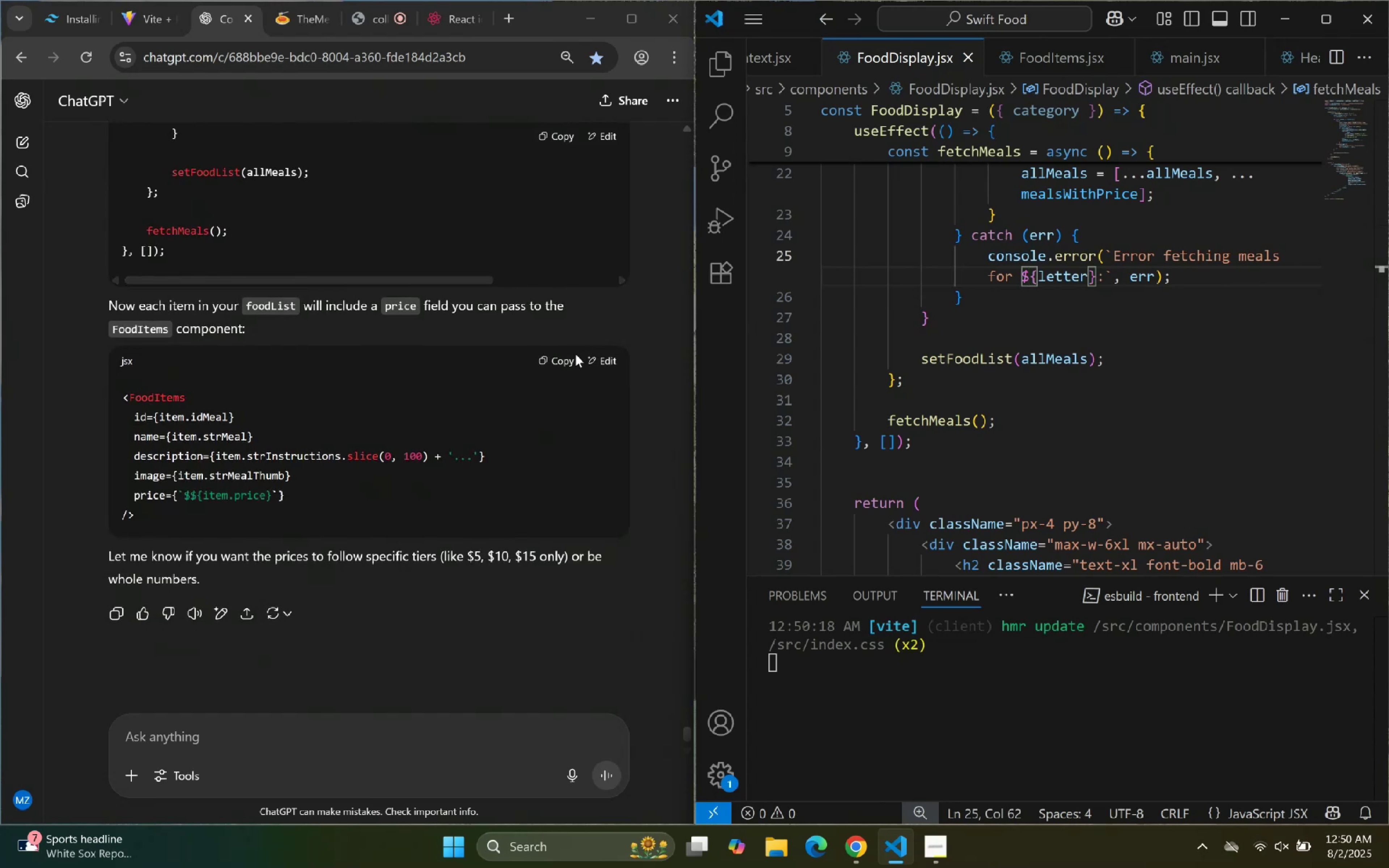 
left_click([563, 362])
 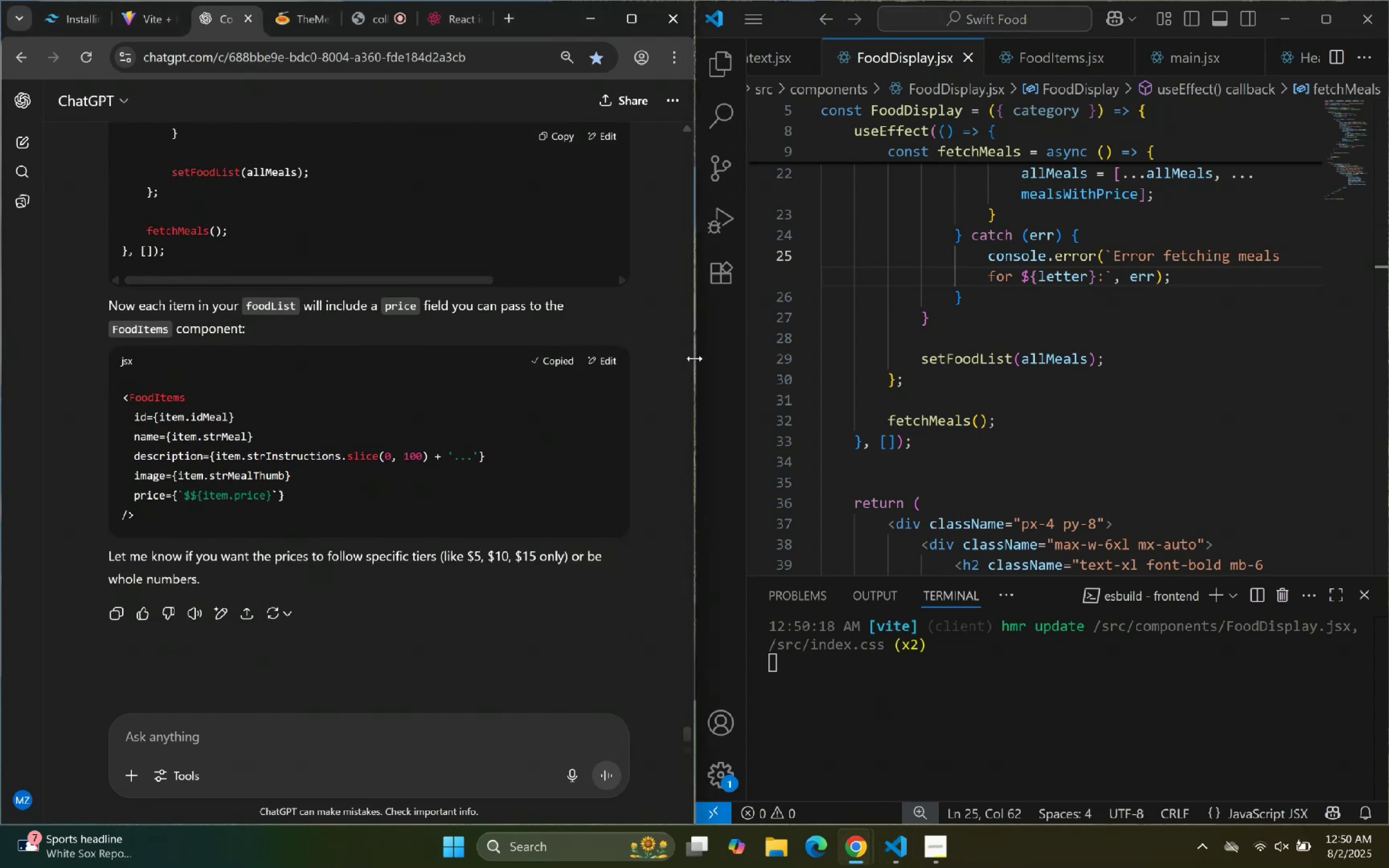 
scroll: coordinate [966, 363], scroll_direction: down, amount: 9.0
 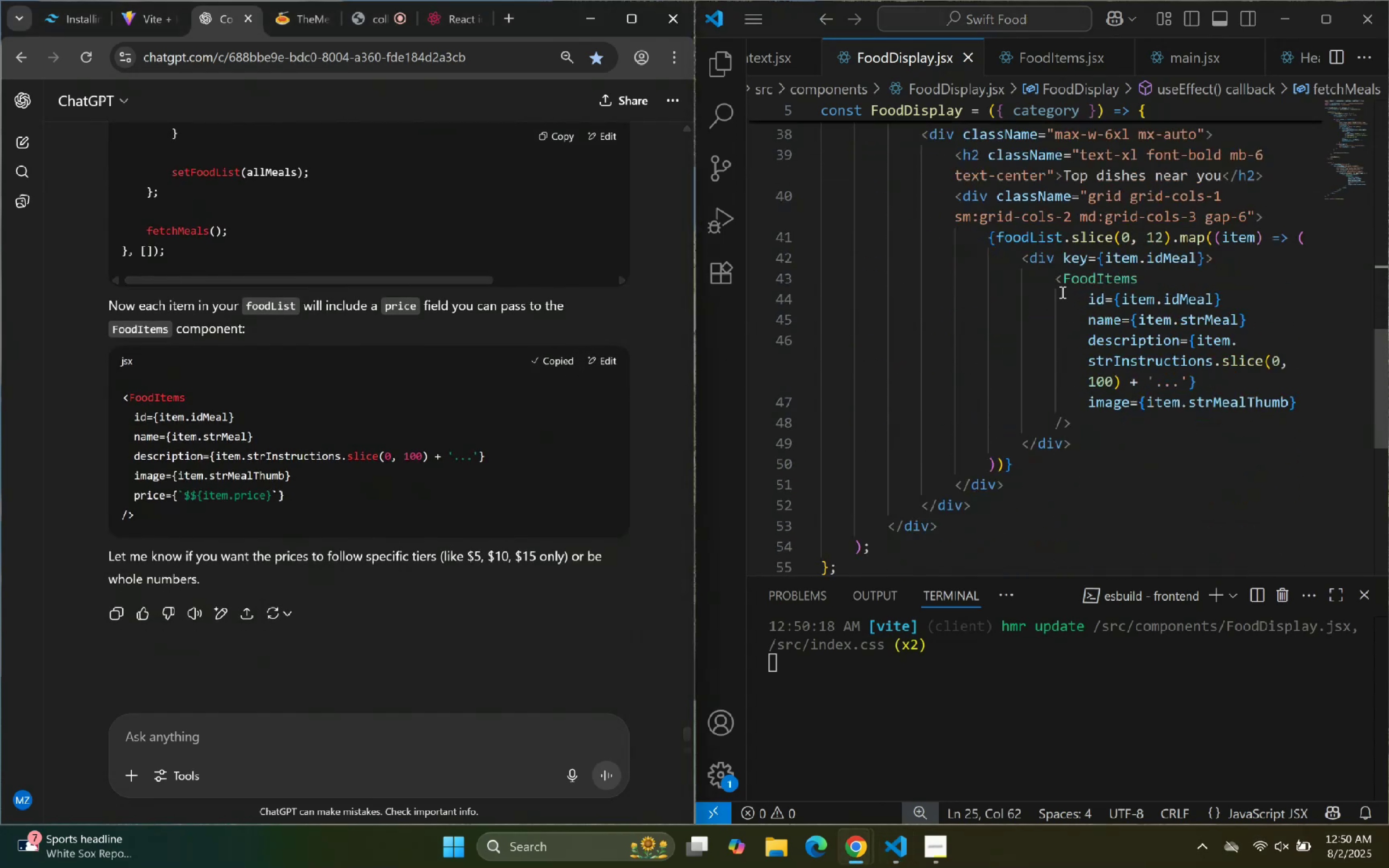 
left_click_drag(start_coordinate=[1059, 284], to_coordinate=[1099, 430])
 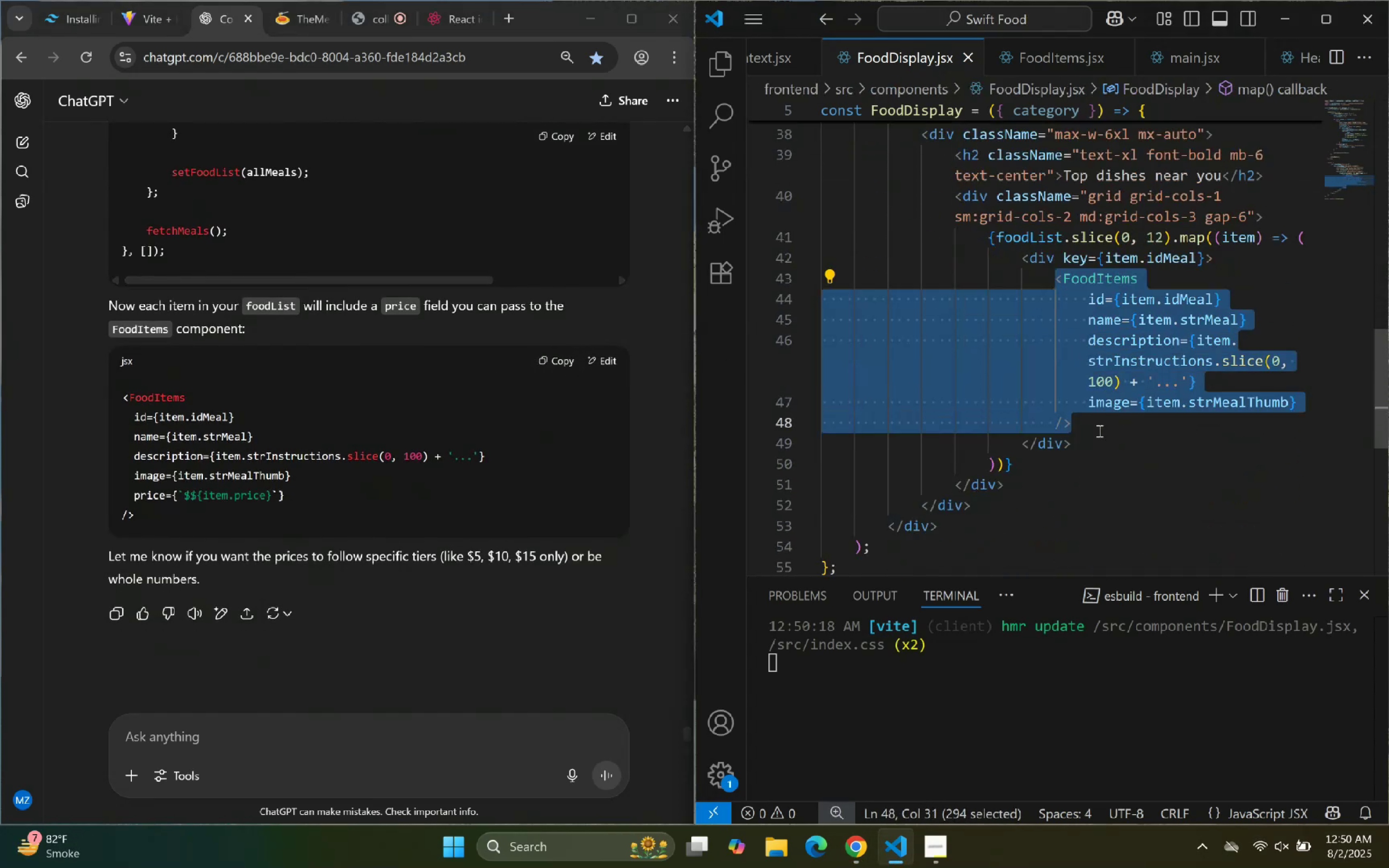 
key(Backspace)
 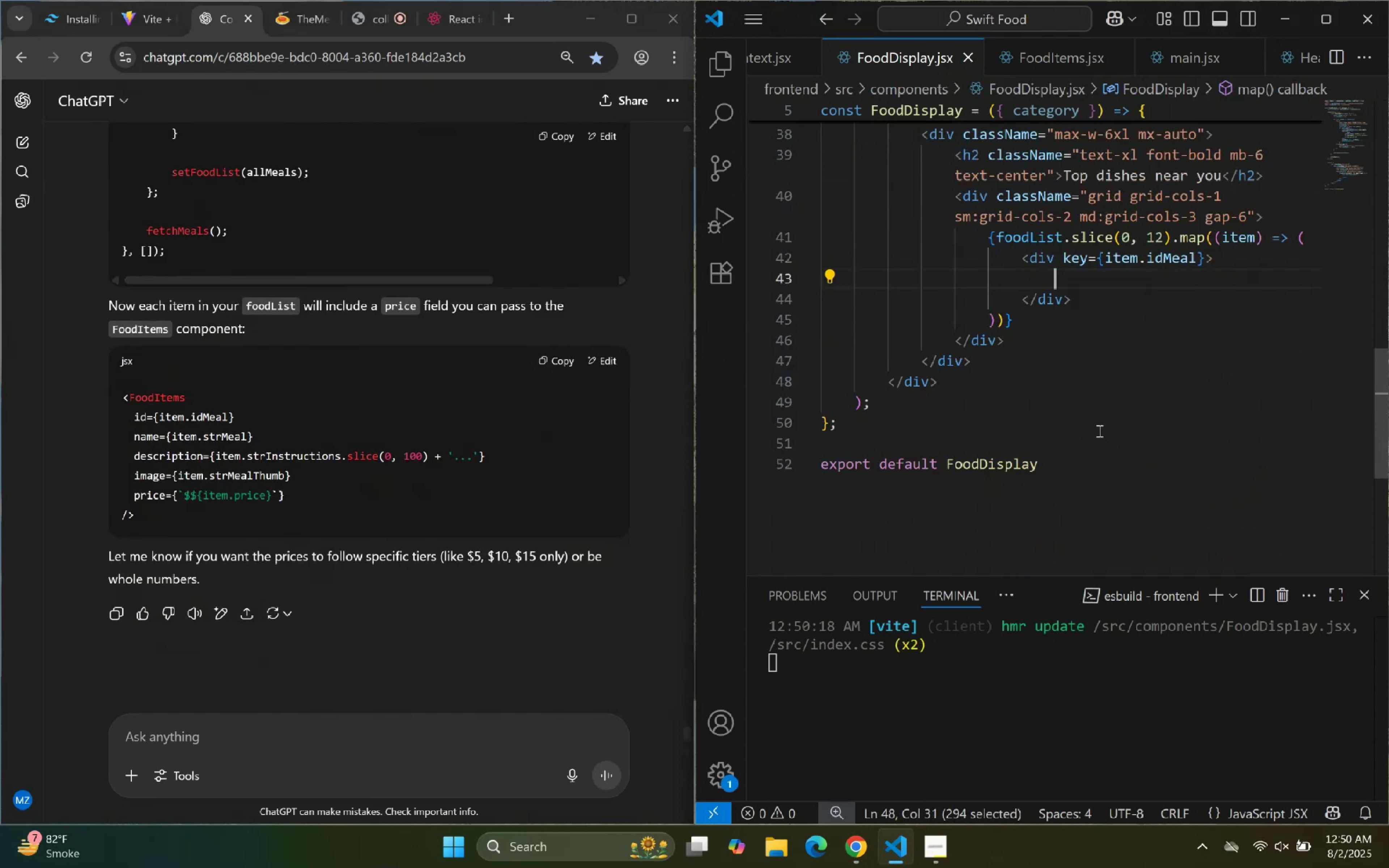 
key(Control+ControlLeft)
 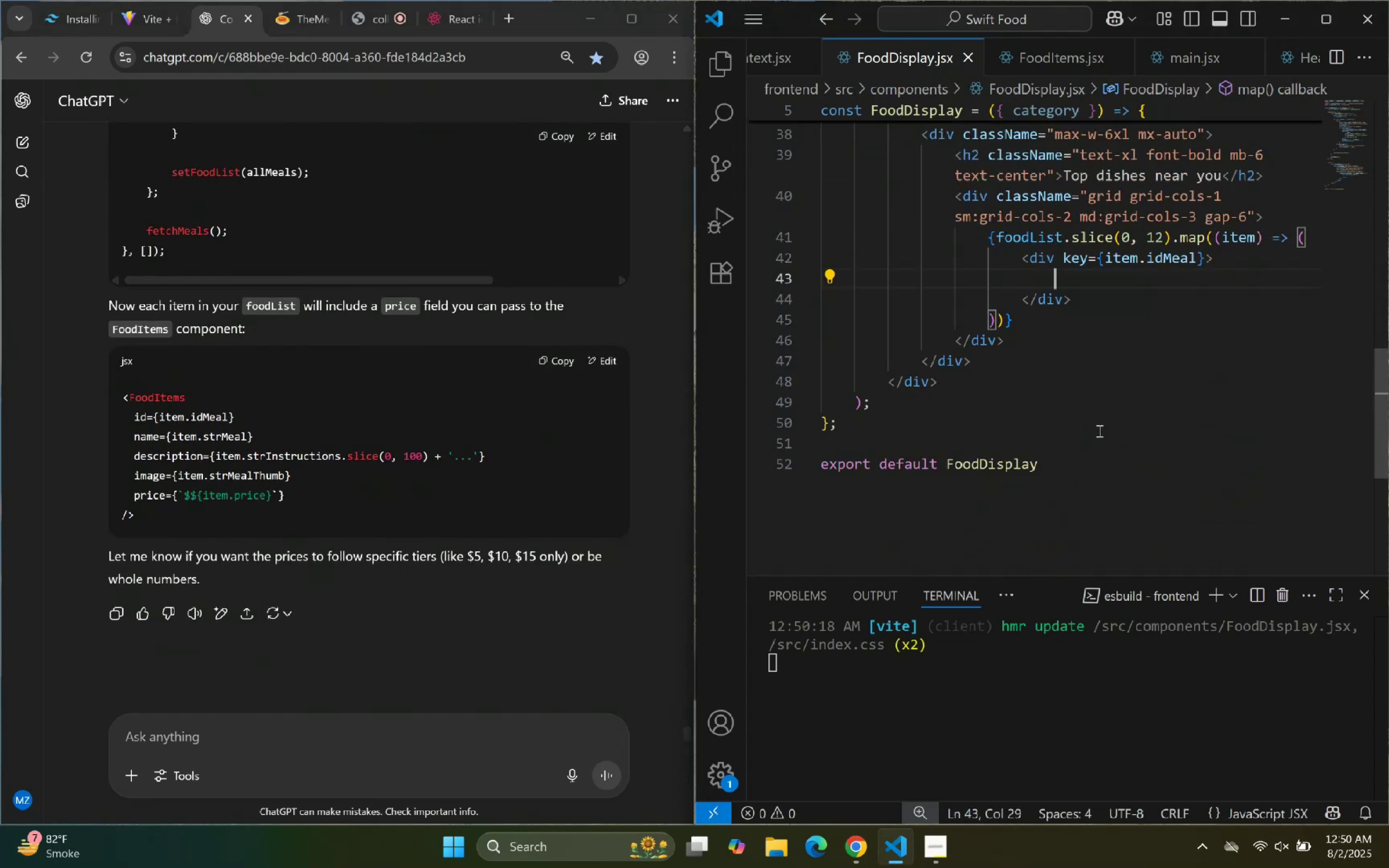 
key(Control+V)
 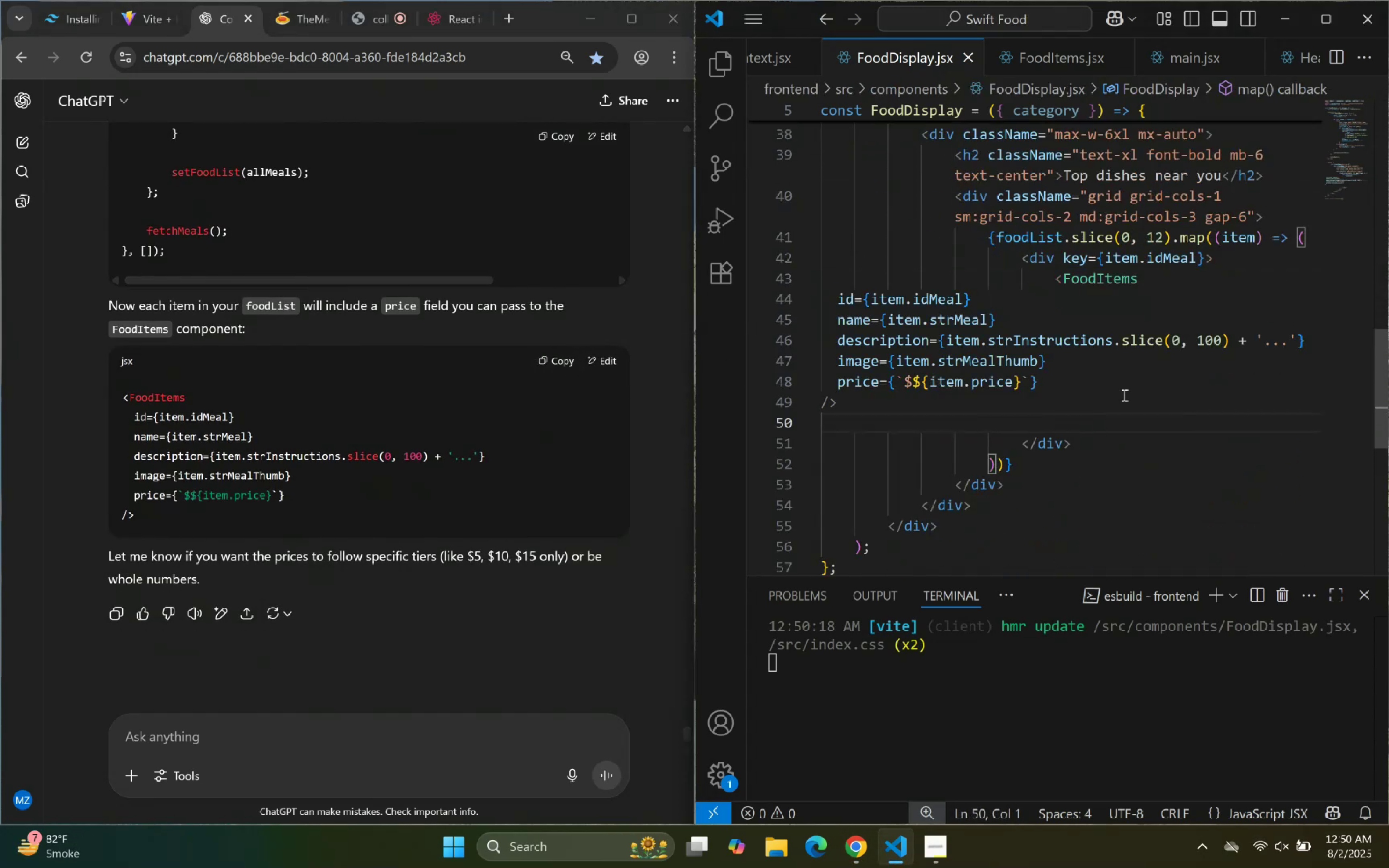 
right_click([1129, 380])
 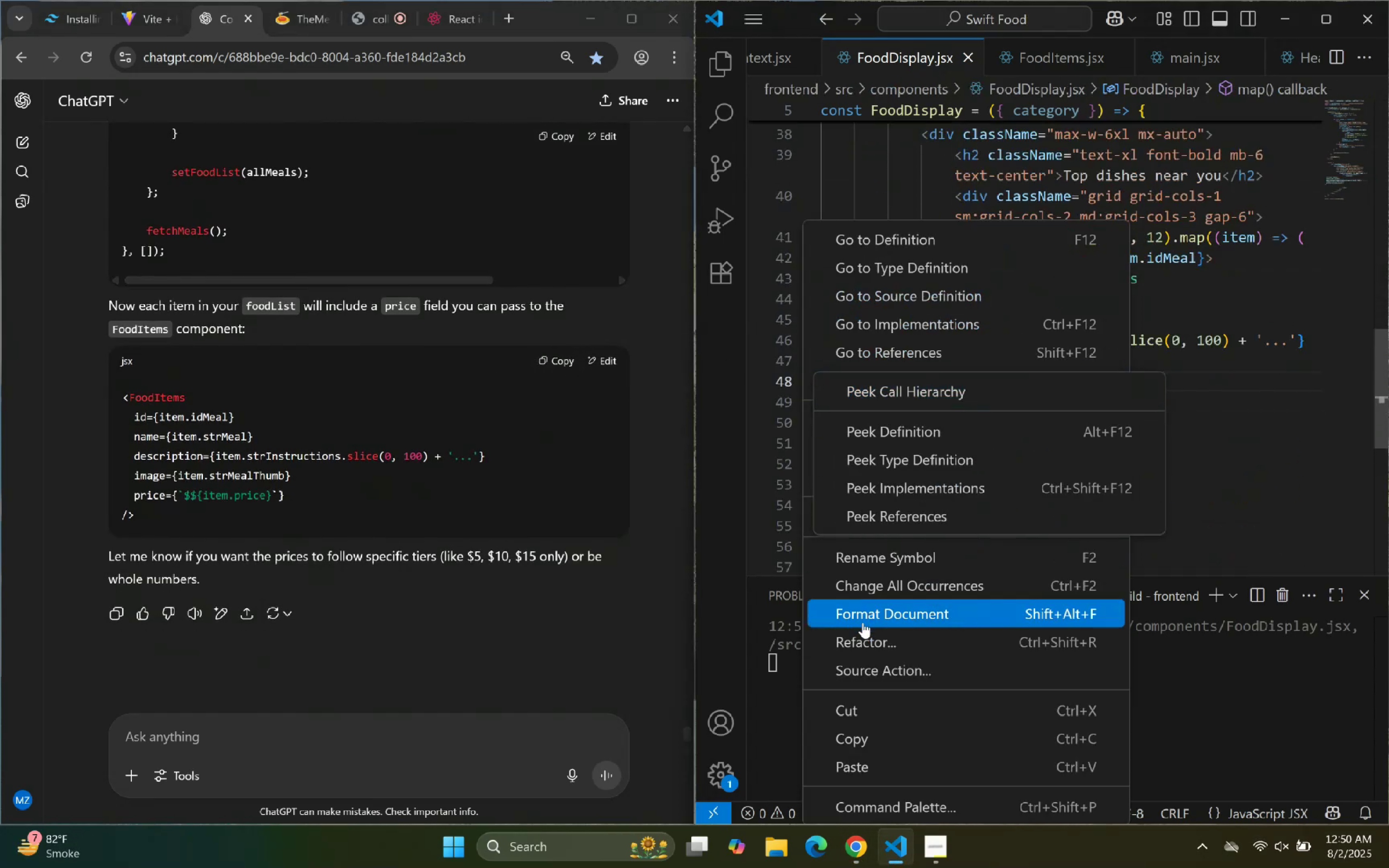 
left_click([898, 610])
 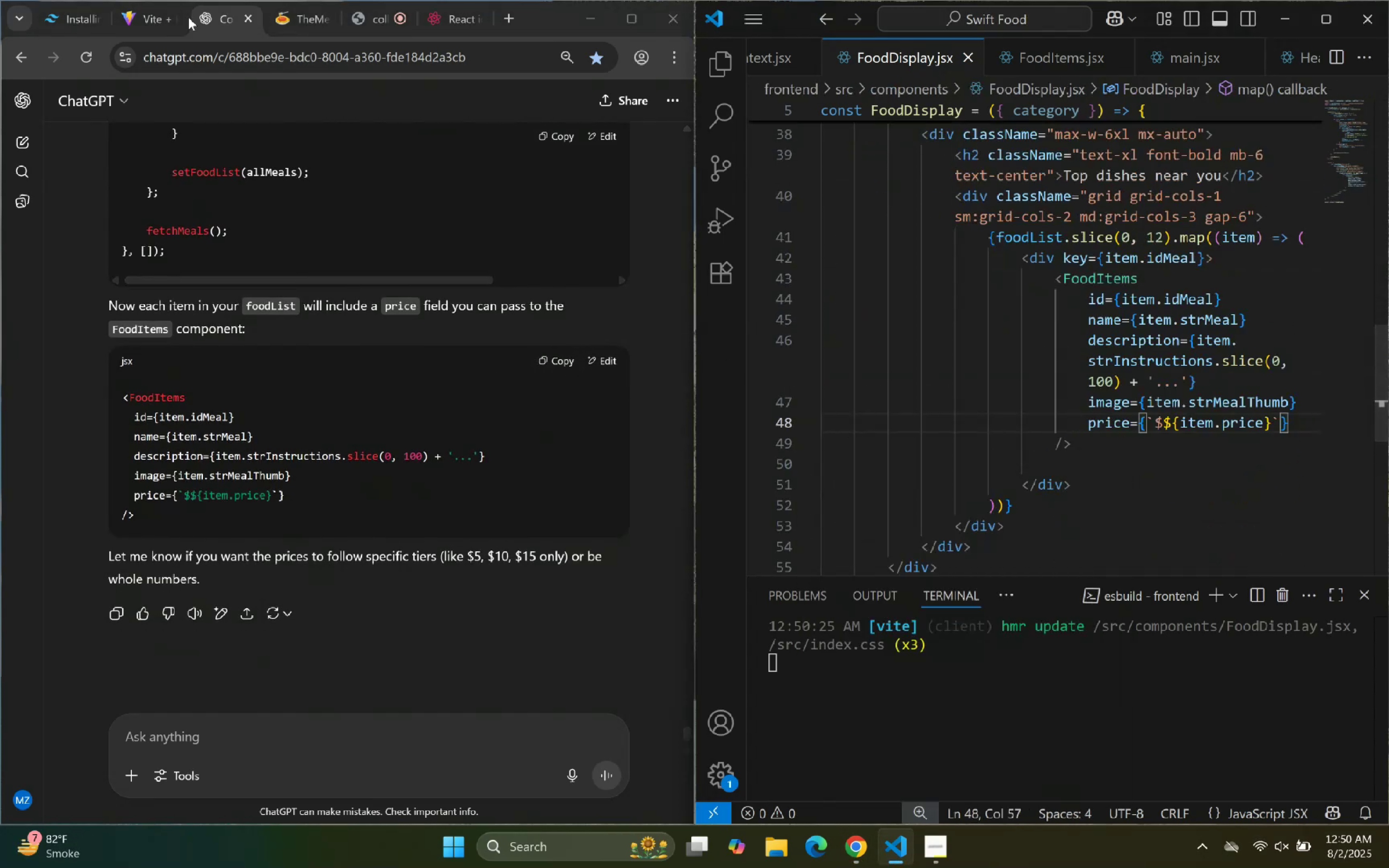 
left_click([137, 19])
 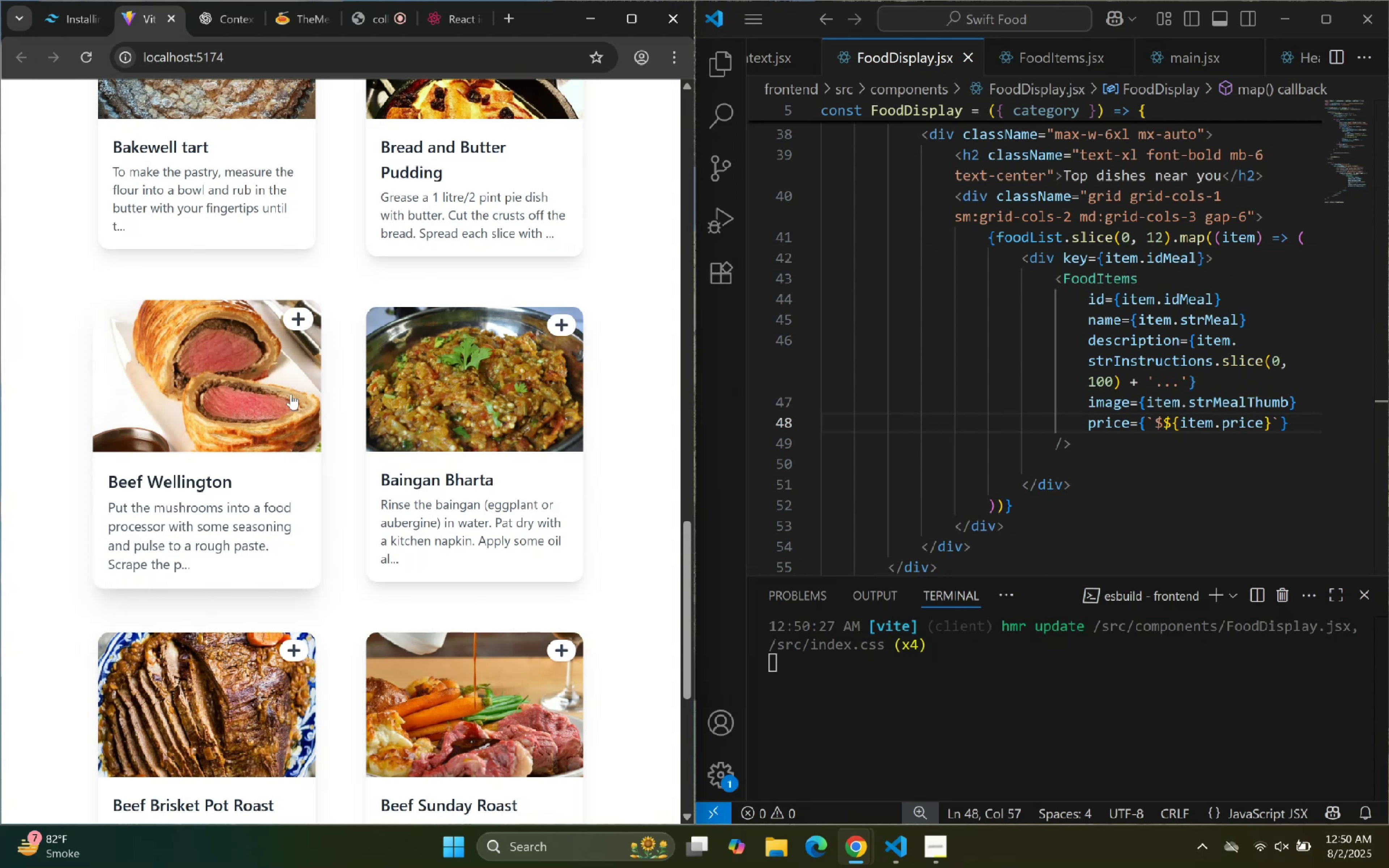 
left_click([88, 54])
 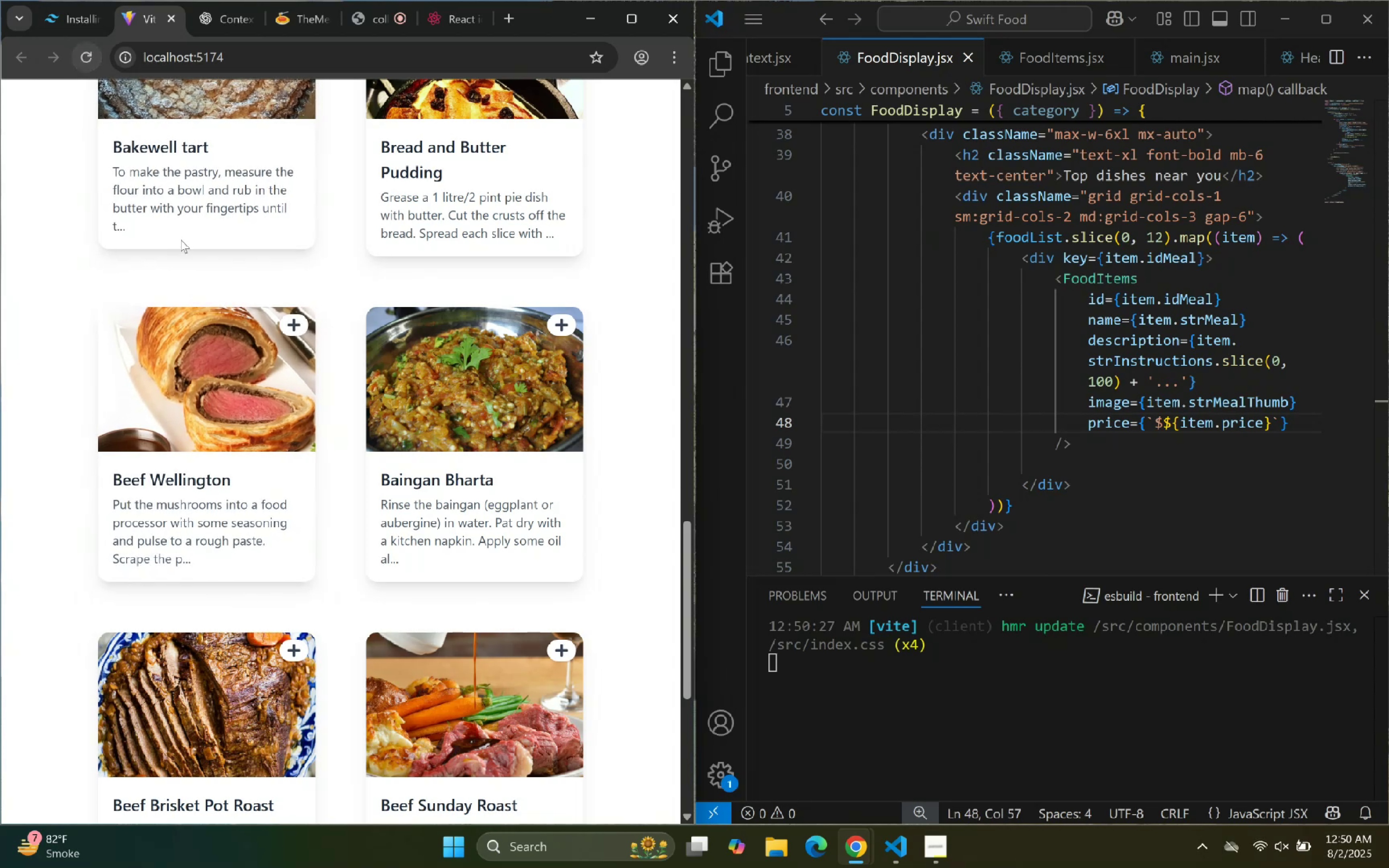 
scroll: coordinate [240, 212], scroll_direction: down, amount: 12.0
 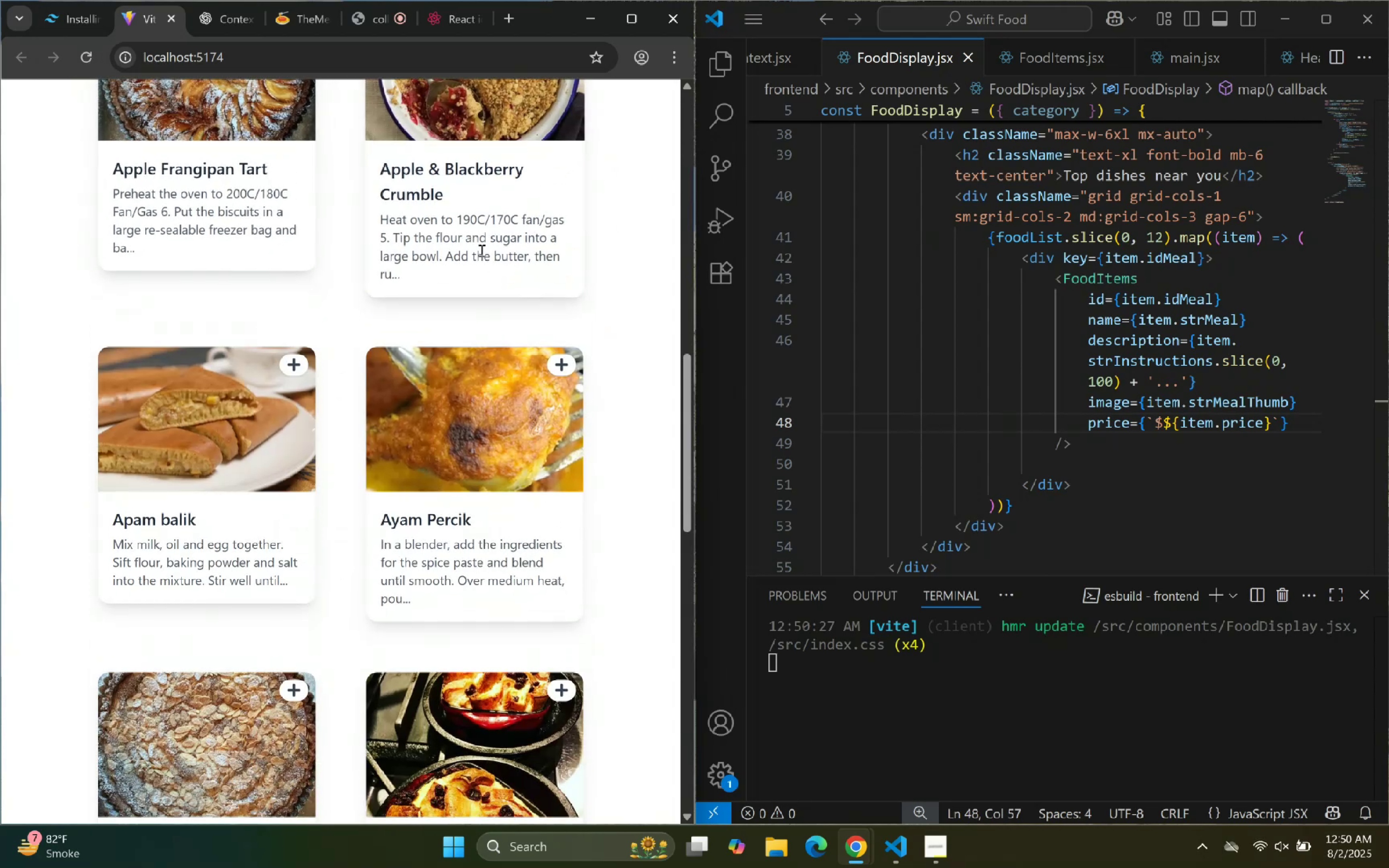 
scroll: coordinate [352, 286], scroll_direction: up, amount: 8.0
 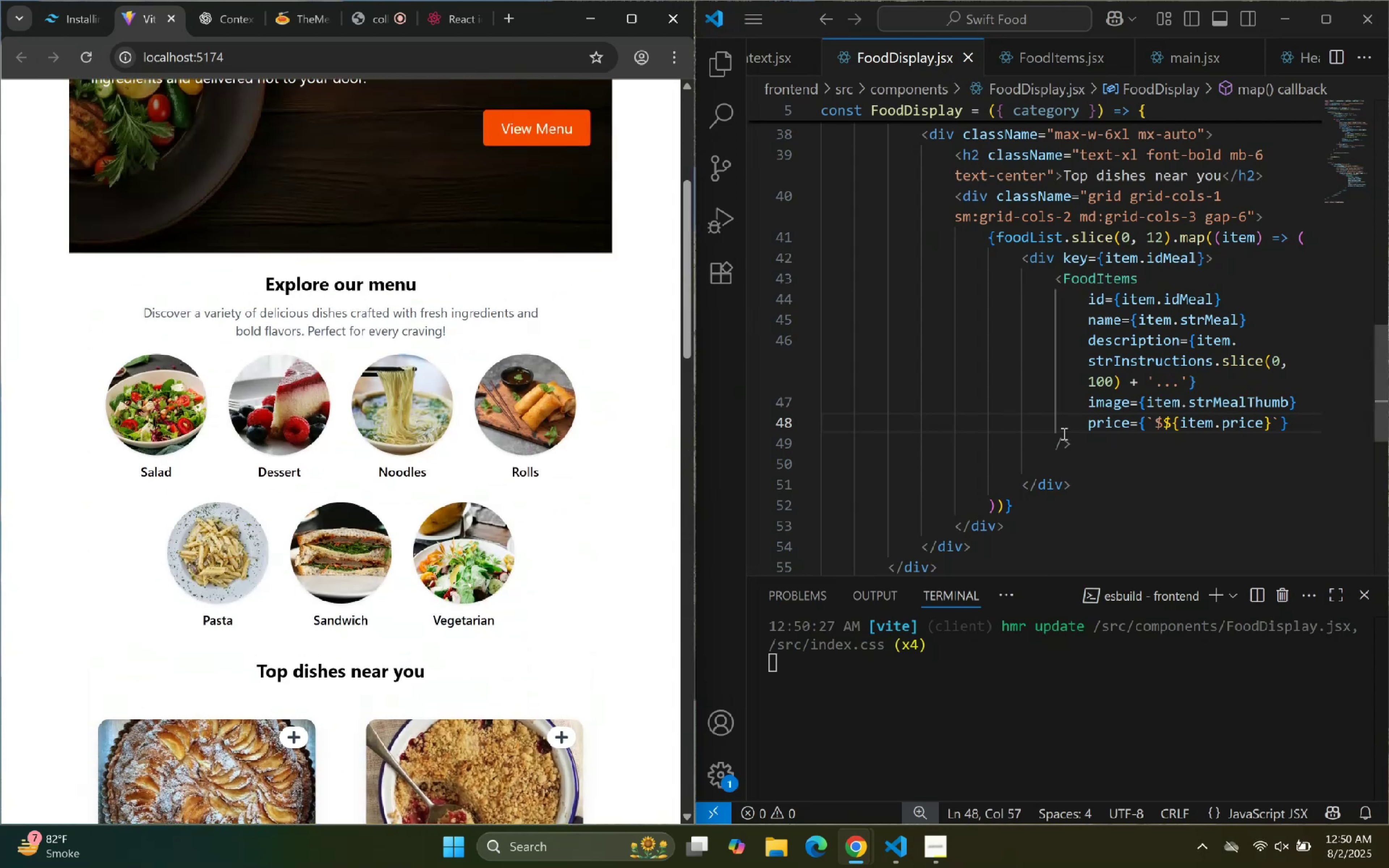 
left_click([1063, 433])
 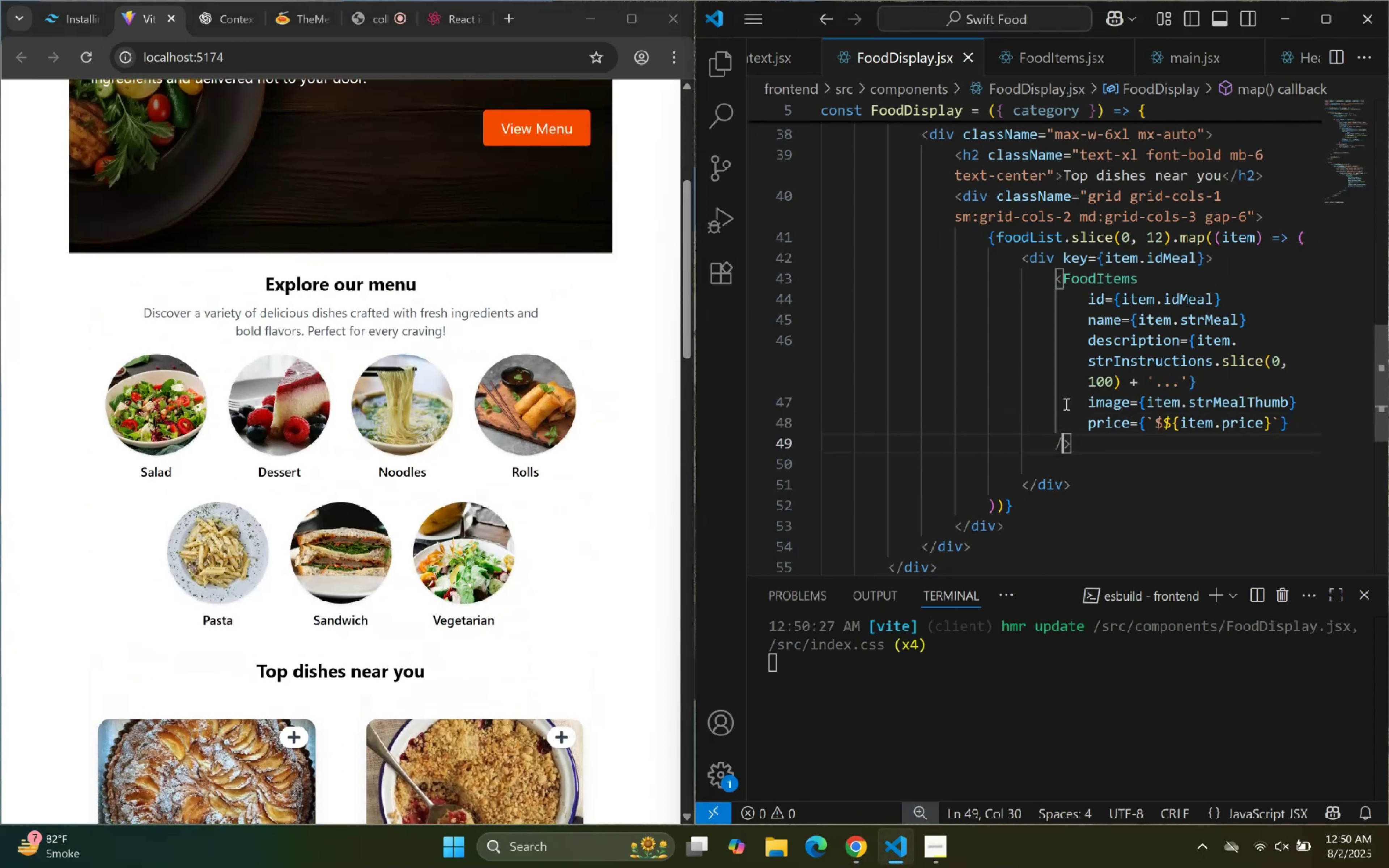 
scroll: coordinate [1061, 333], scroll_direction: up, amount: 13.0
 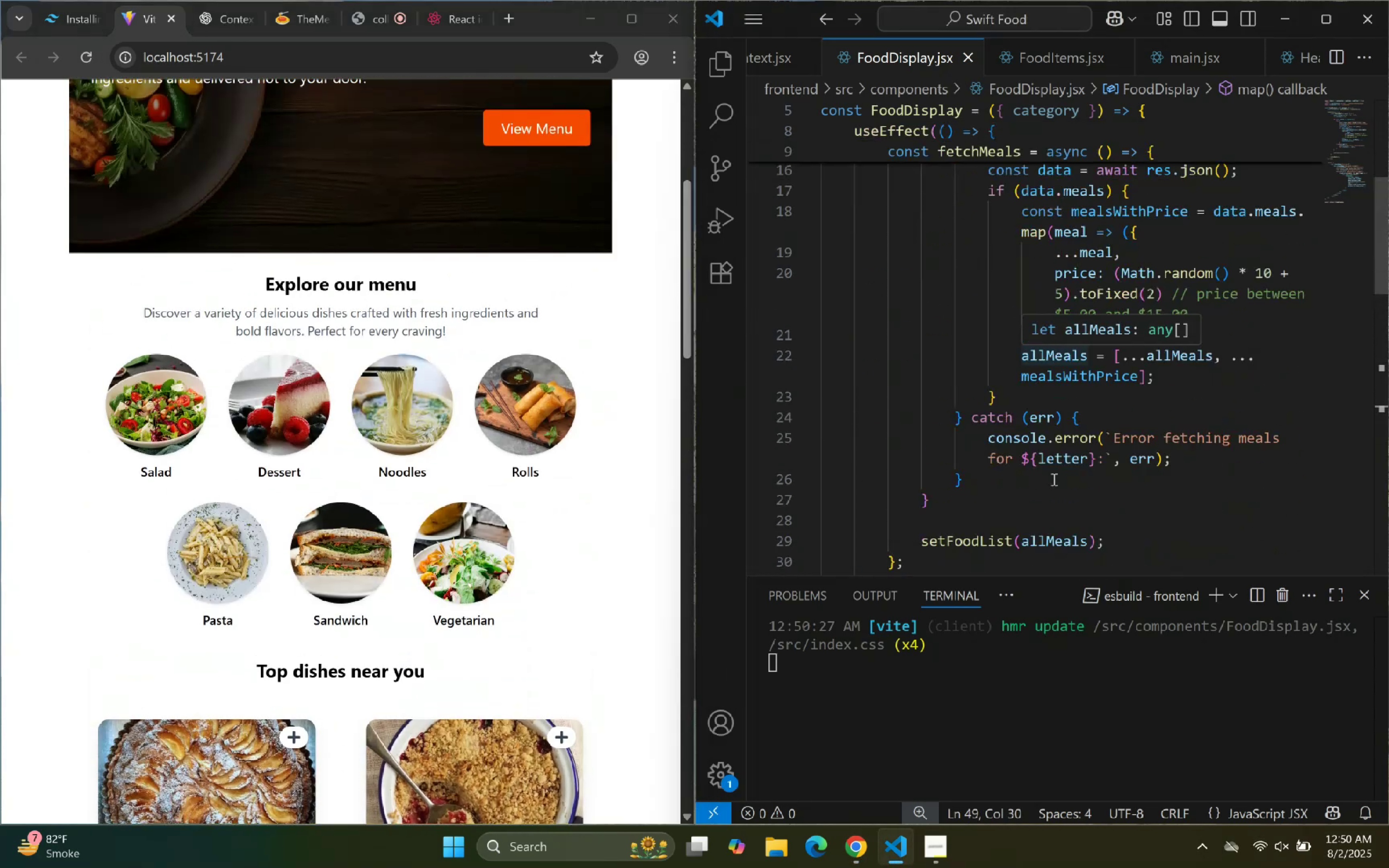 
left_click([1332, 348])
 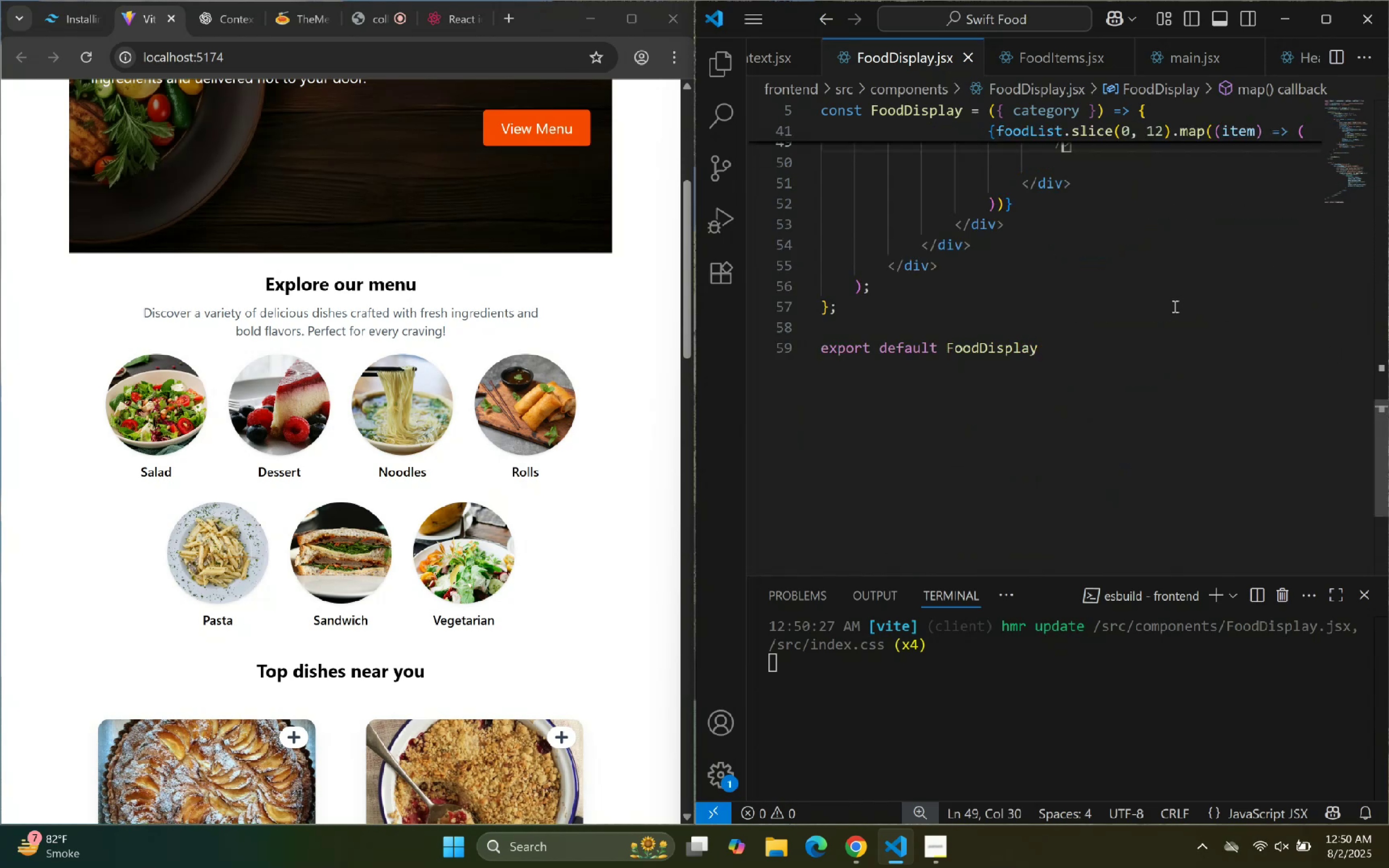 
key(Control+A)
 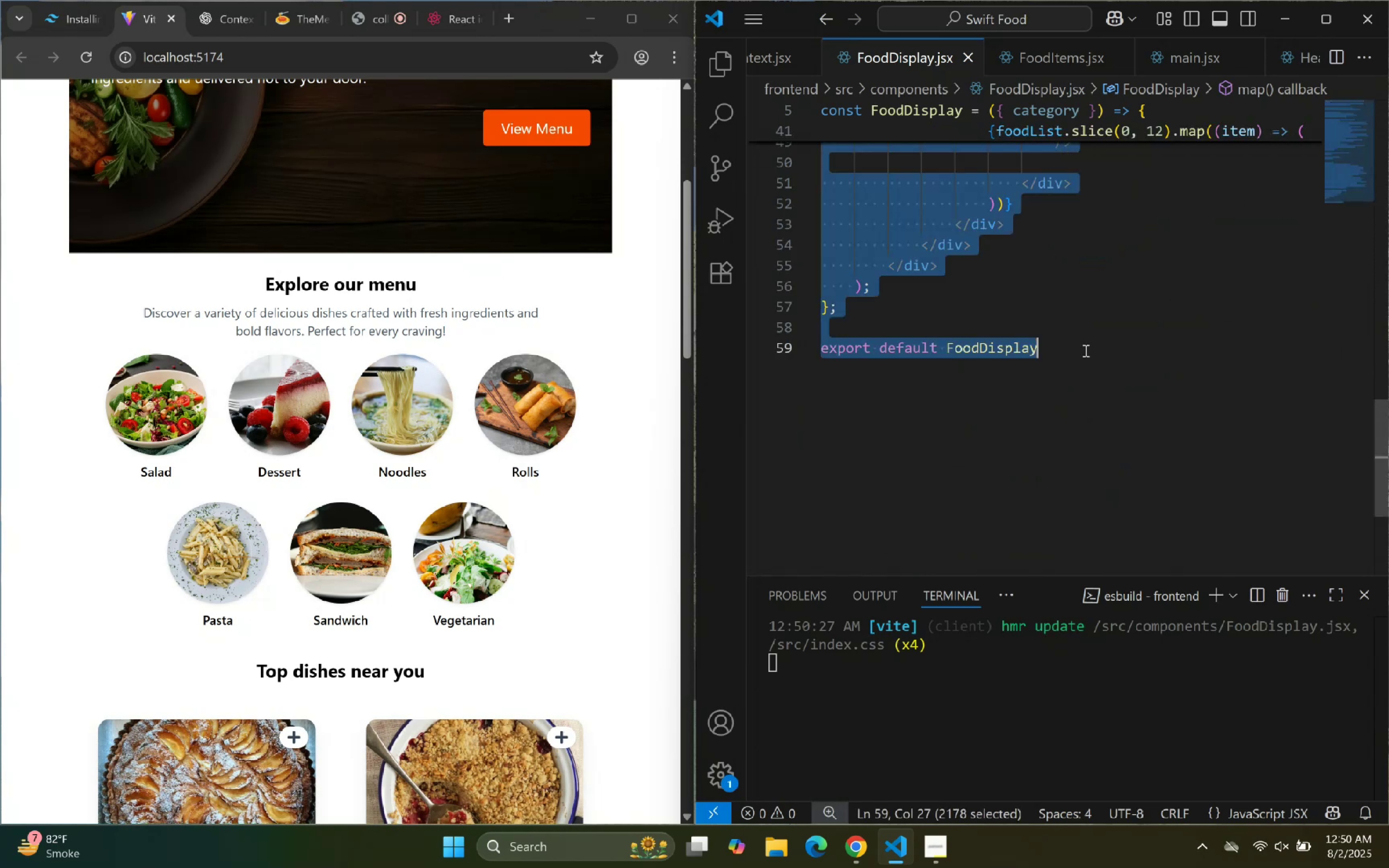 
key(Control+C)
 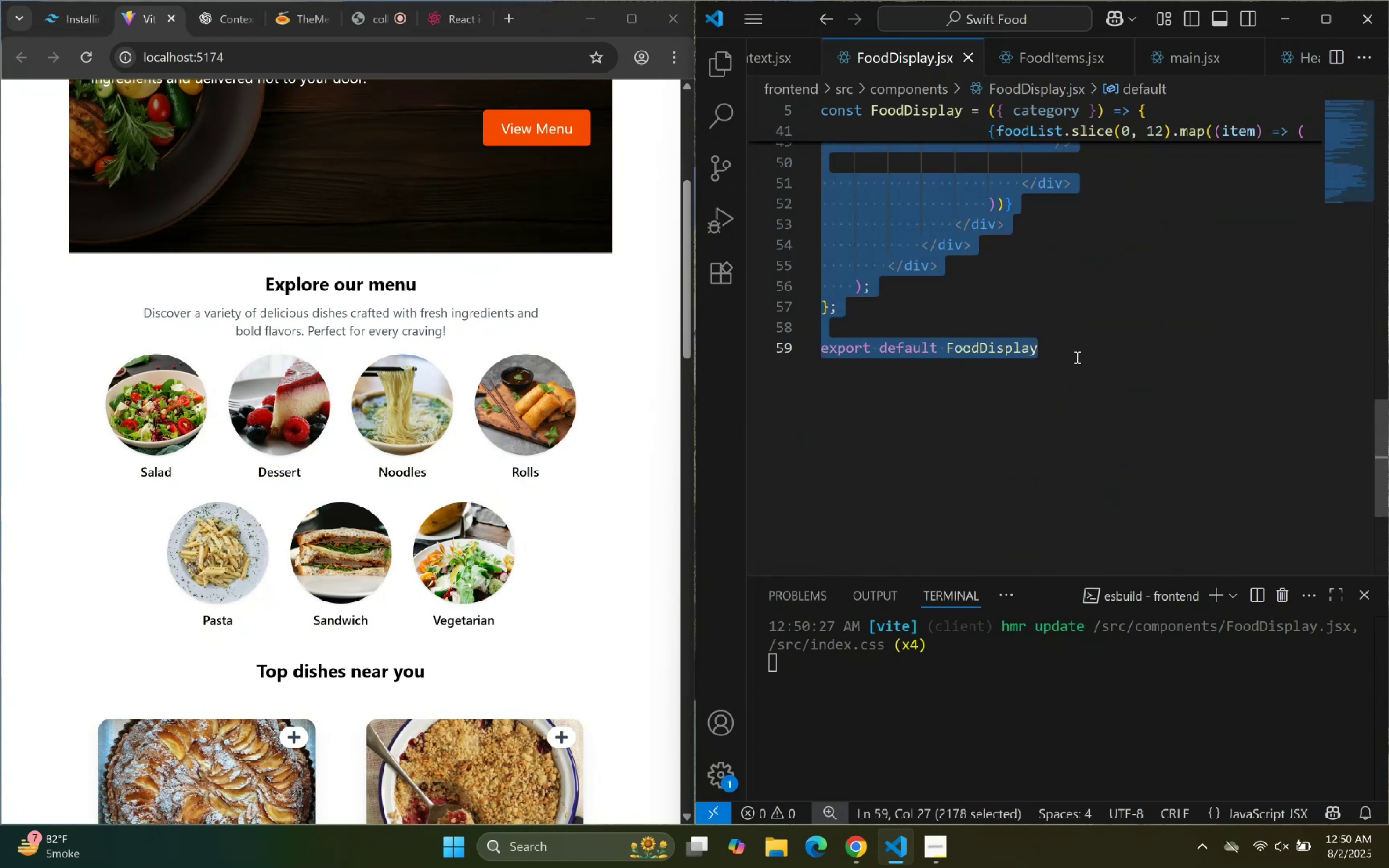 
left_click([1076, 357])
 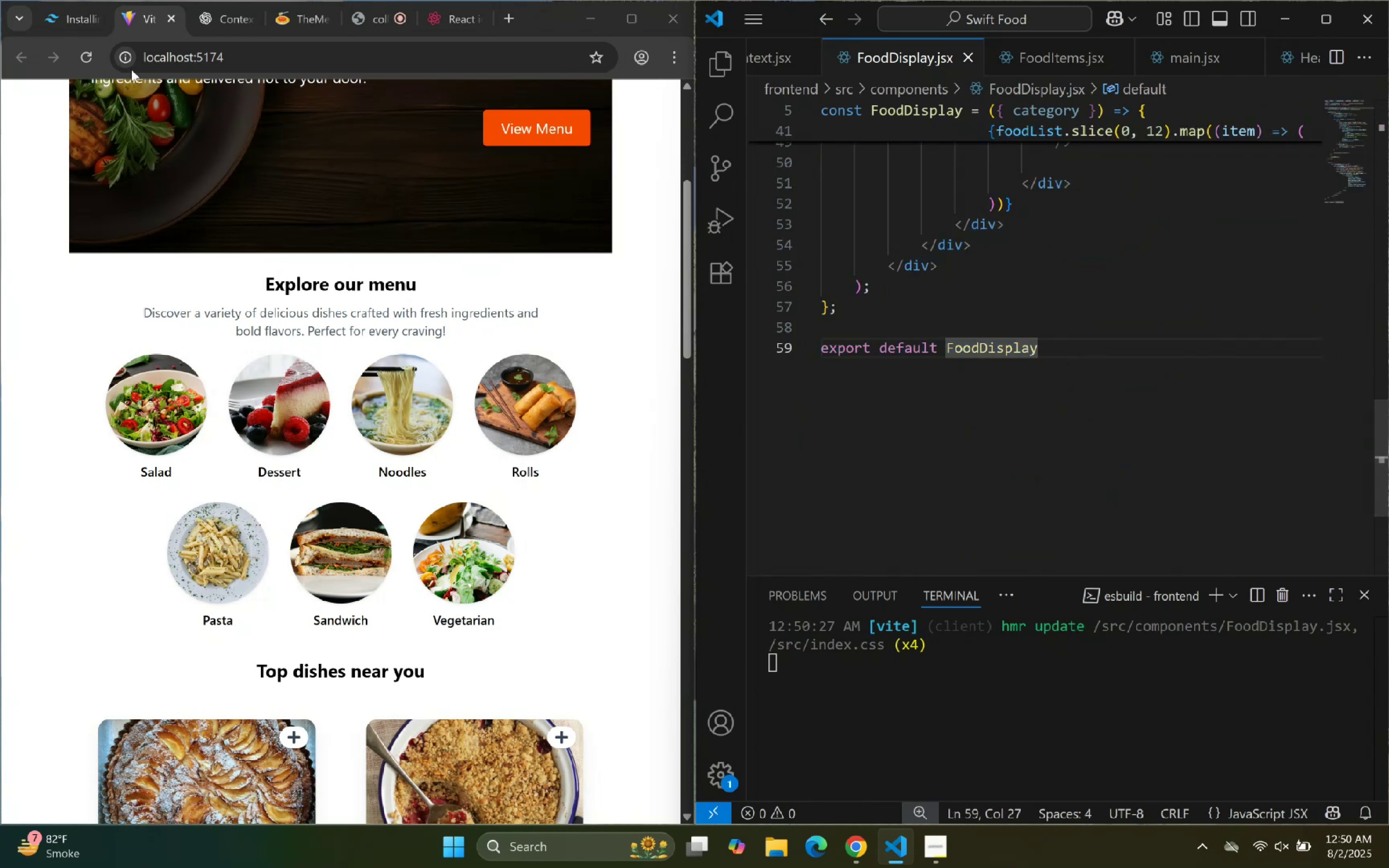 
left_click([221, 10])
 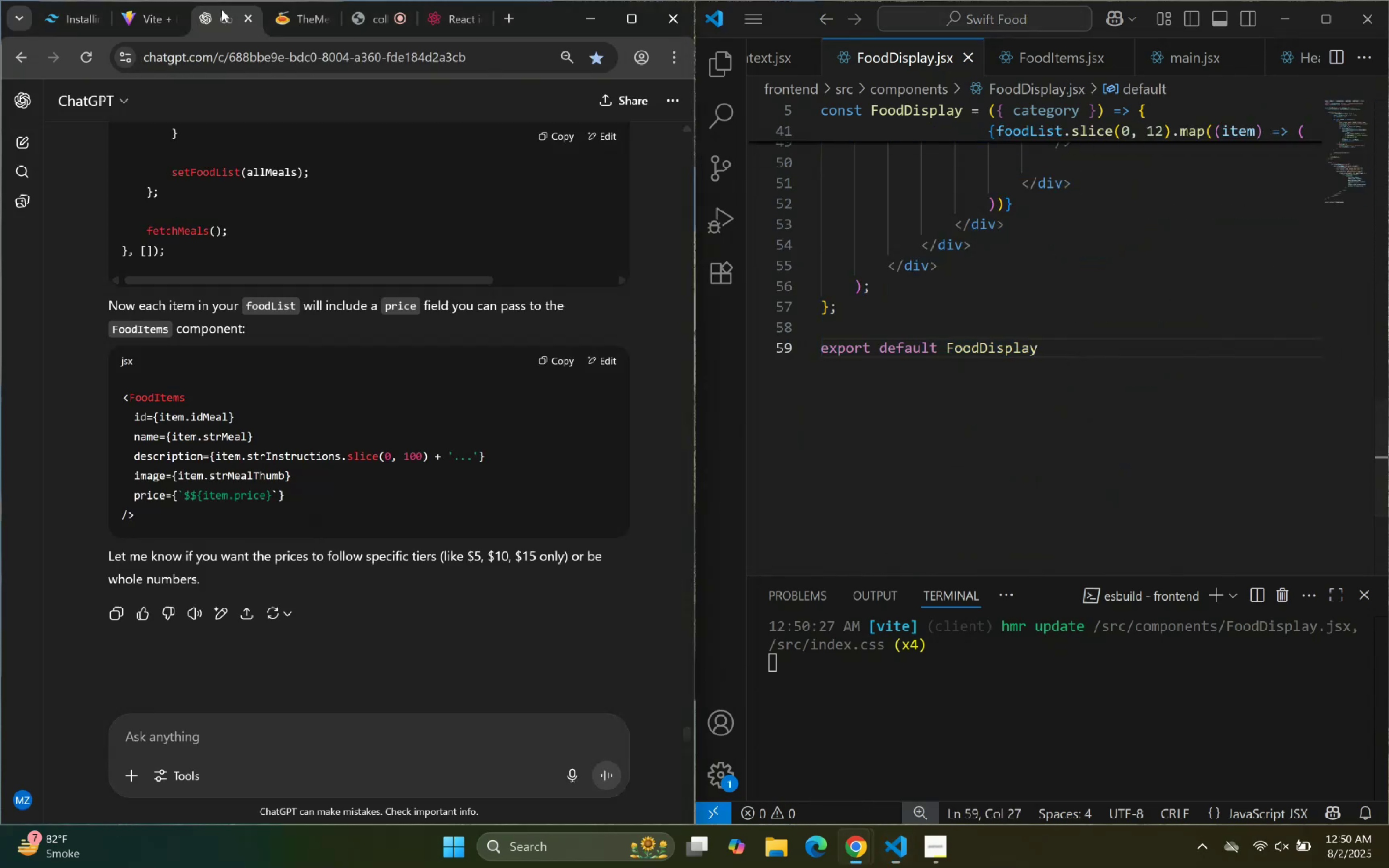 
scroll: coordinate [385, 485], scroll_direction: down, amount: 5.0
 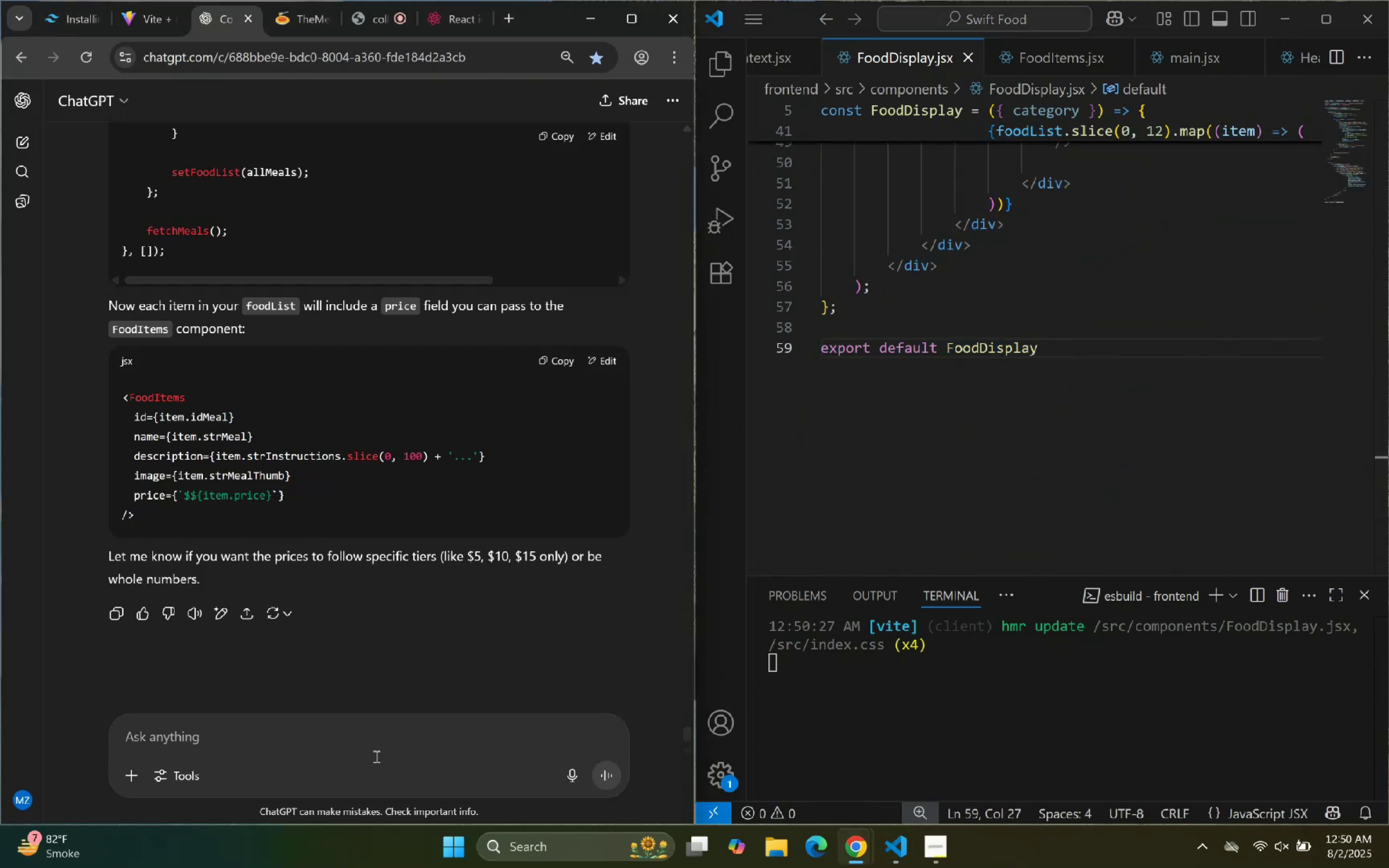 
left_click([362, 760])
 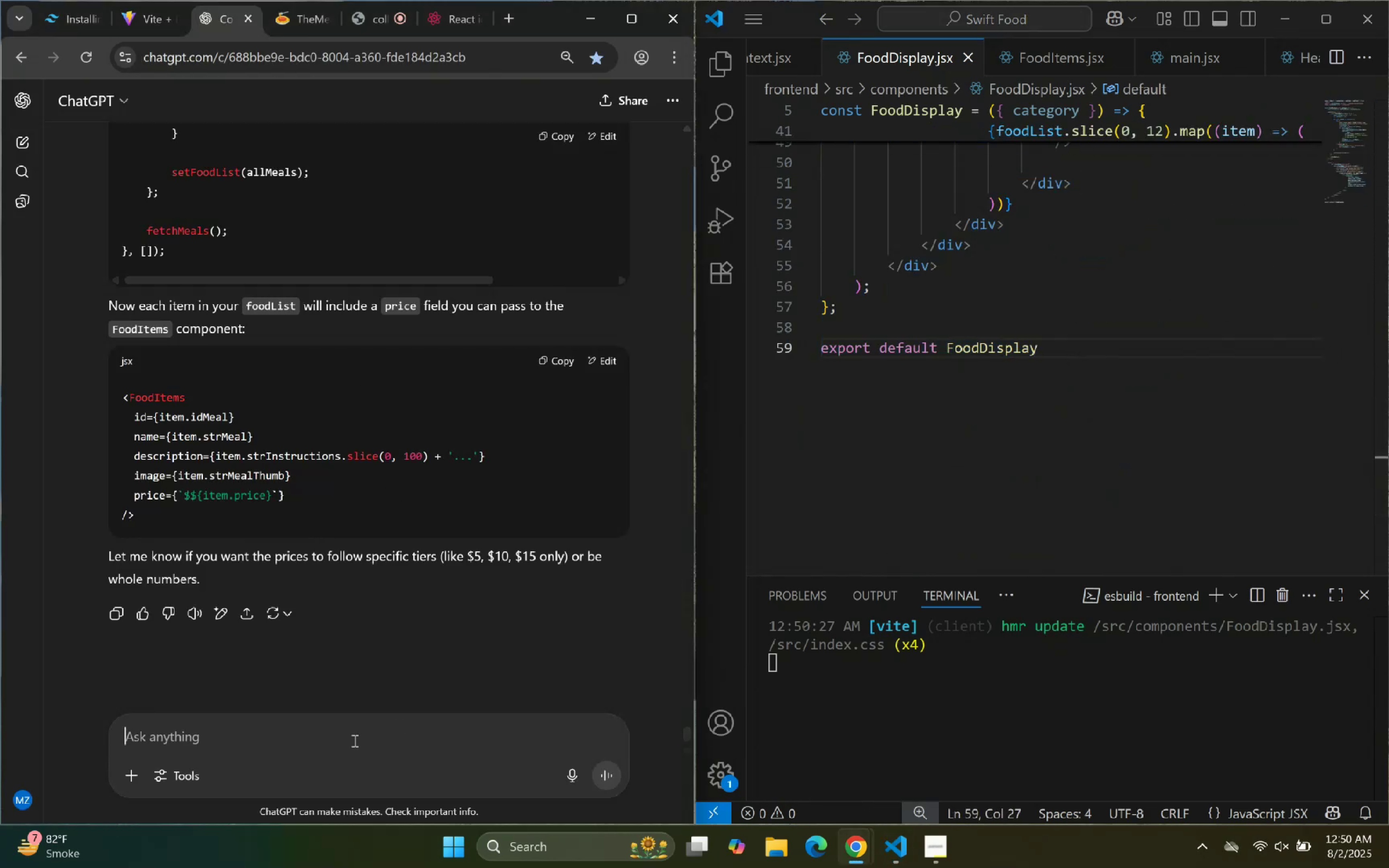 
type(Its not working: )
 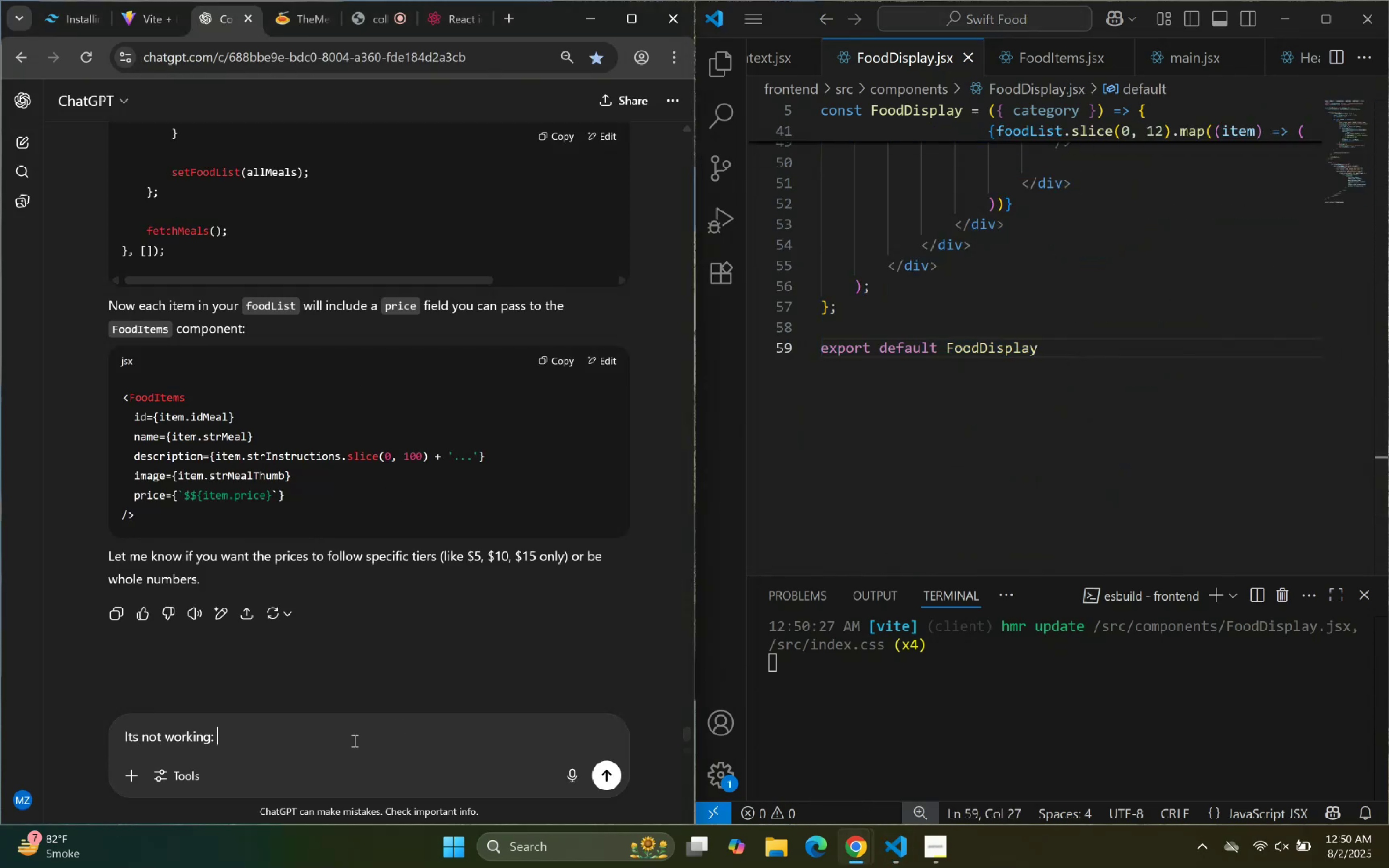 
key(Control+ControlLeft)
 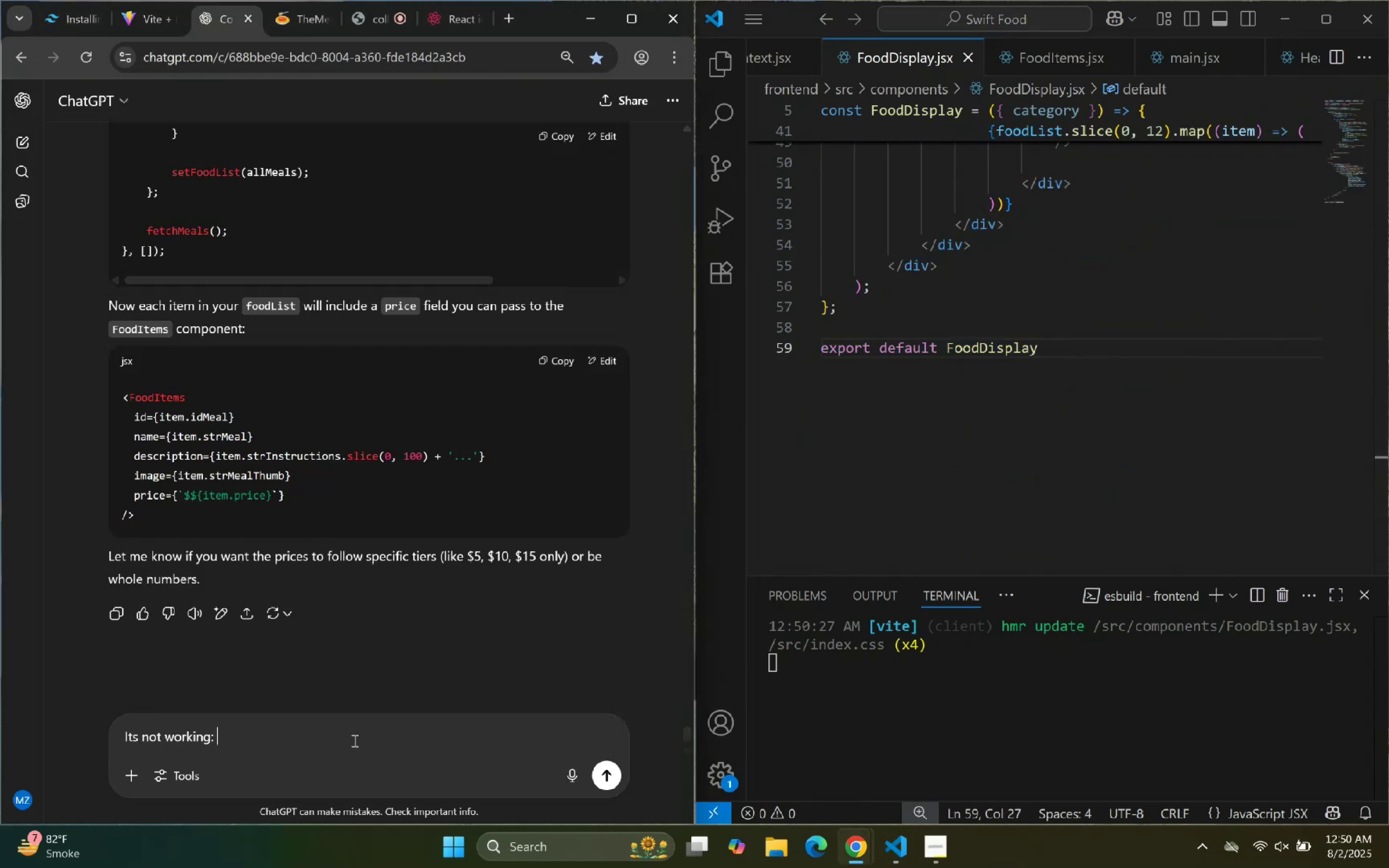 
key(Control+V)
 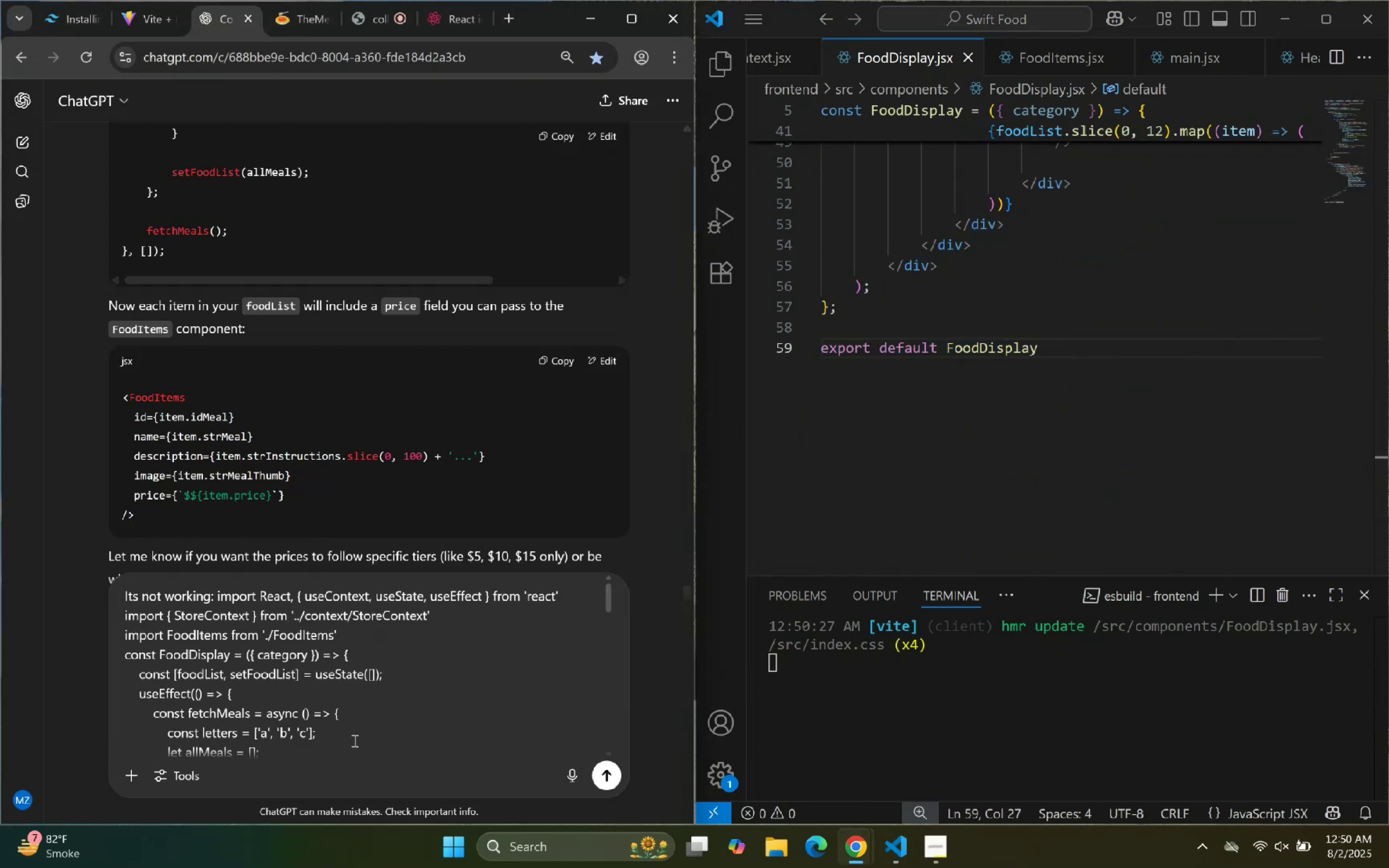 
key(Enter)
 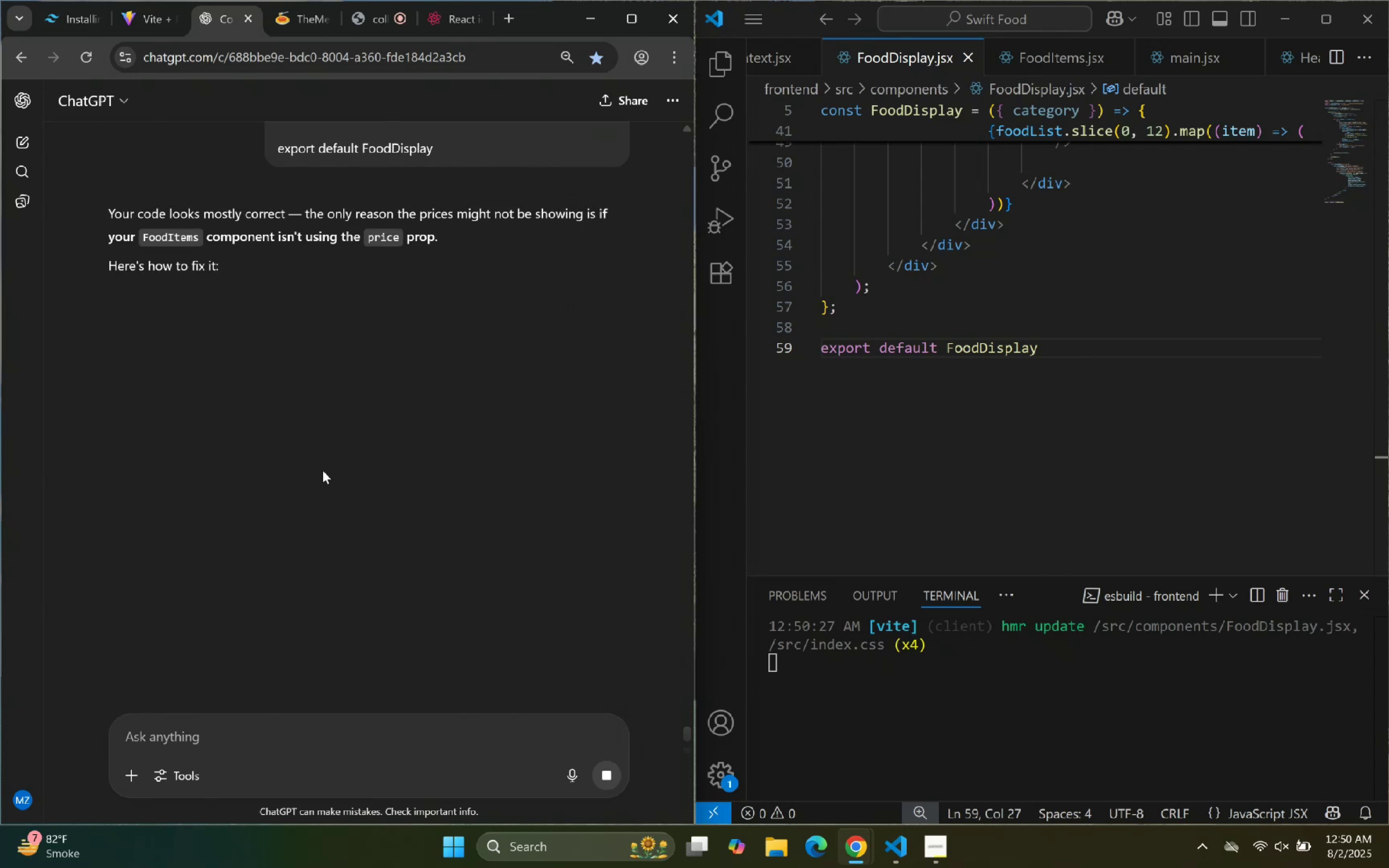 
wait(8.82)
 